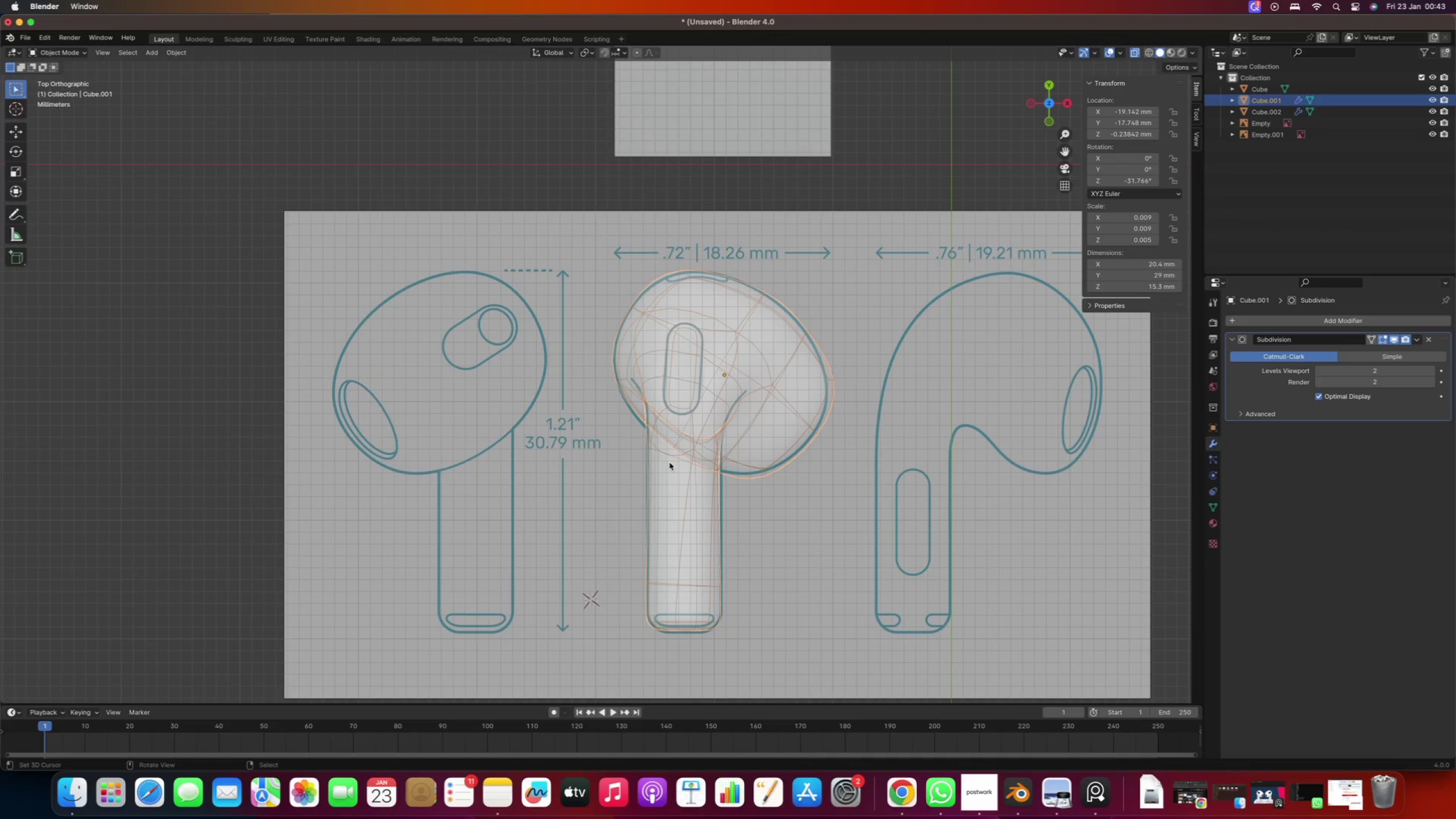 
key(Alt+OptionLeft)
 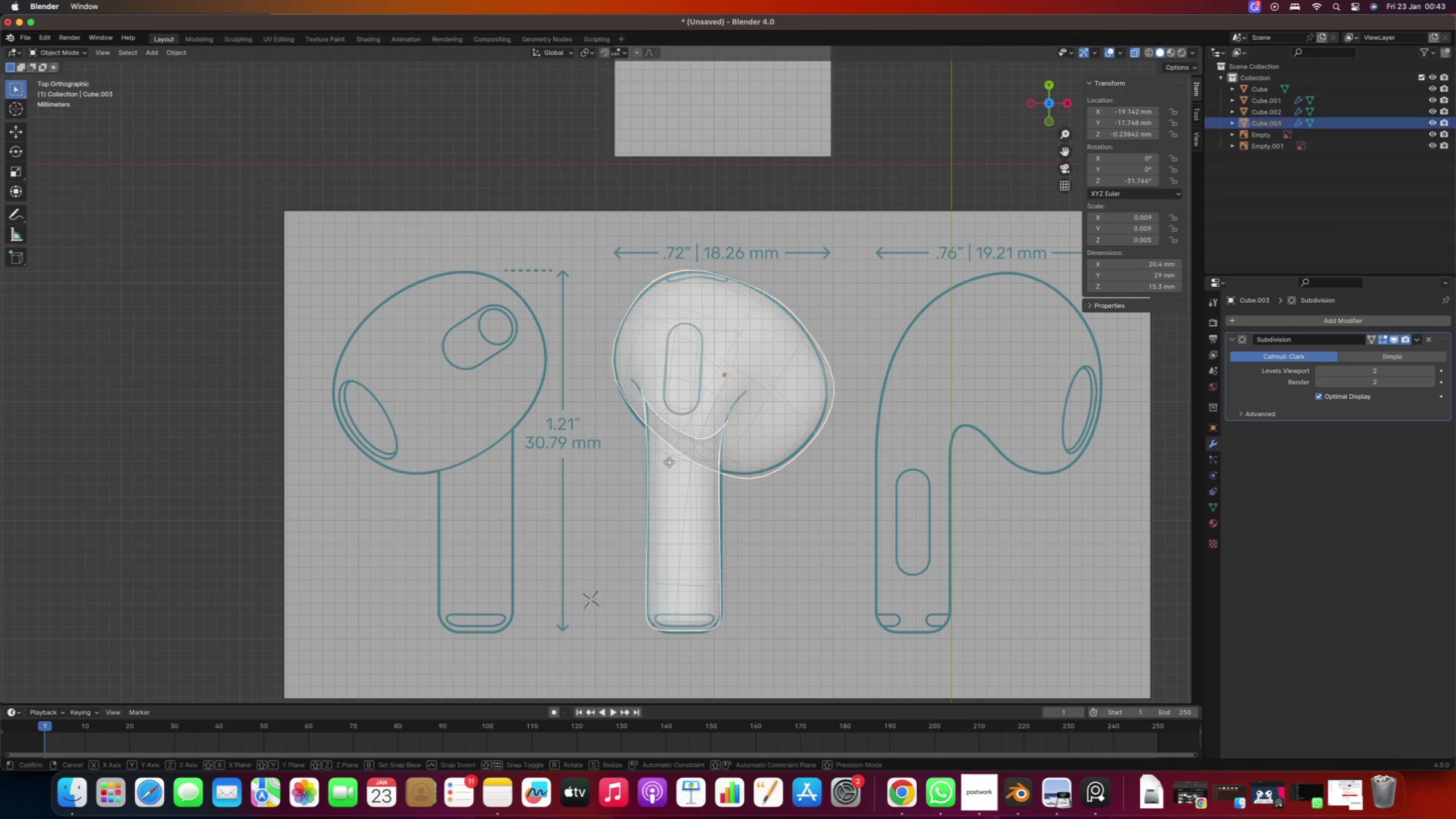 
key(Alt+D)
 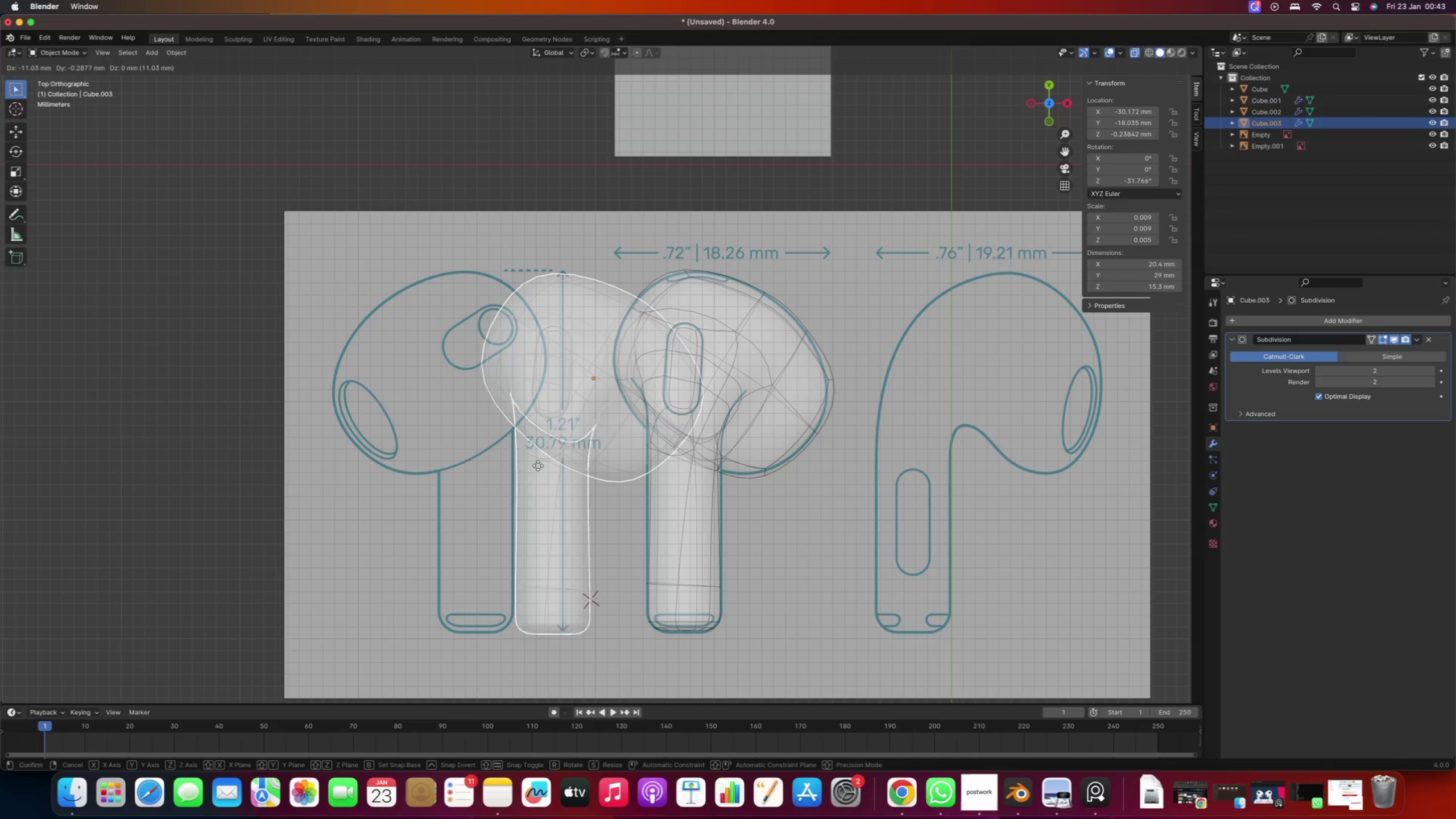 
key(X)
 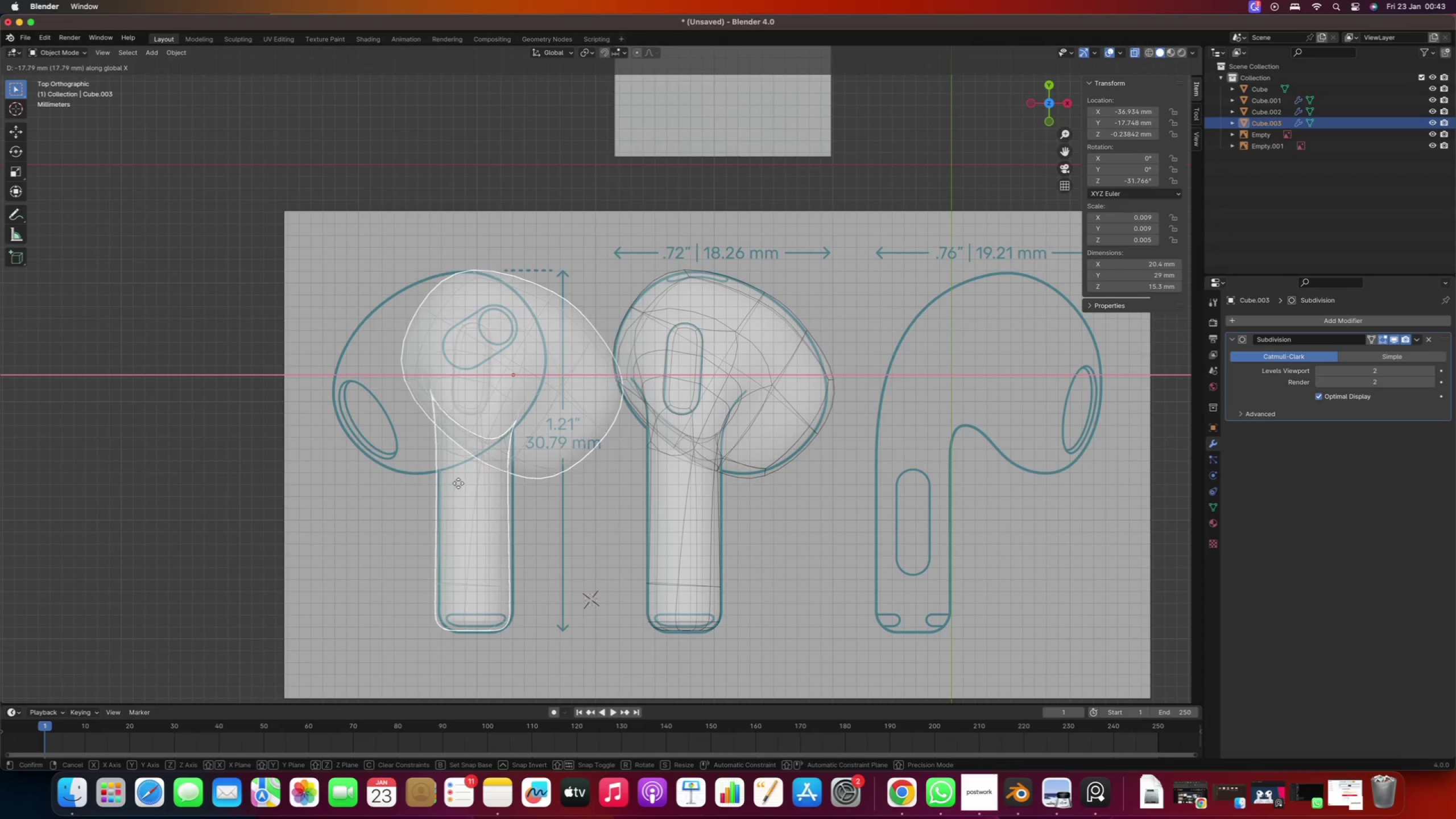 
left_click([459, 483])
 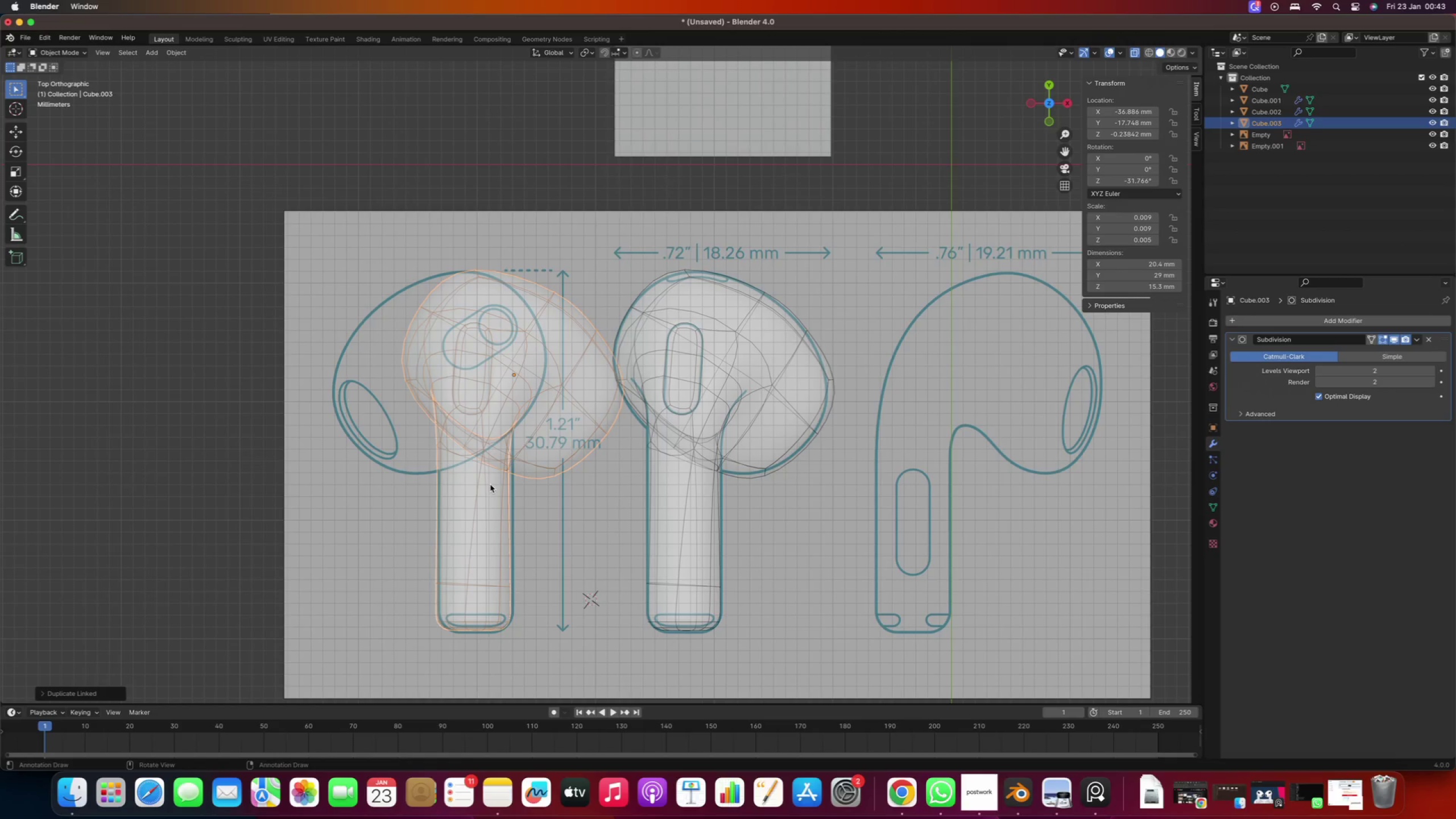 
type(ry180)
 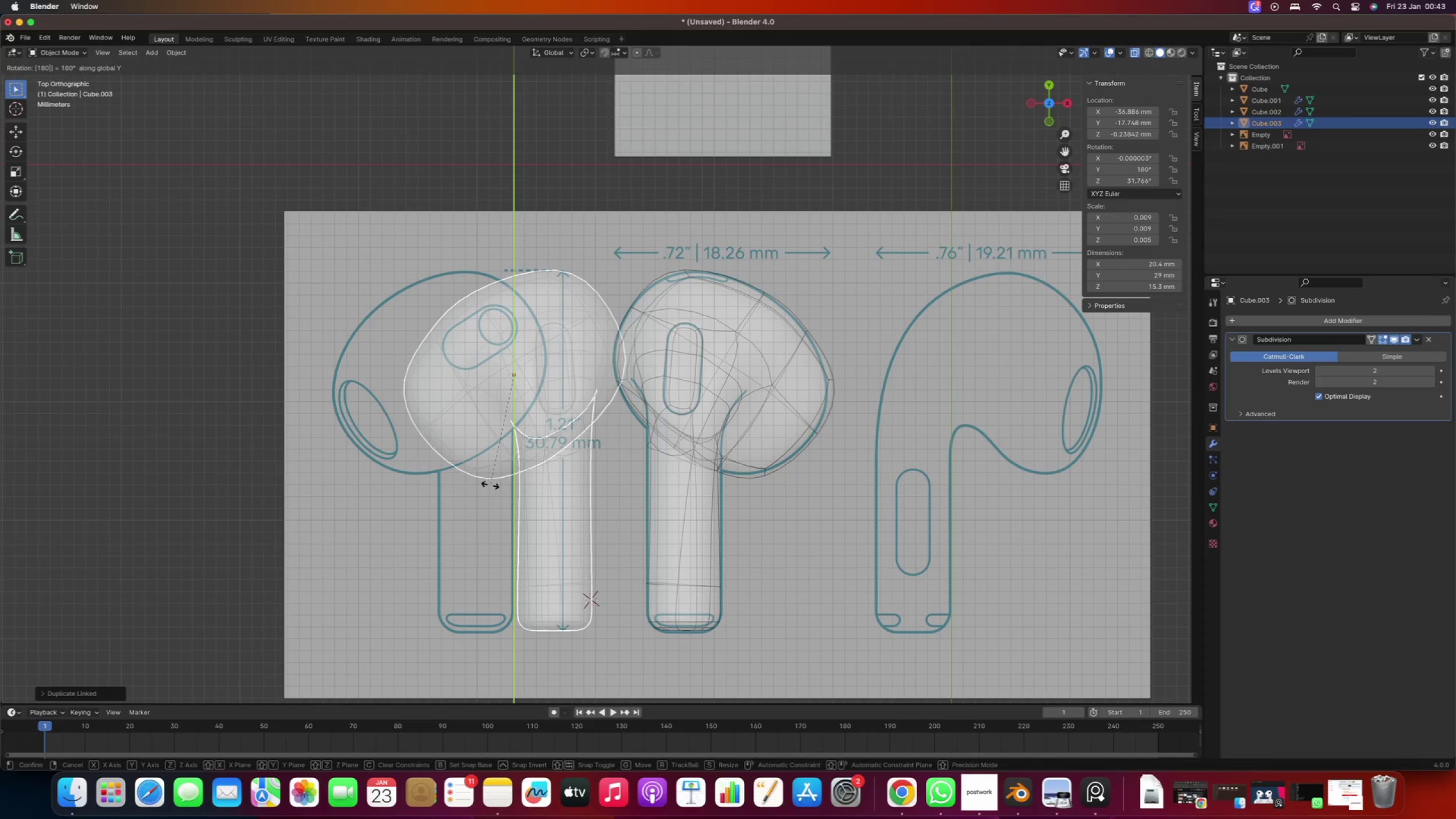 
key(Enter)
 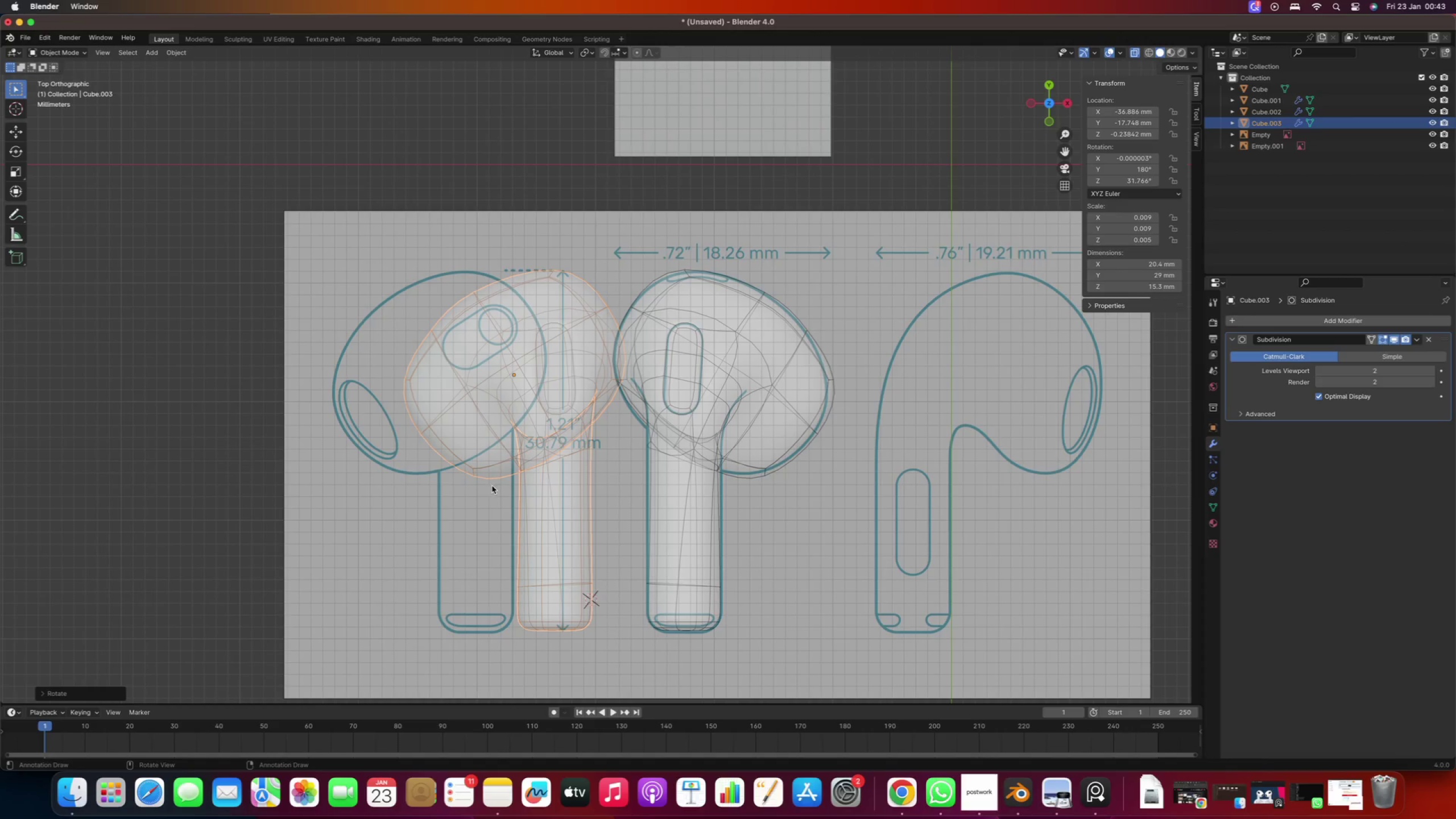 
scroll: coordinate [492, 485], scroll_direction: up, amount: 2.0
 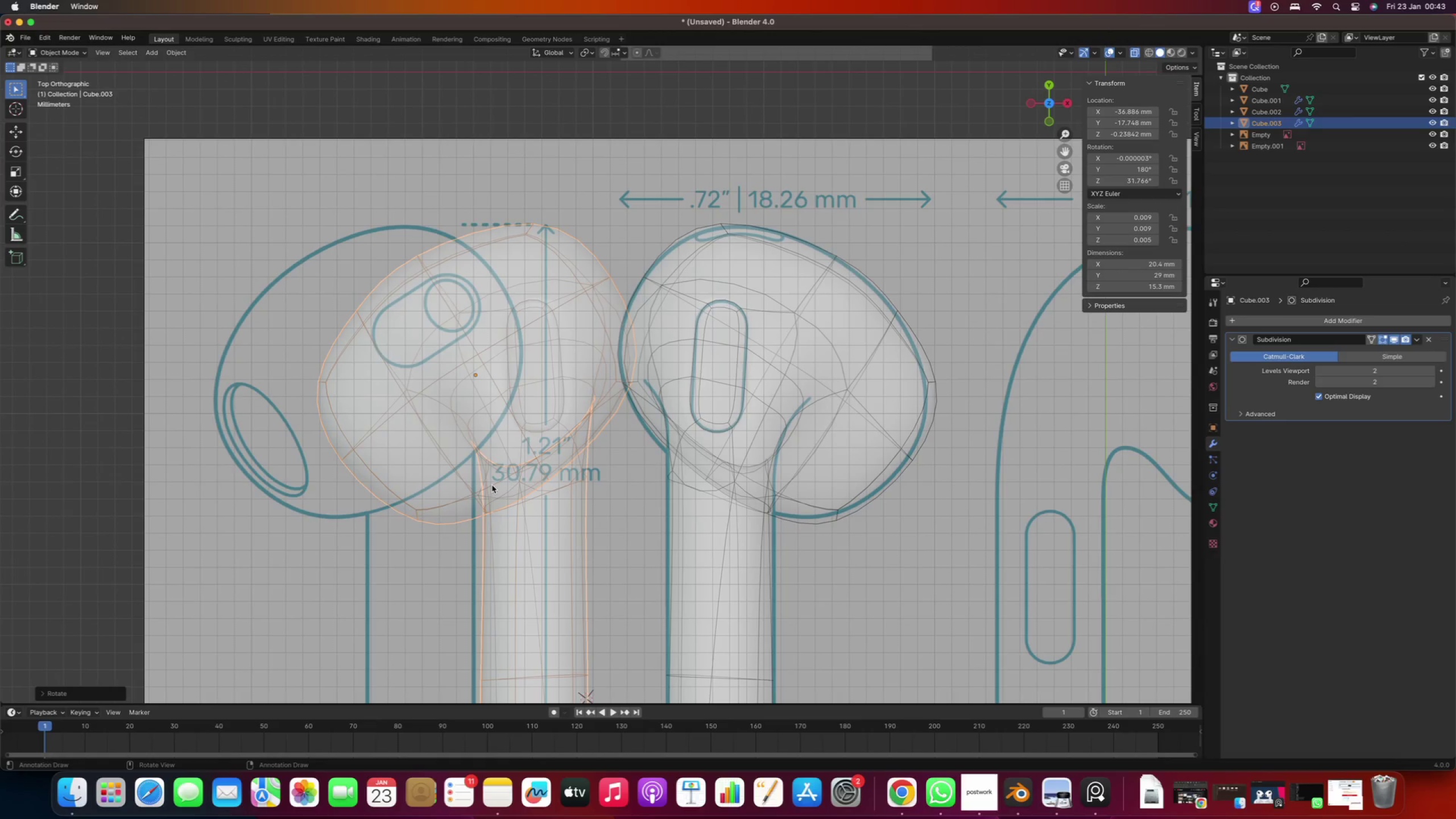 
key(G)
 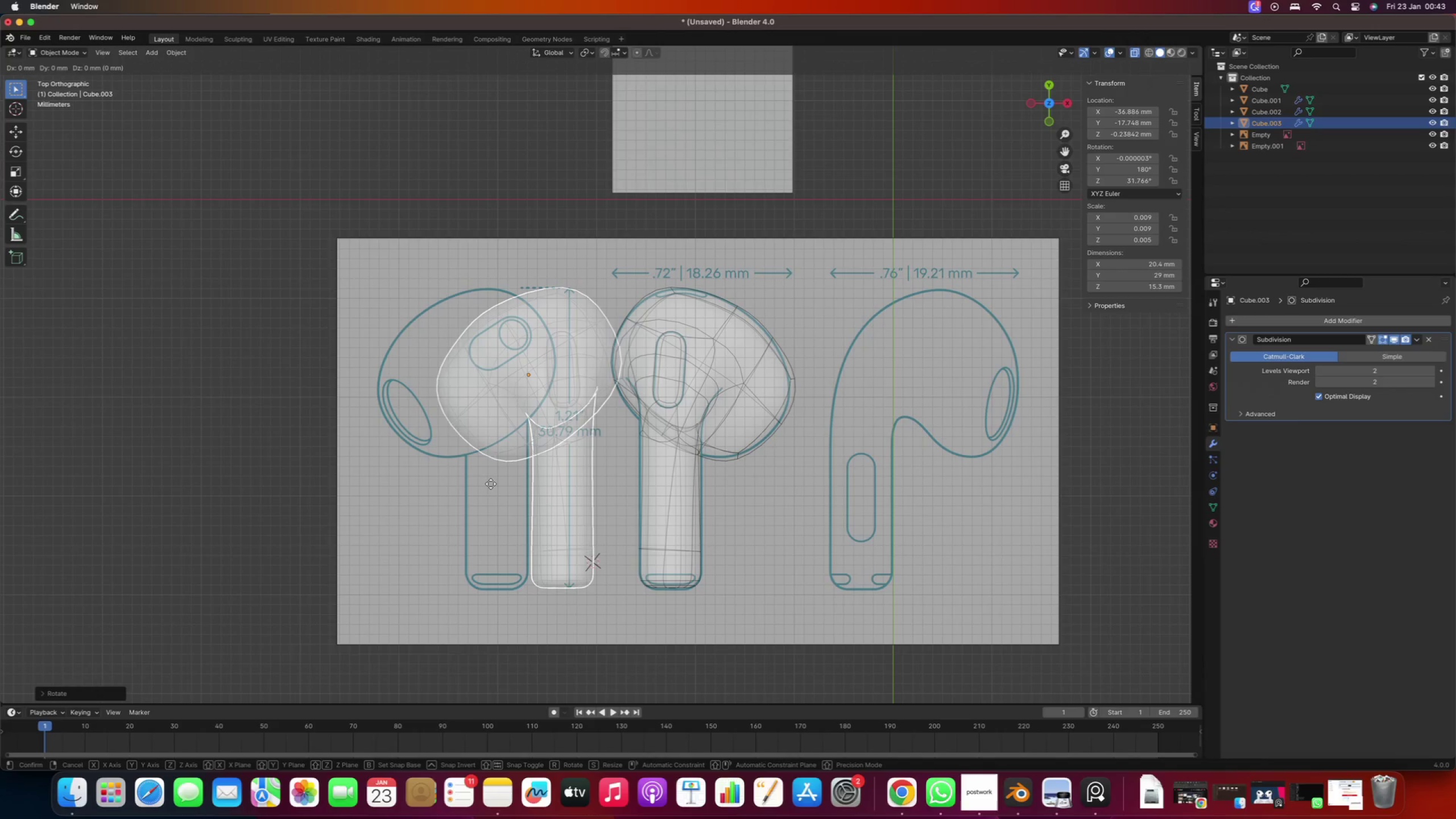 
scroll: coordinate [492, 485], scroll_direction: down, amount: 4.0
 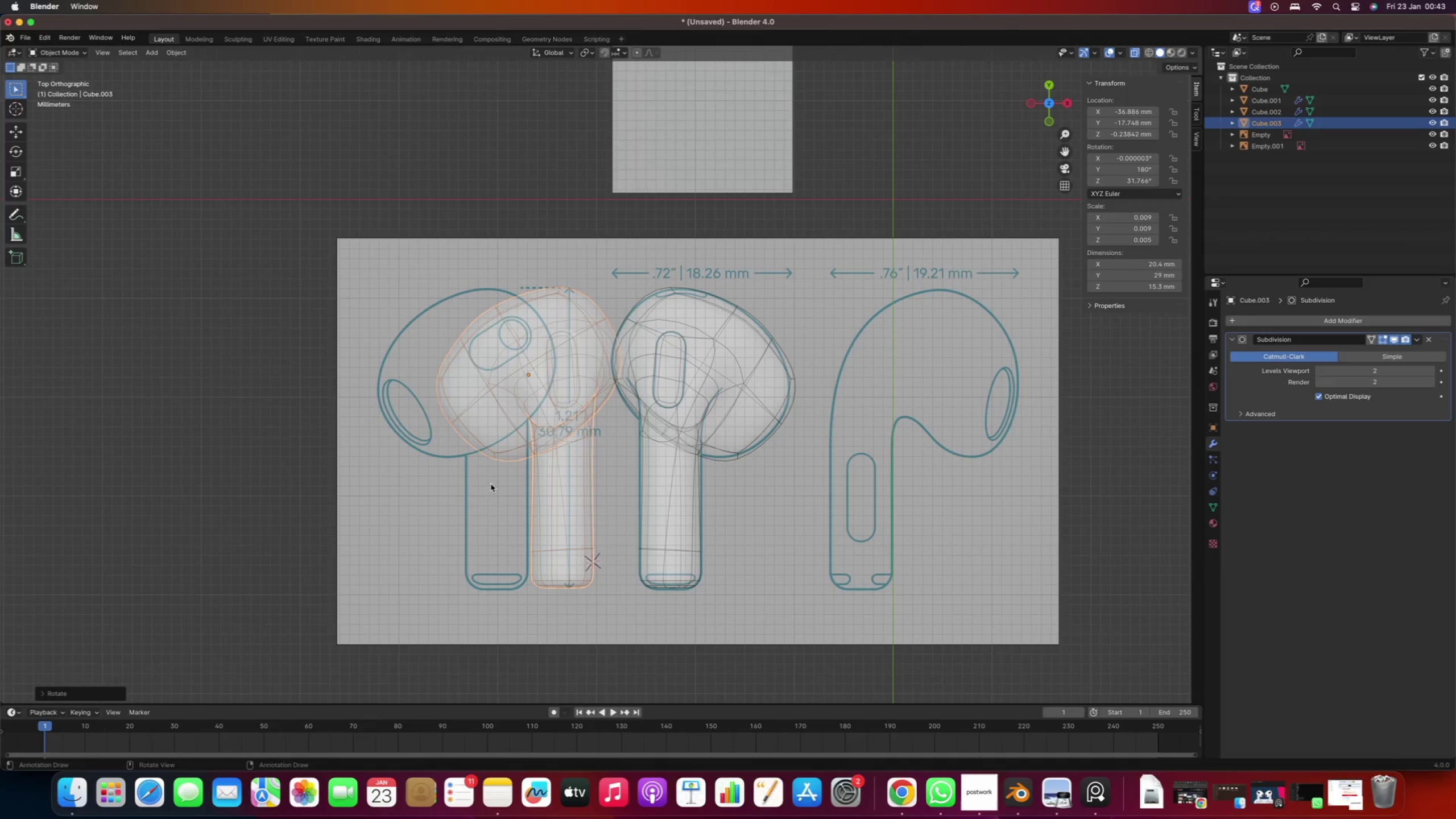 
key(X)
 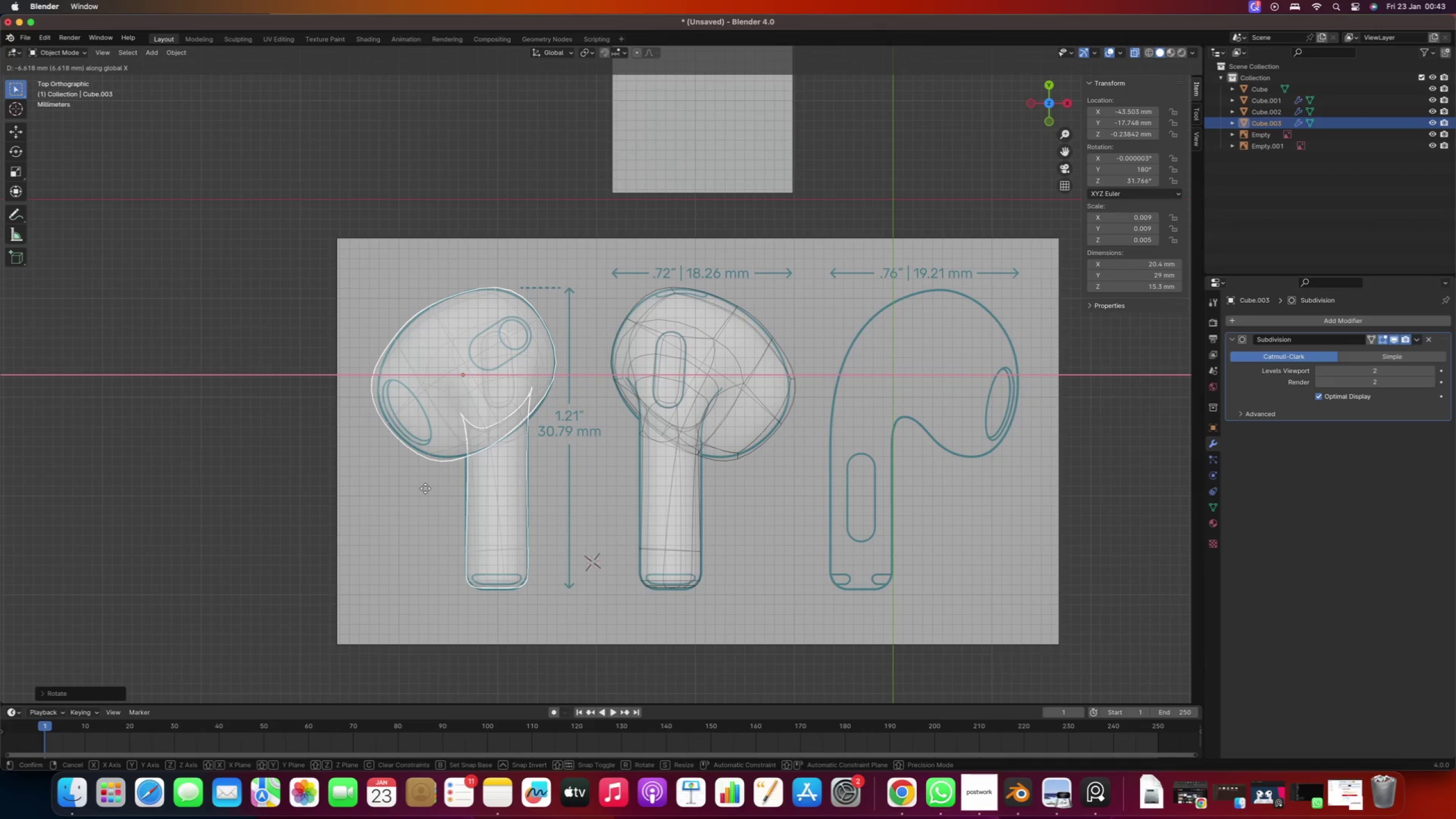 
wait(5.49)
 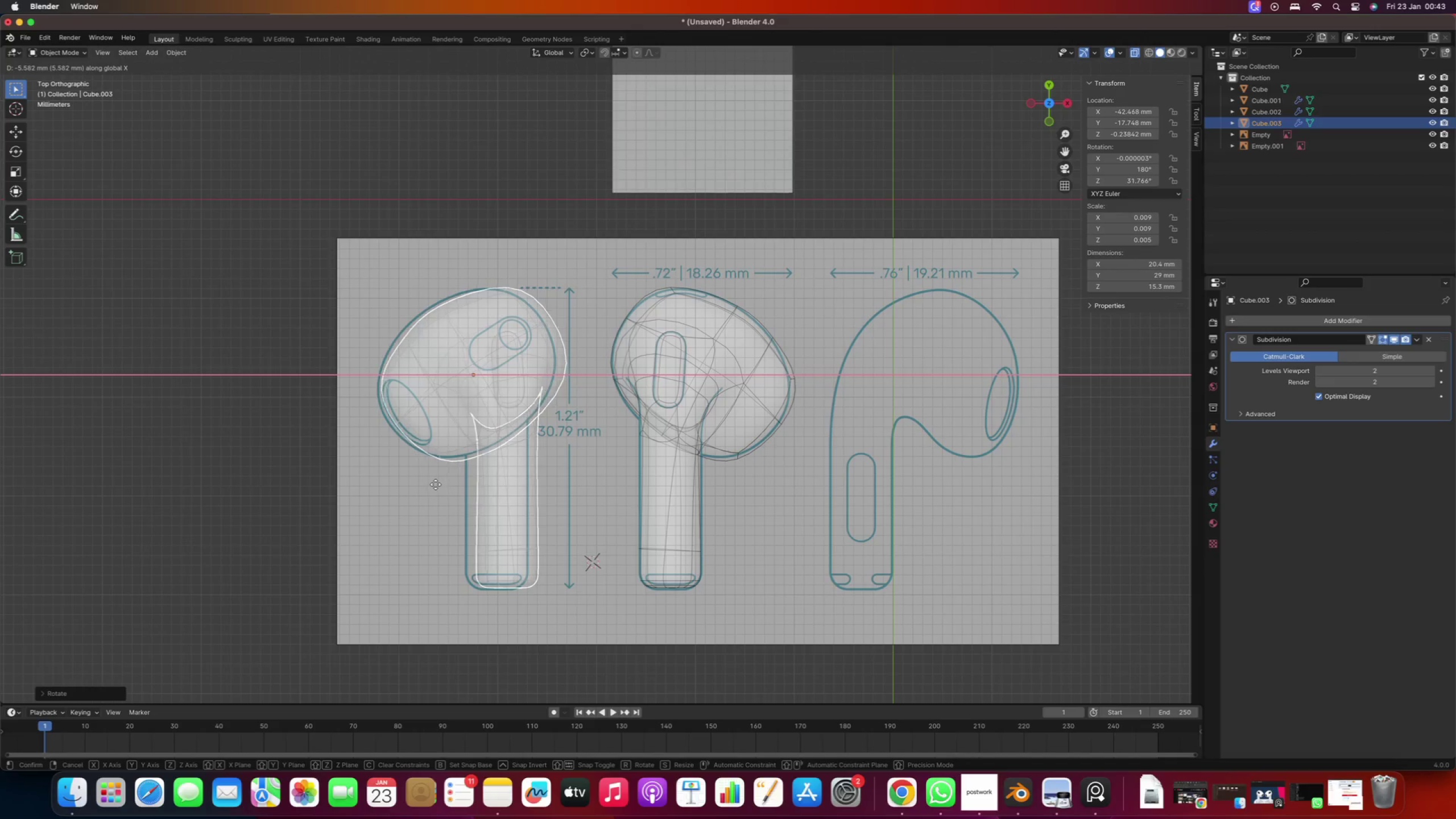 
left_click([427, 489])
 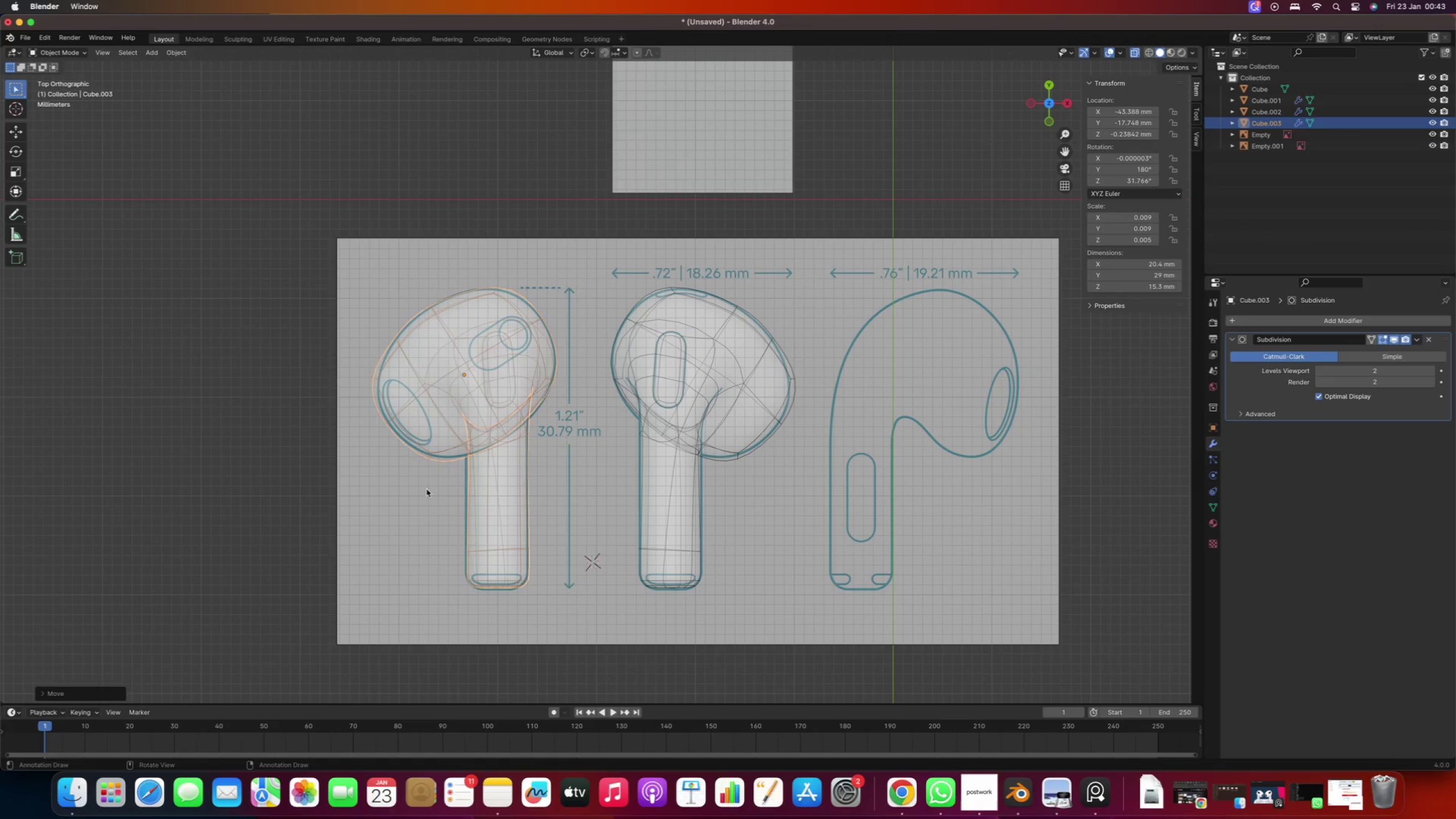 
key(Tab)
 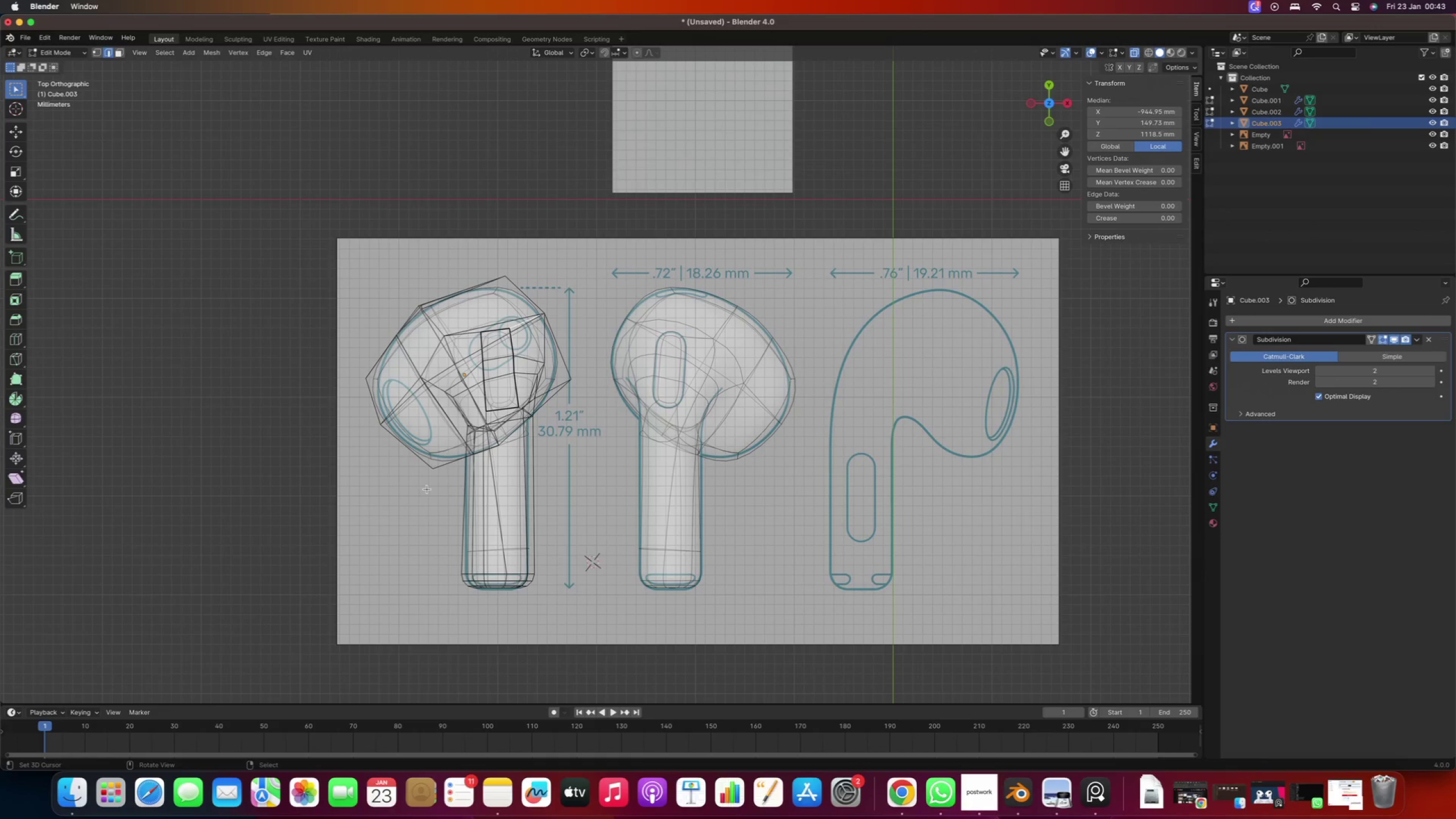 
key(Tab)
 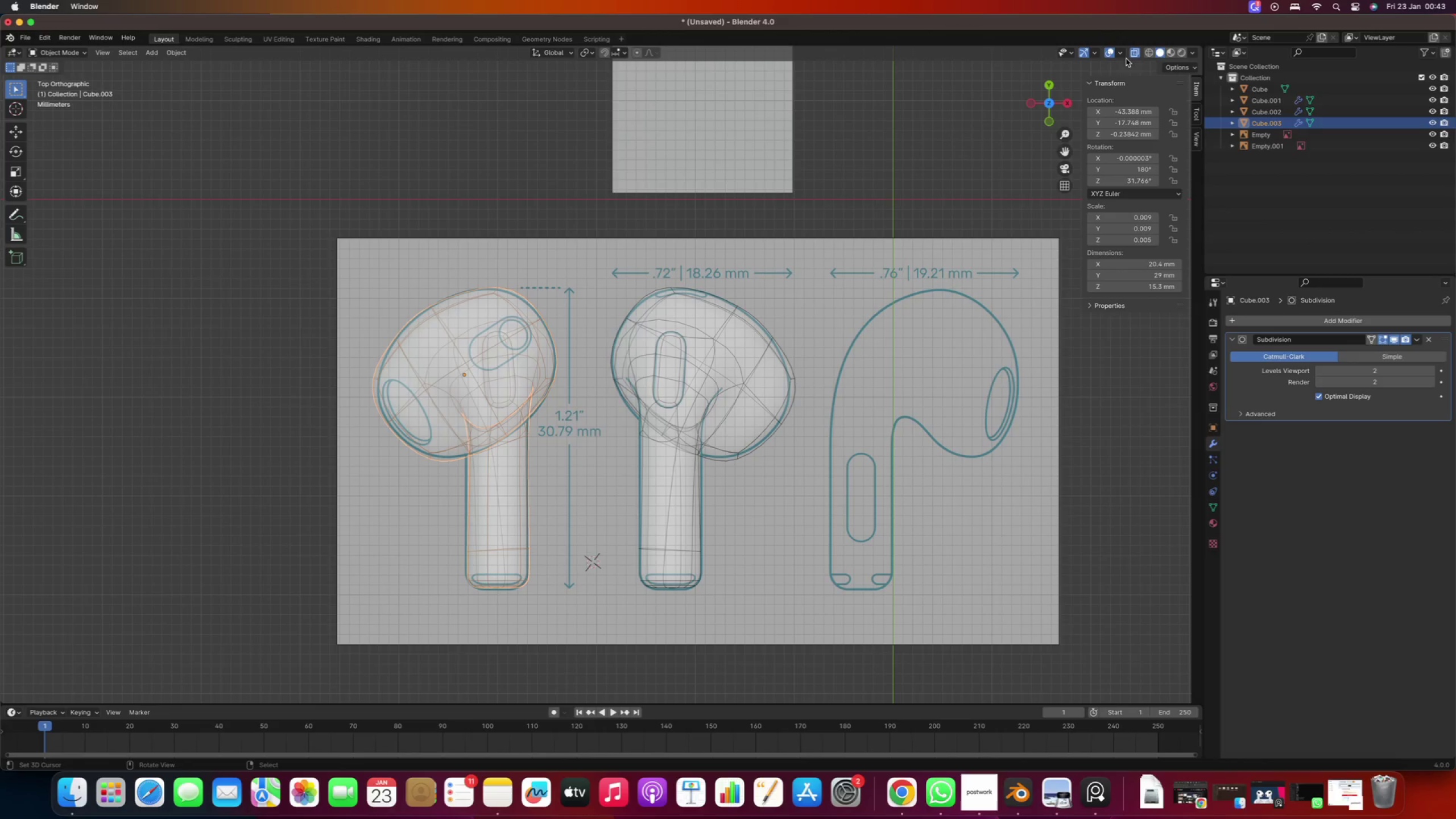 
left_click([1132, 53])
 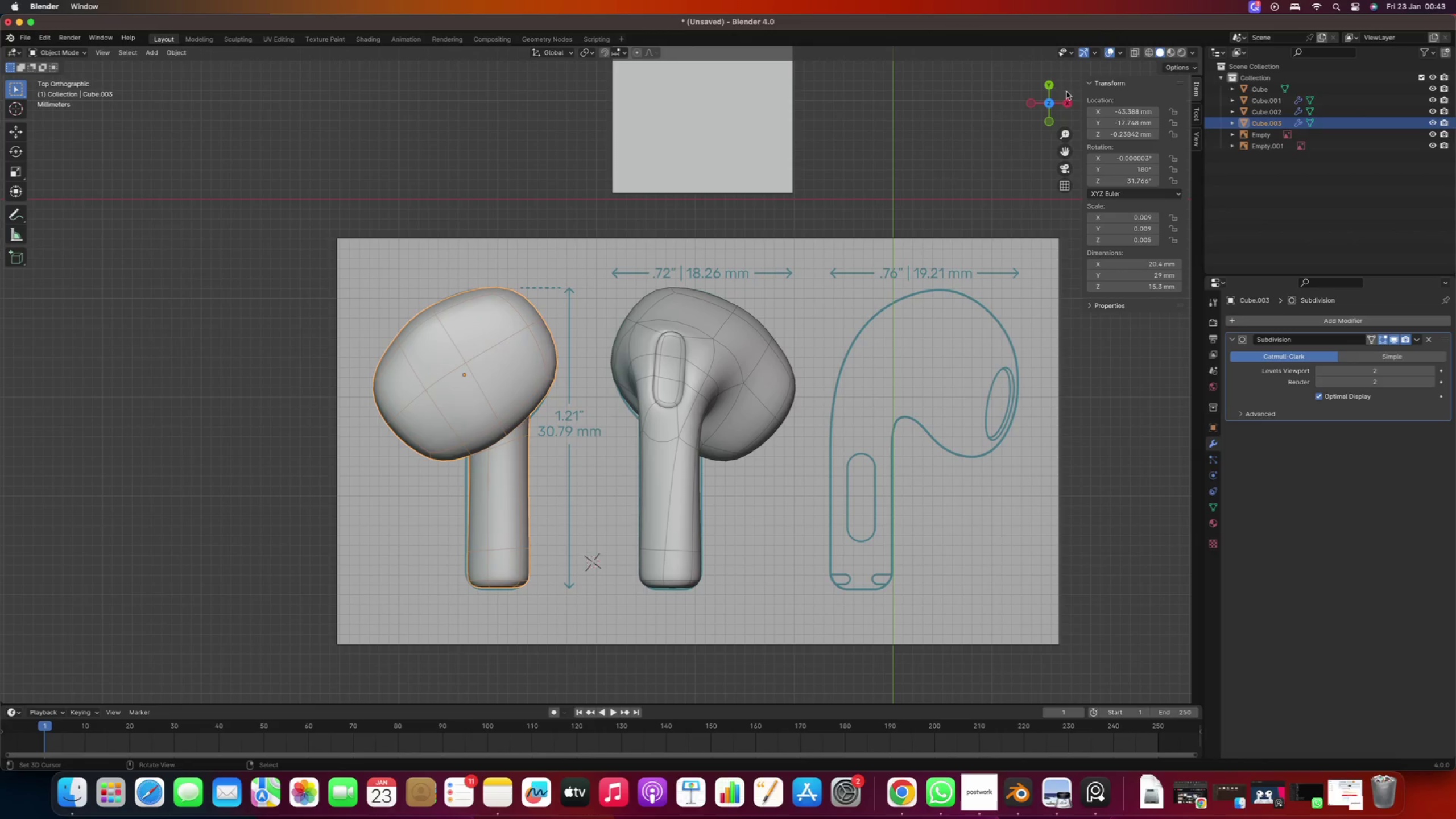 
scroll: coordinate [512, 375], scroll_direction: up, amount: 1.0
 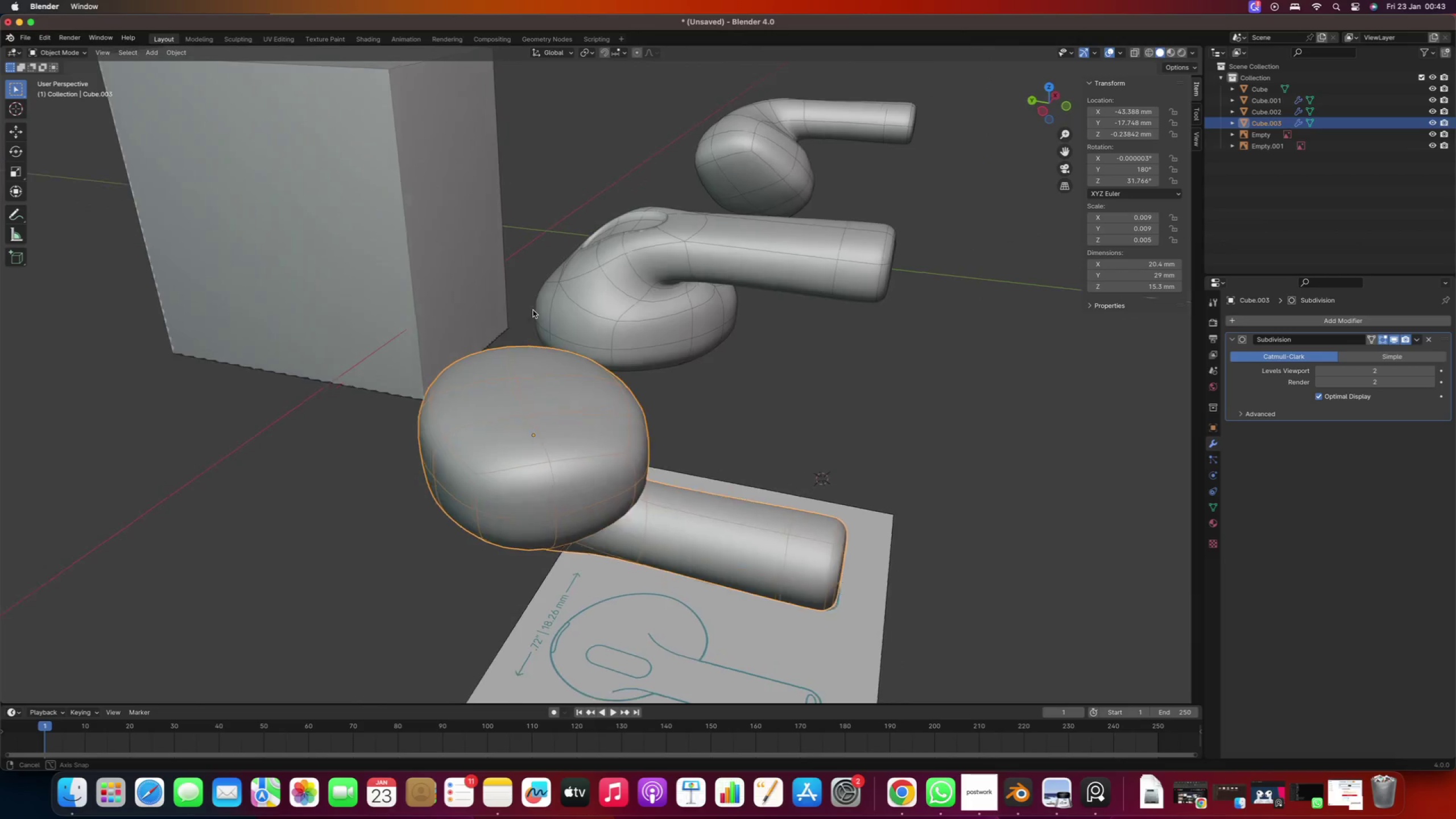 
wait(6.01)
 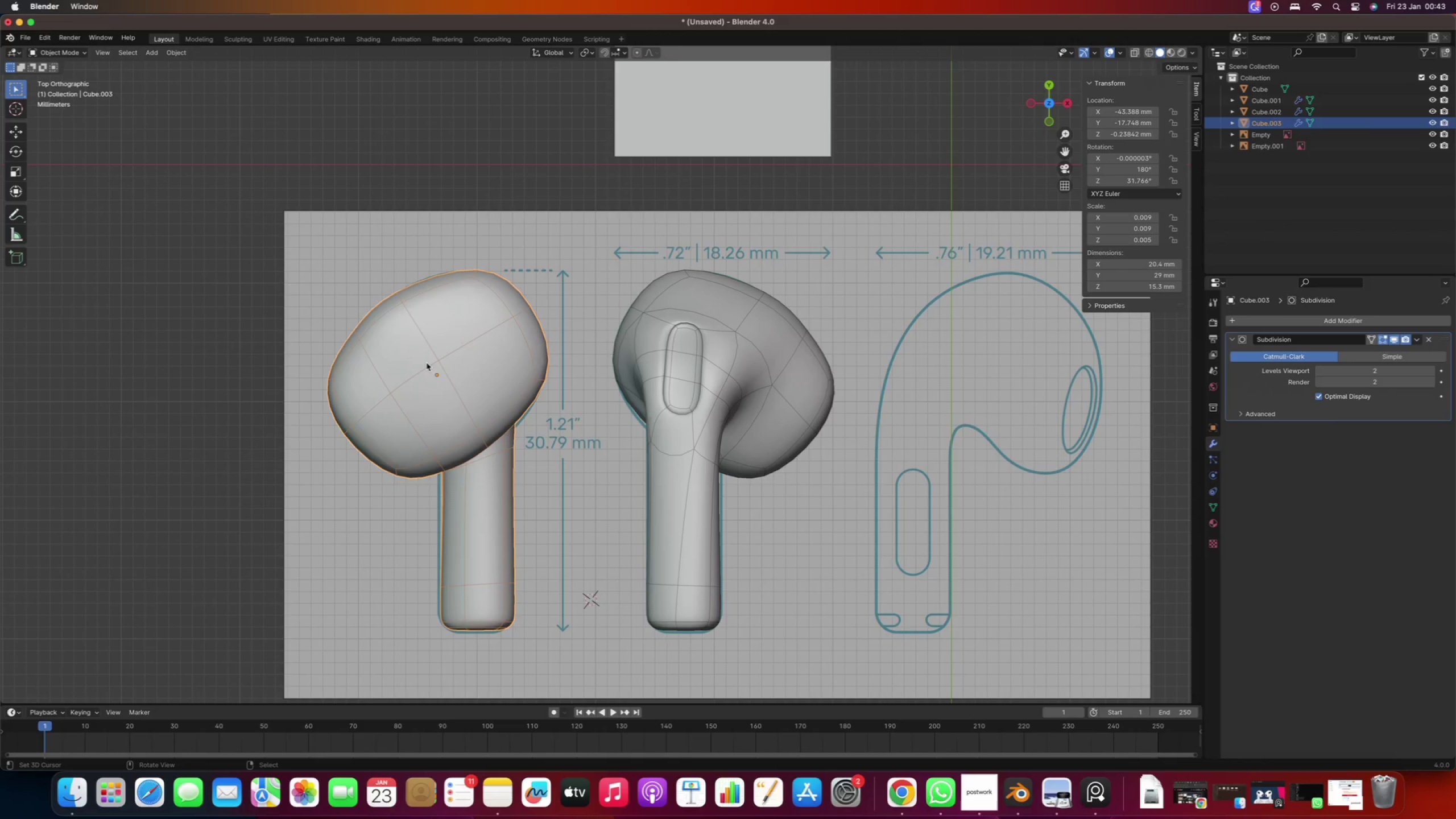 
hold_key(key=ShiftRight, duration=0.45)
 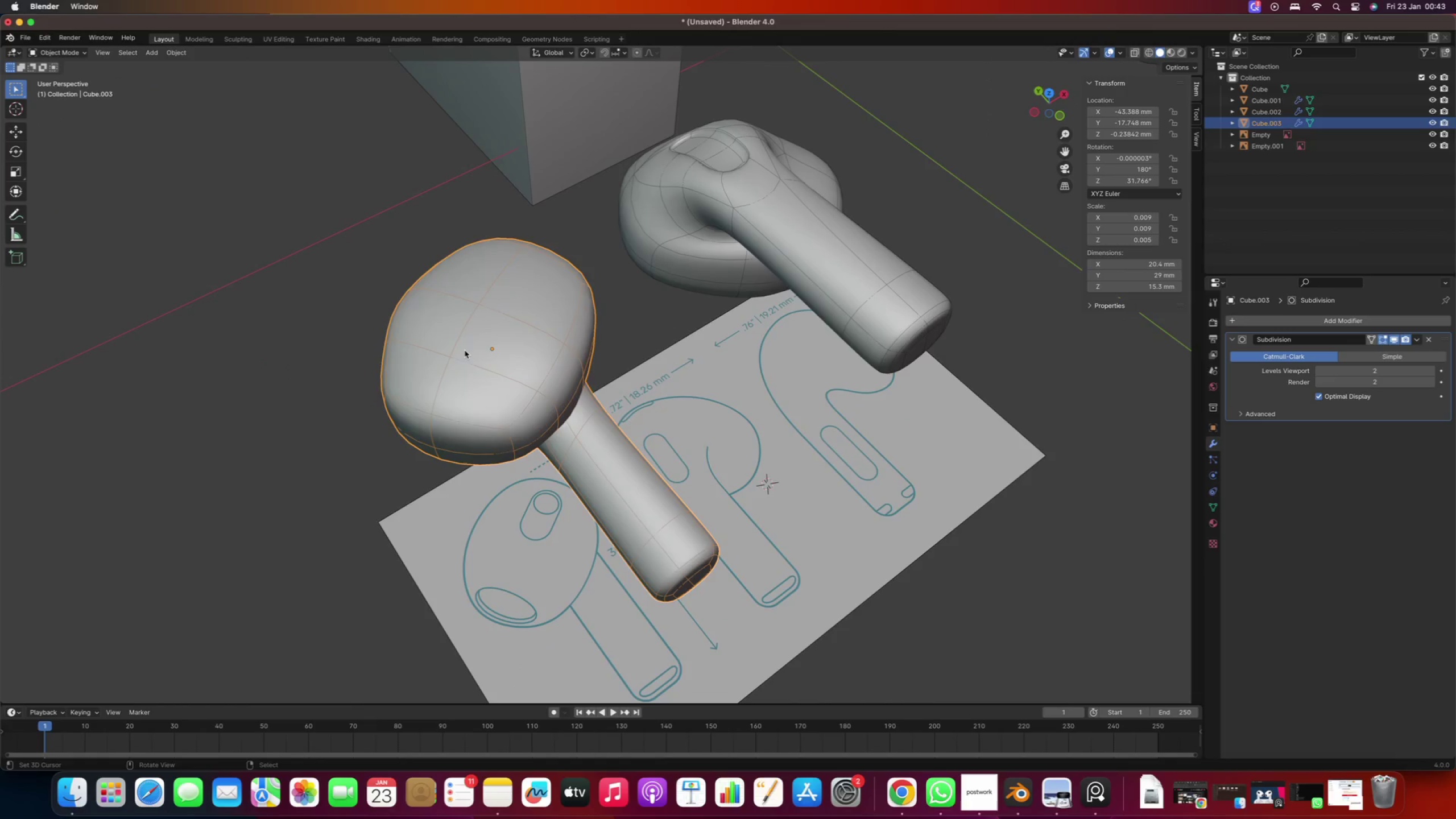 
key(Numpad7)
 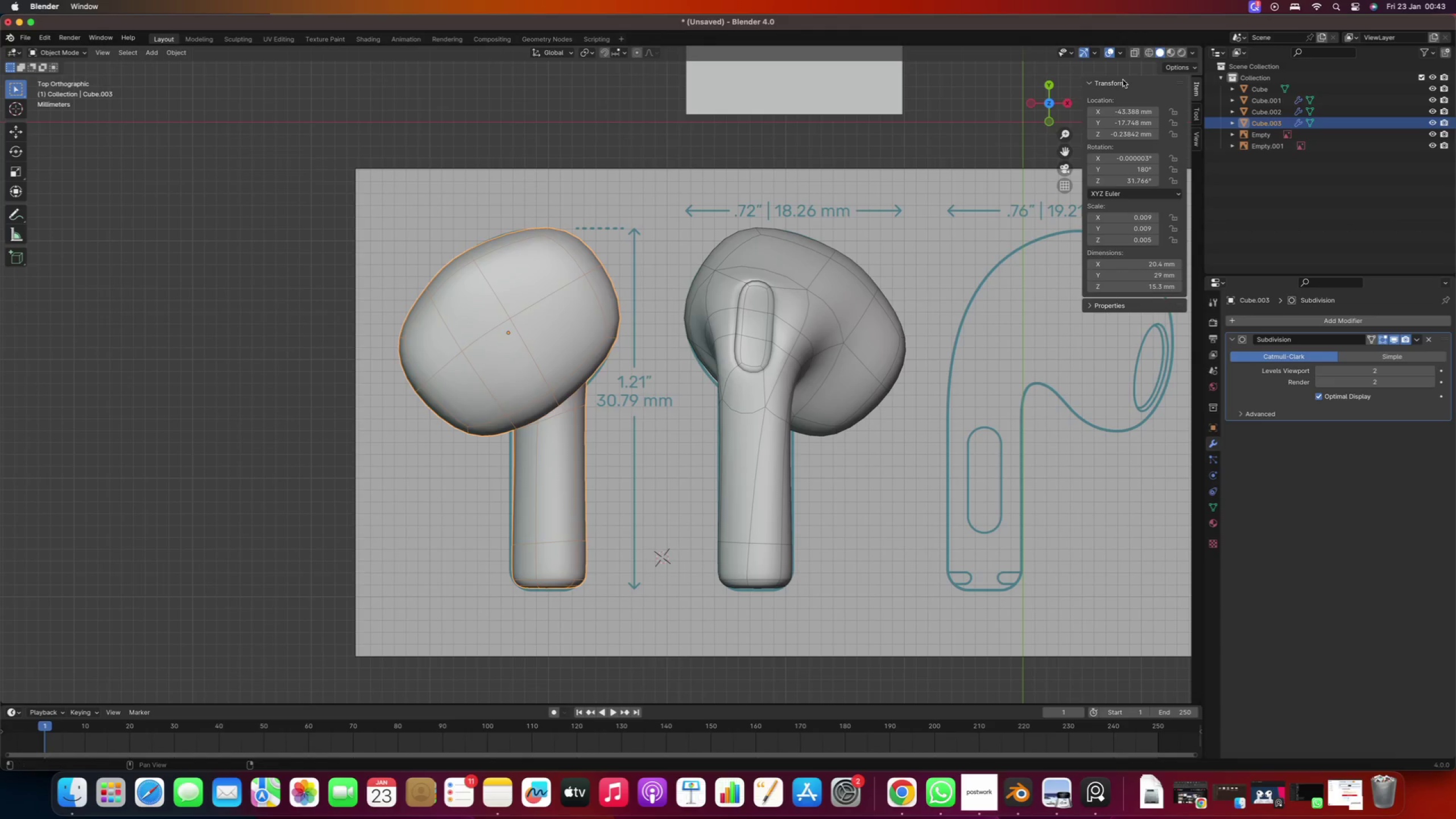 
left_click([1139, 53])
 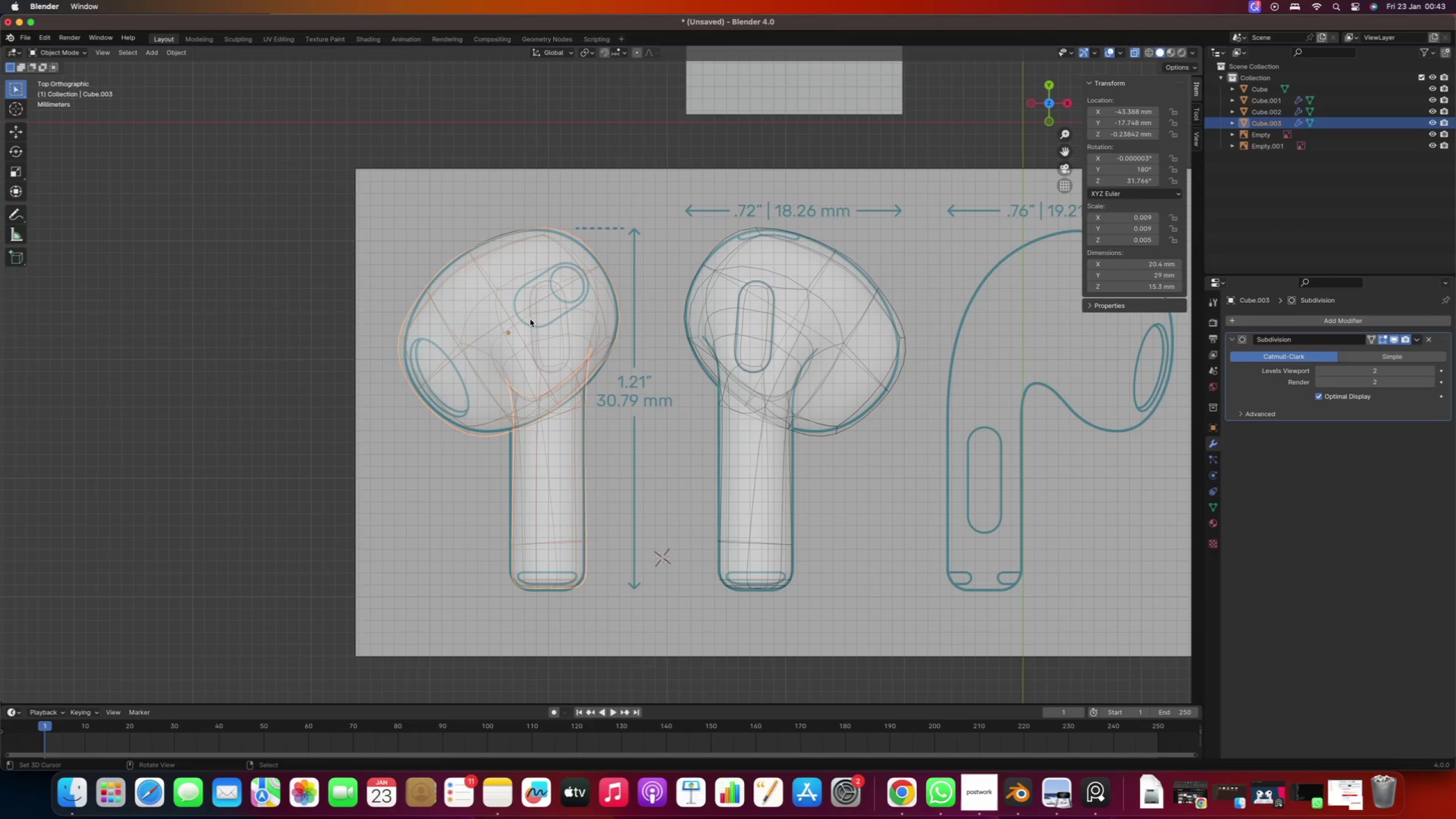 
key(Tab)
 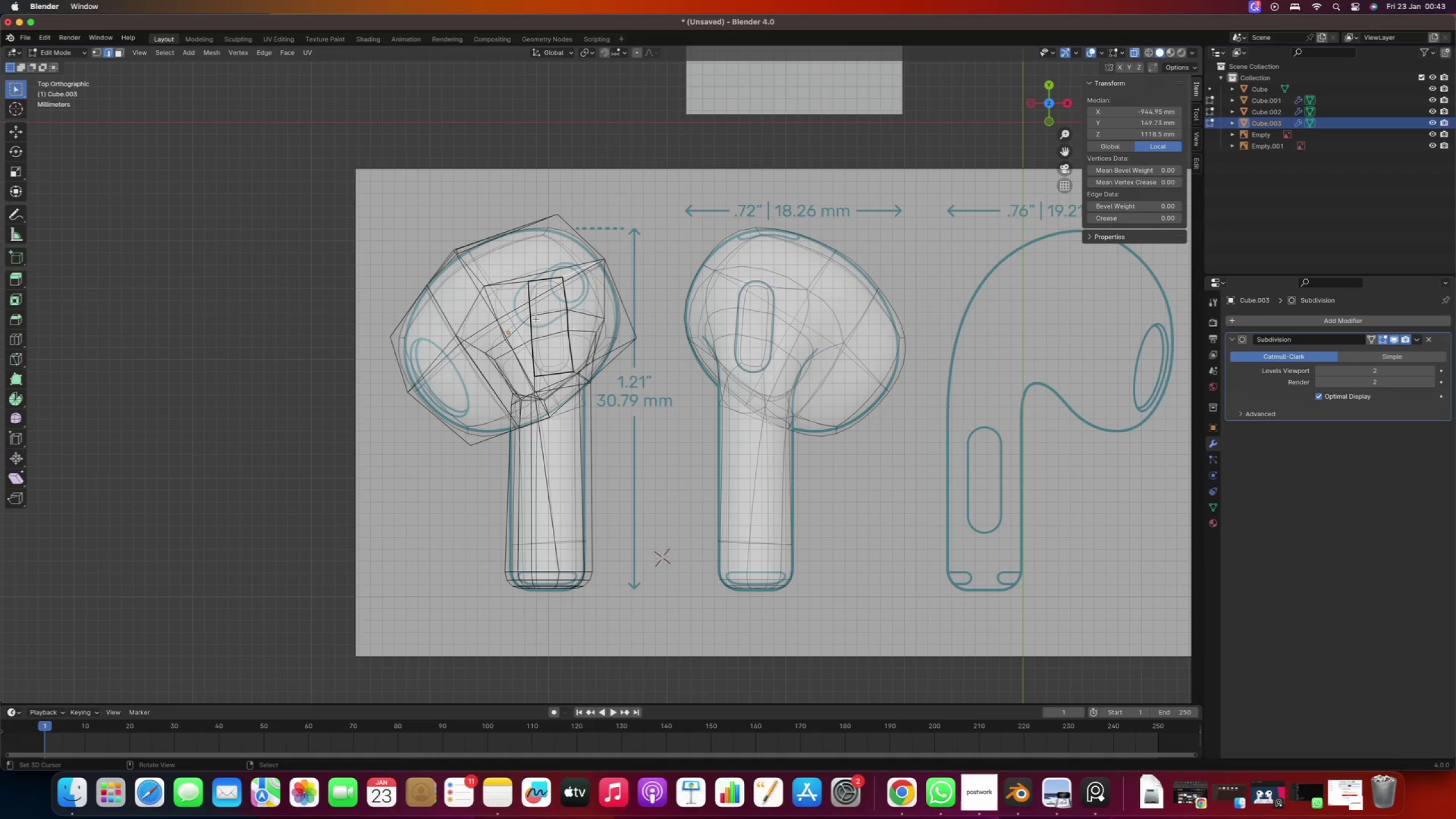 
hold_key(key=ShiftRight, duration=0.57)
 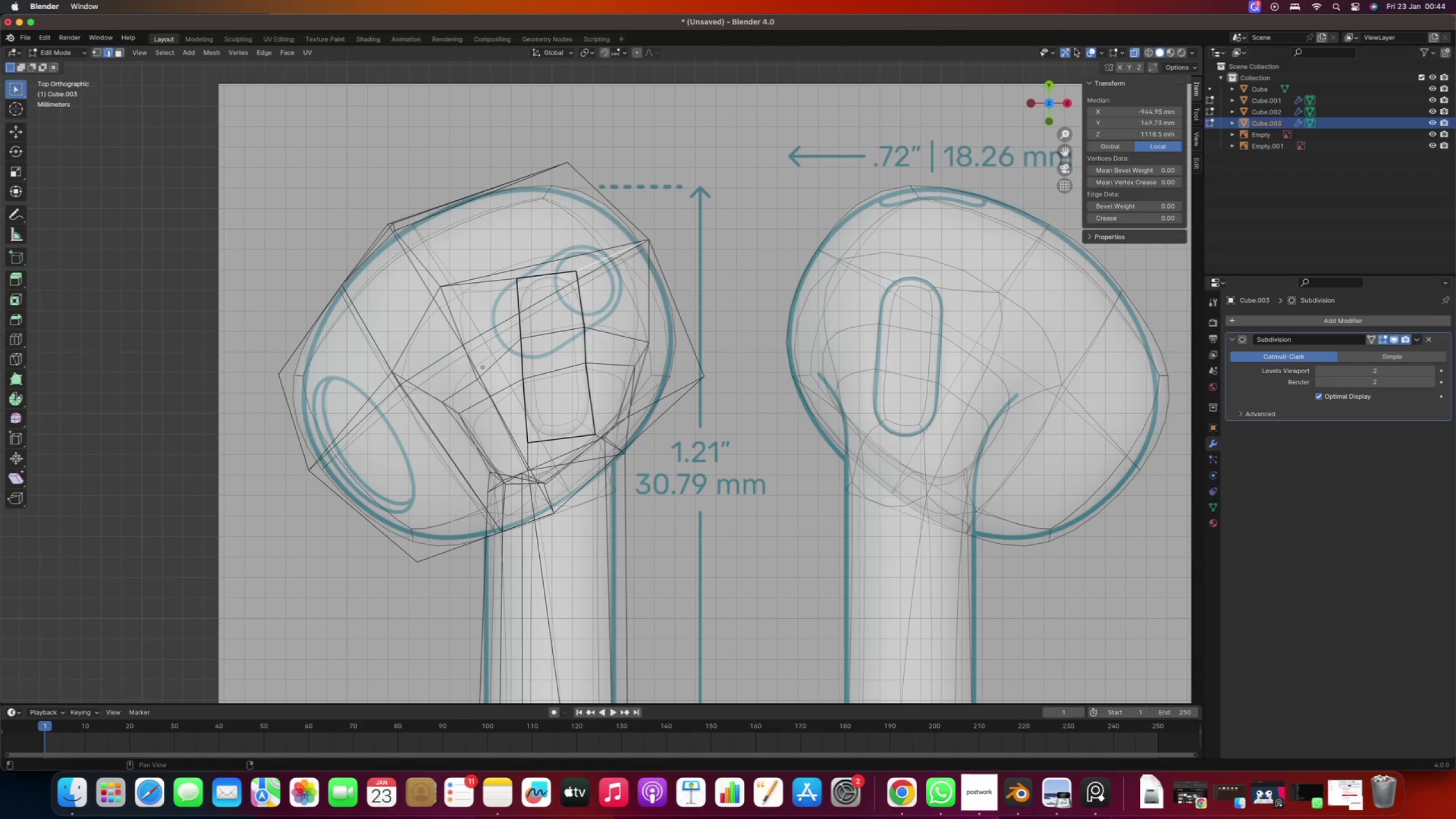 
scroll: coordinate [534, 282], scroll_direction: up, amount: 4.0
 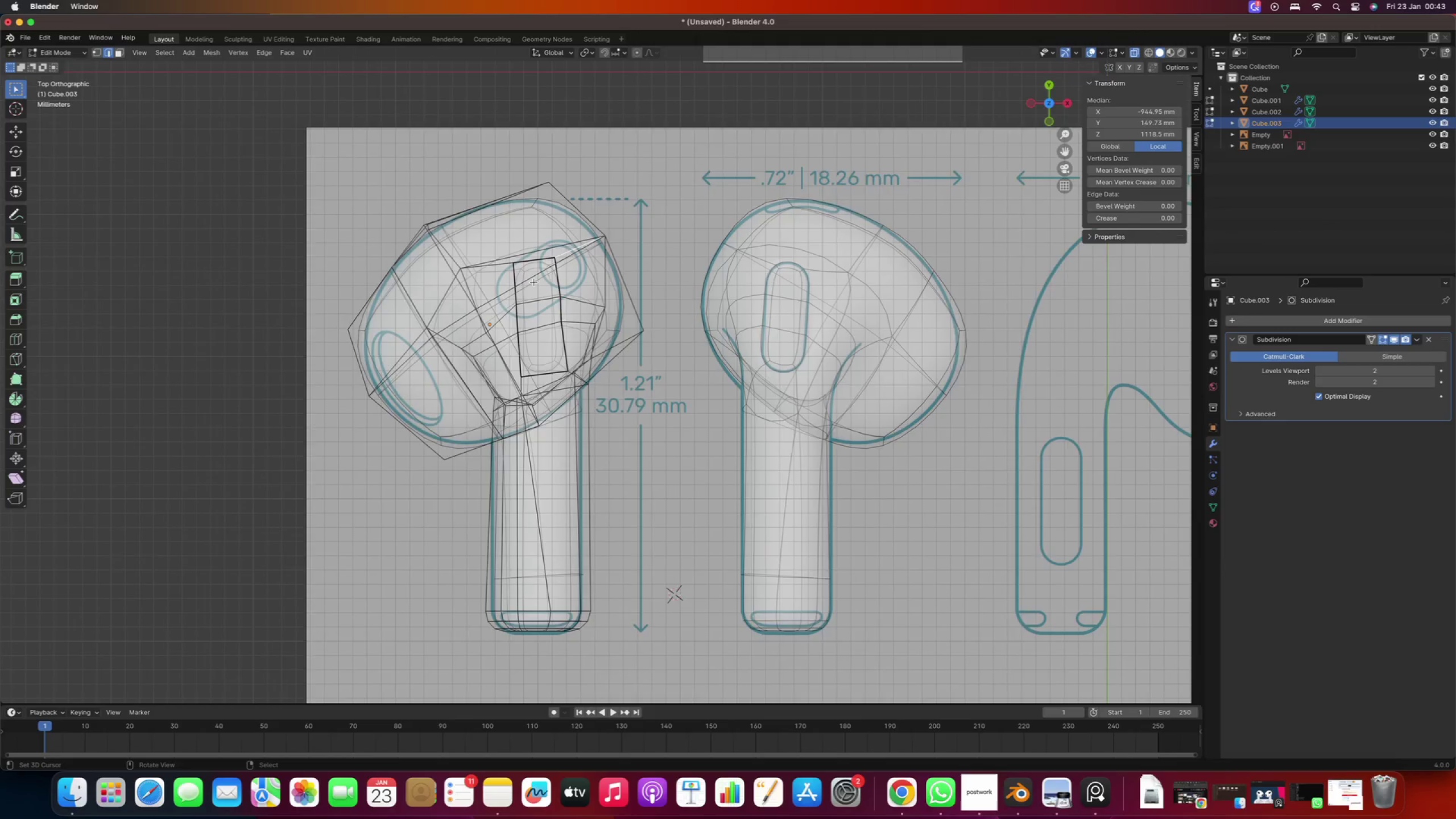 
left_click([1134, 55])
 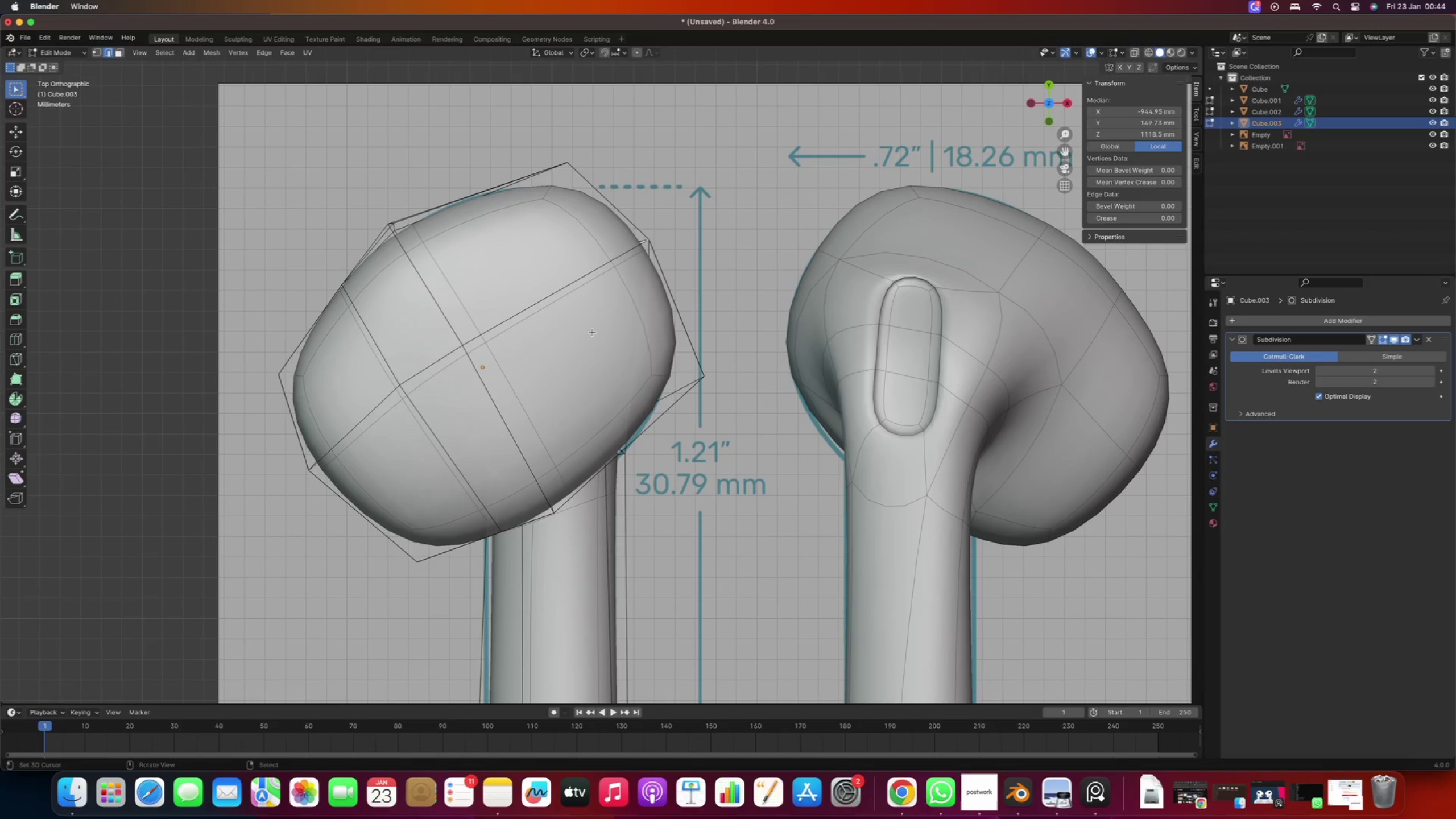 
hold_key(key=ShiftRight, duration=0.7)
 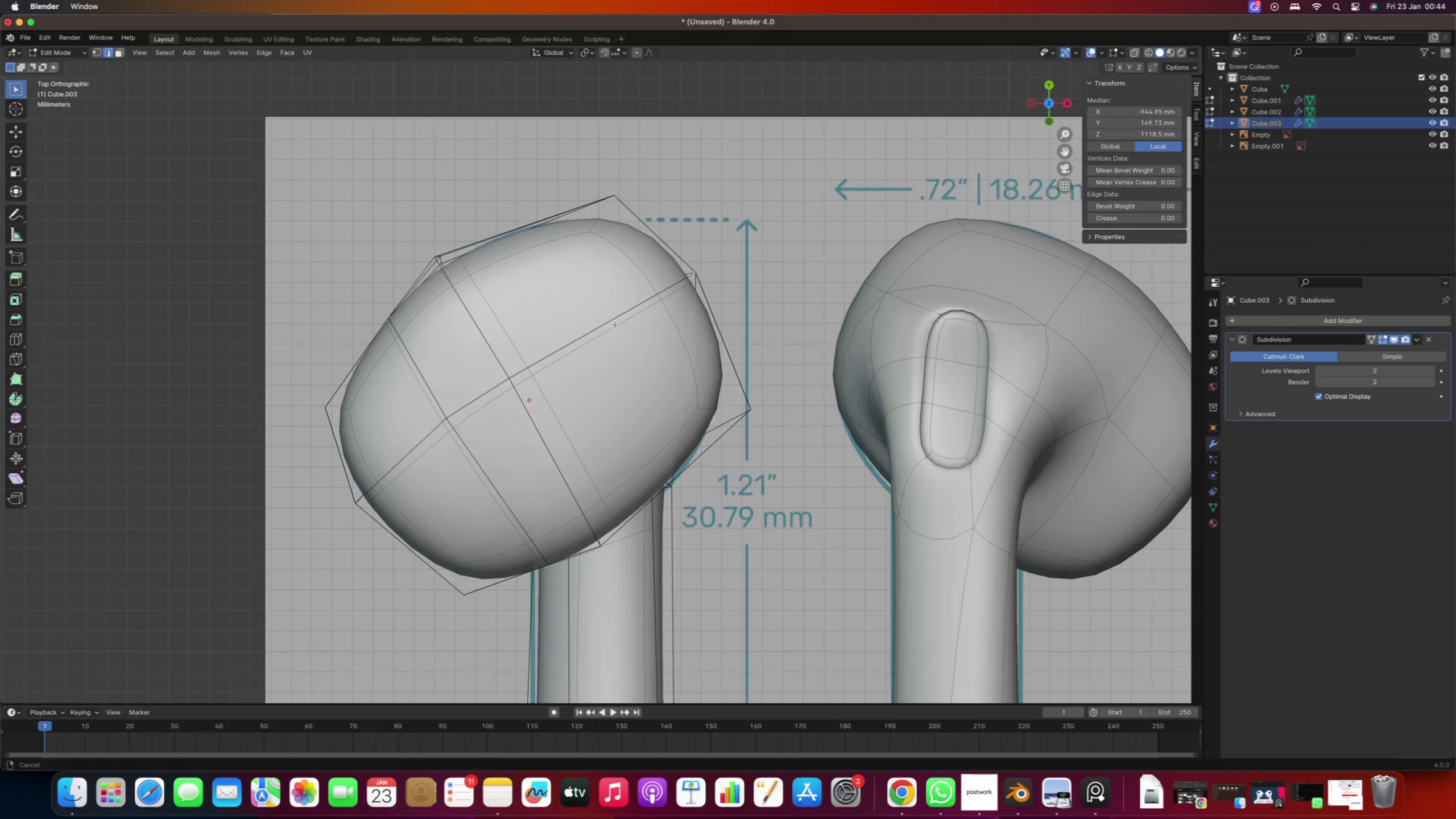 
scroll: coordinate [517, 270], scroll_direction: down, amount: 15.0
 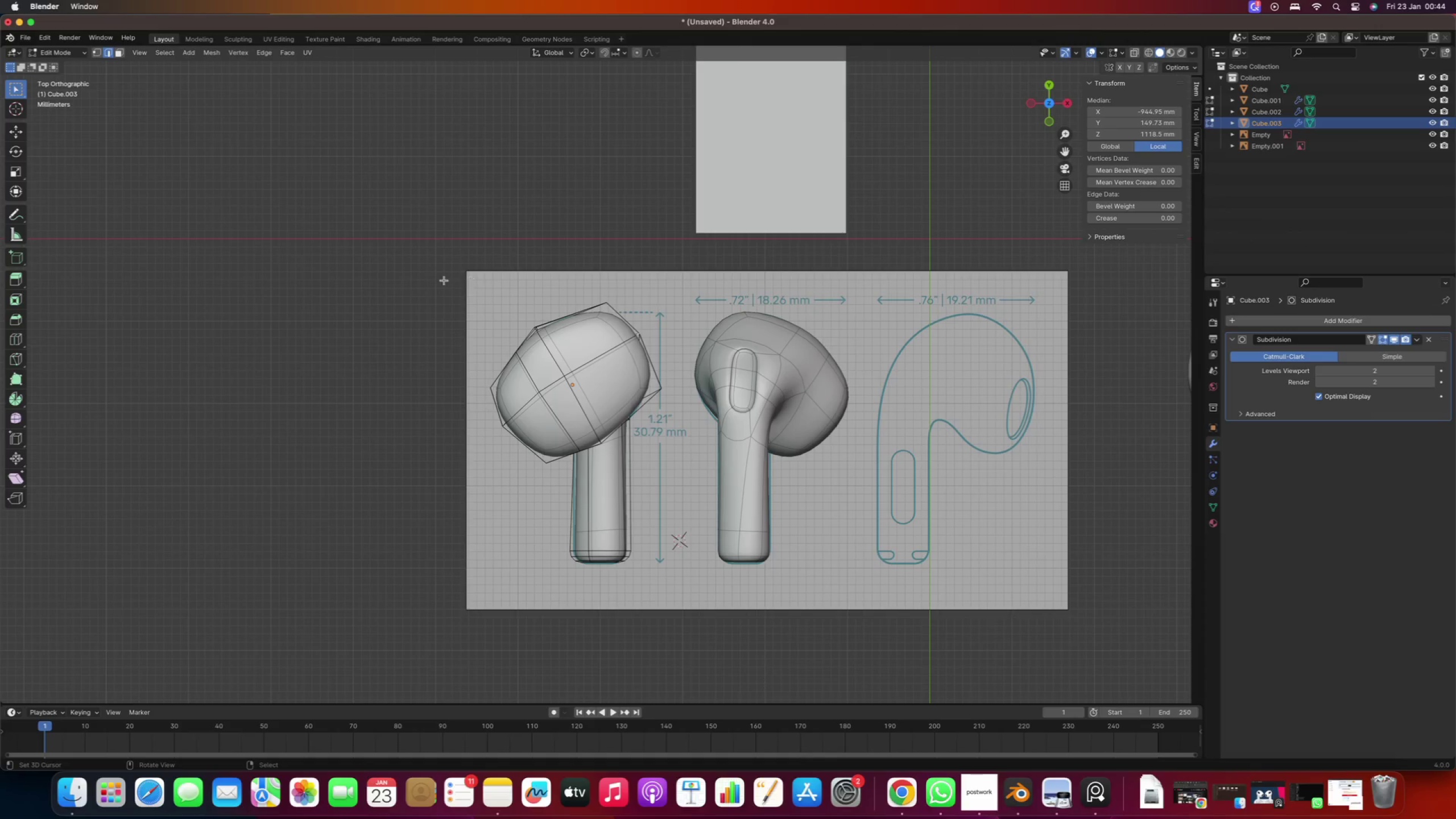 
right_click([384, 280])
 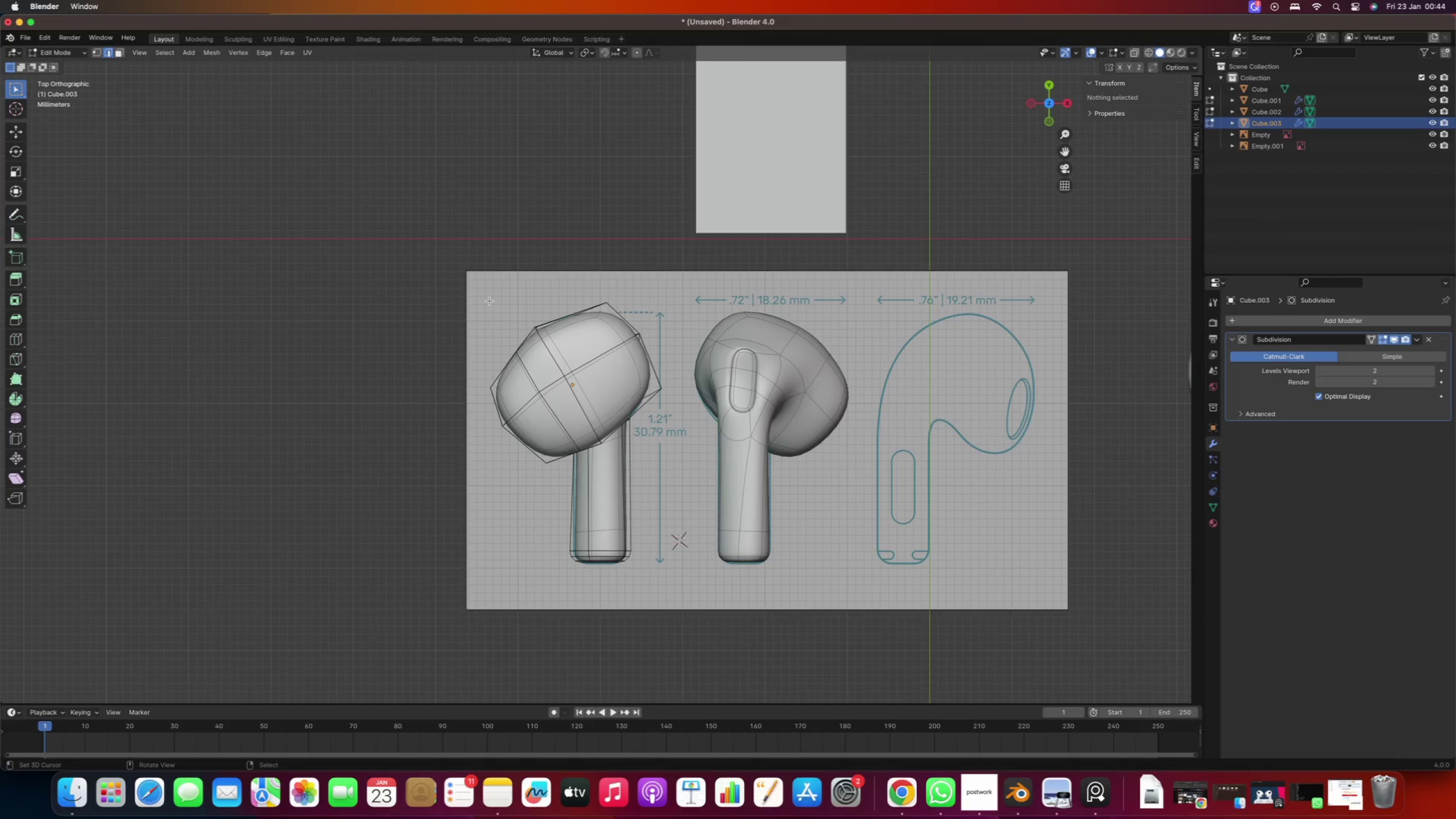 
right_click([489, 300])
 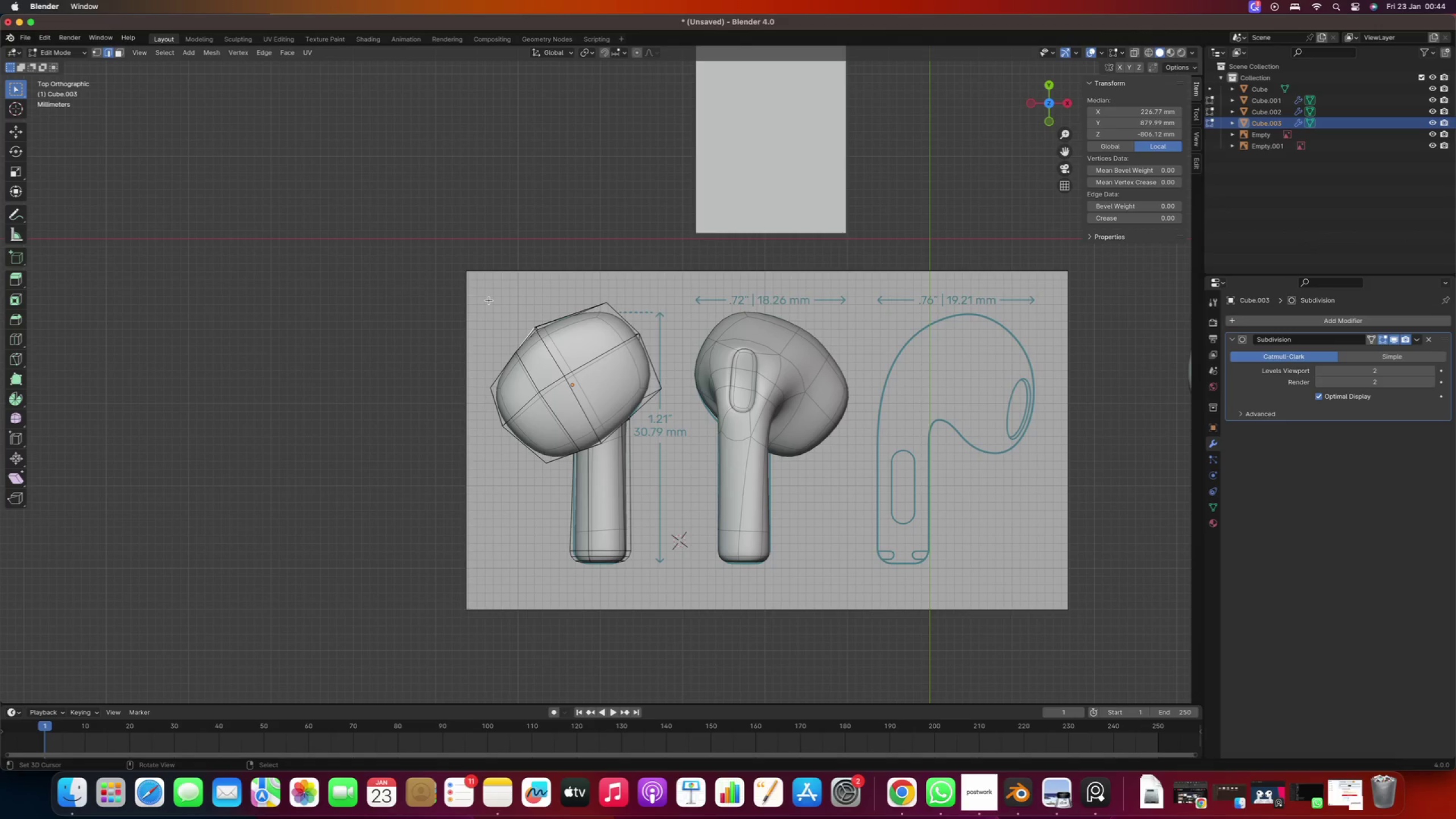 
key(Tab)
 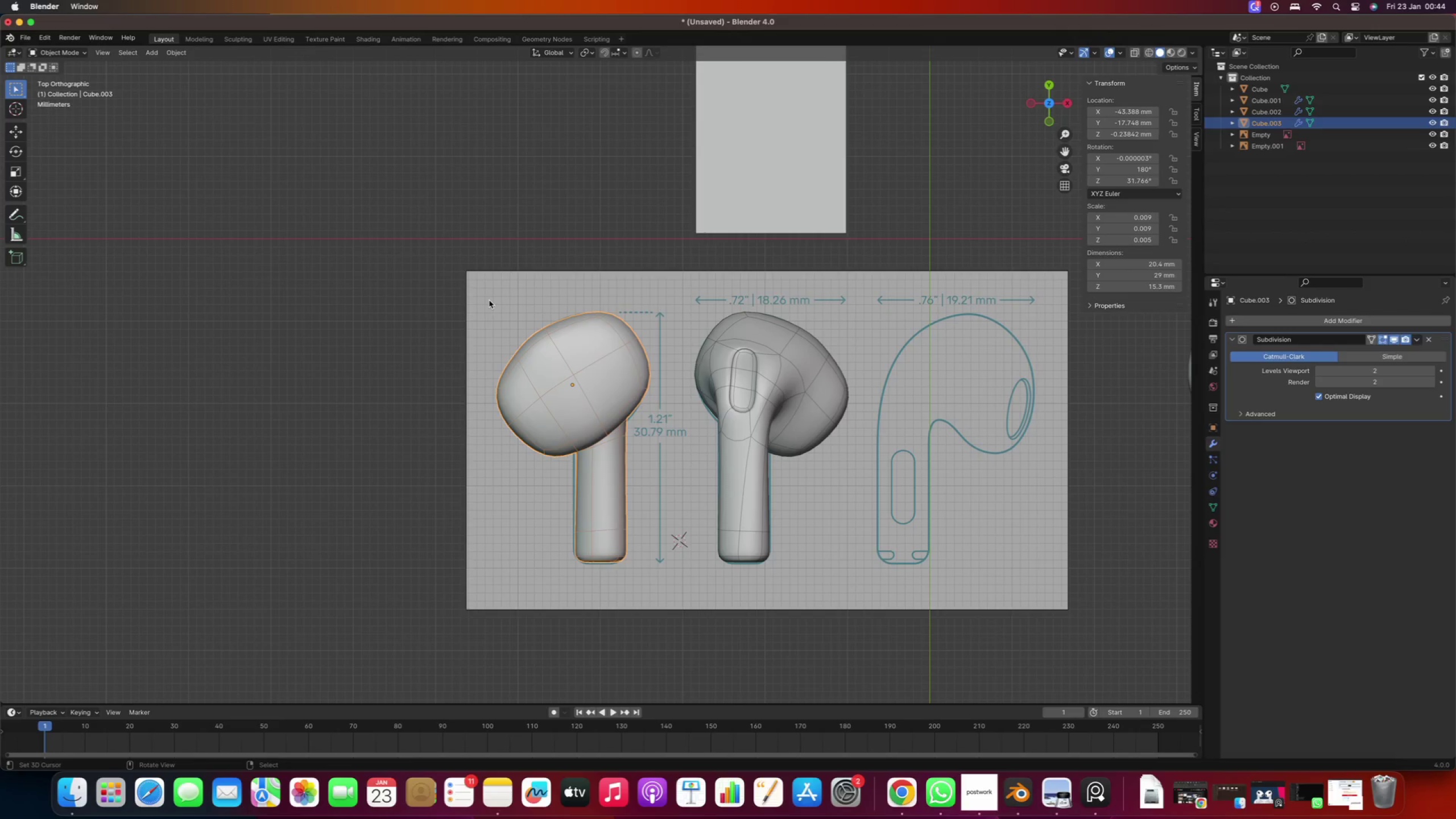 
right_click([489, 300])
 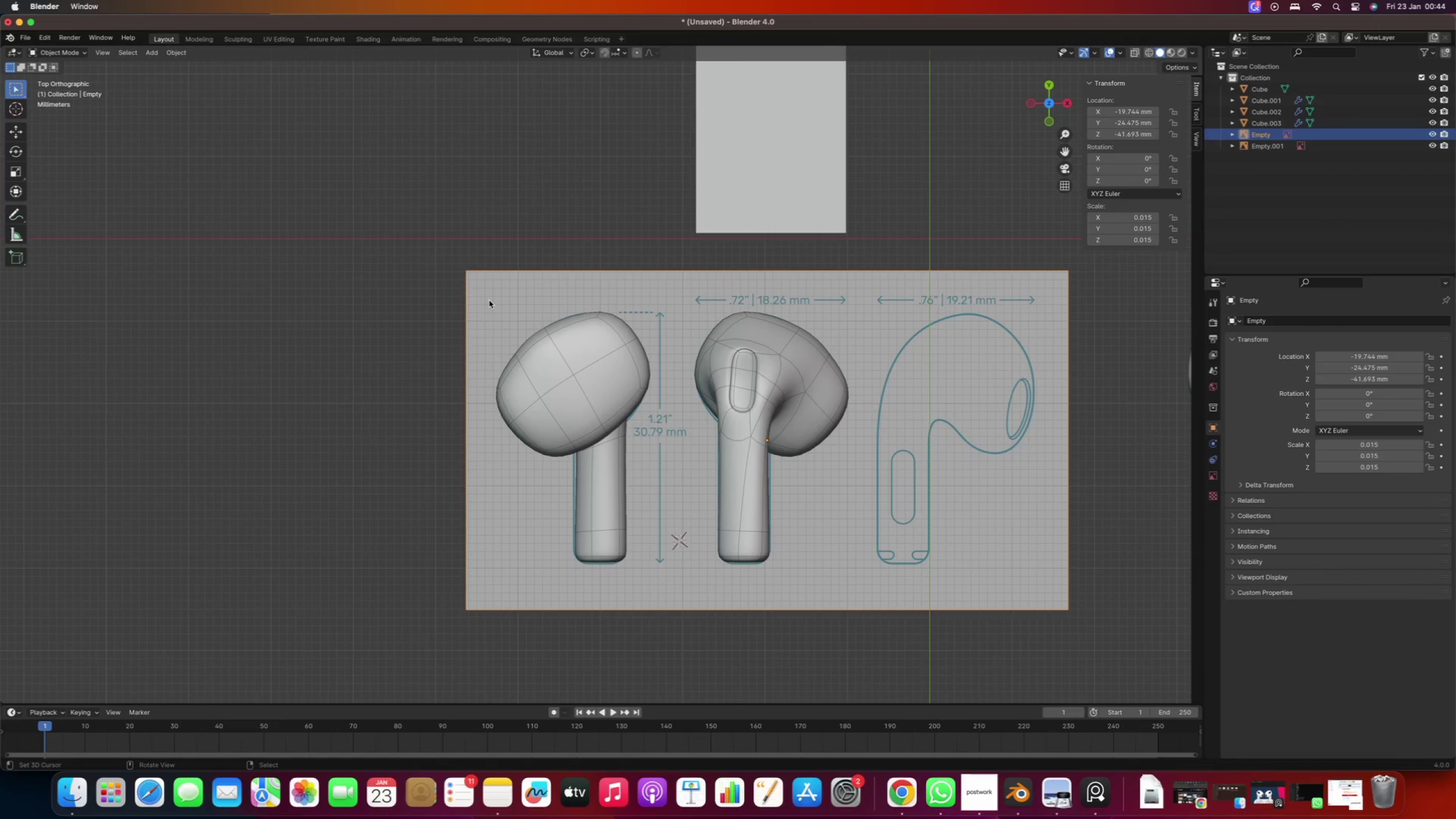 
scroll: coordinate [486, 380], scroll_direction: down, amount: 12.0
 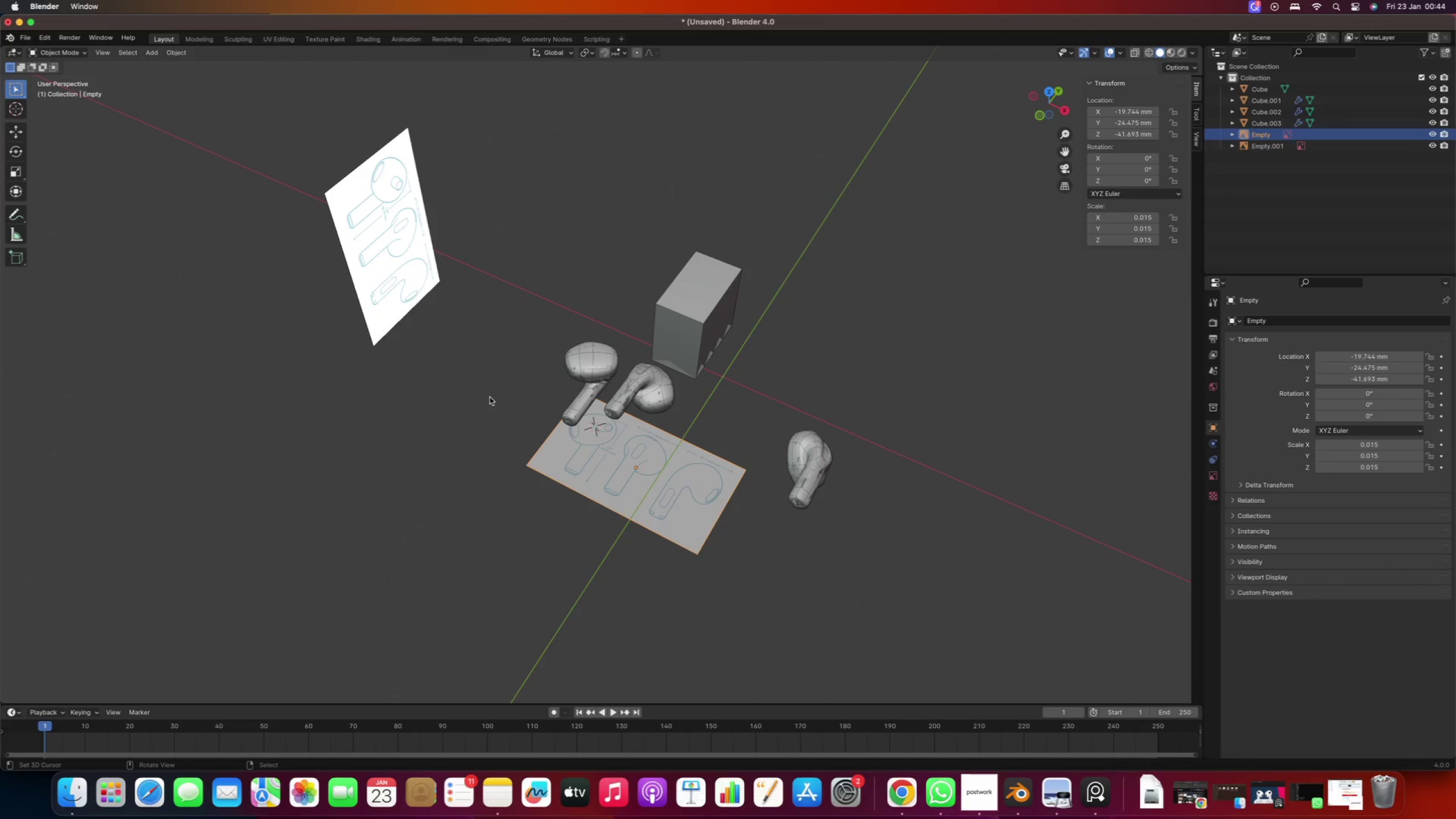 
key(Shift+ShiftLeft)
 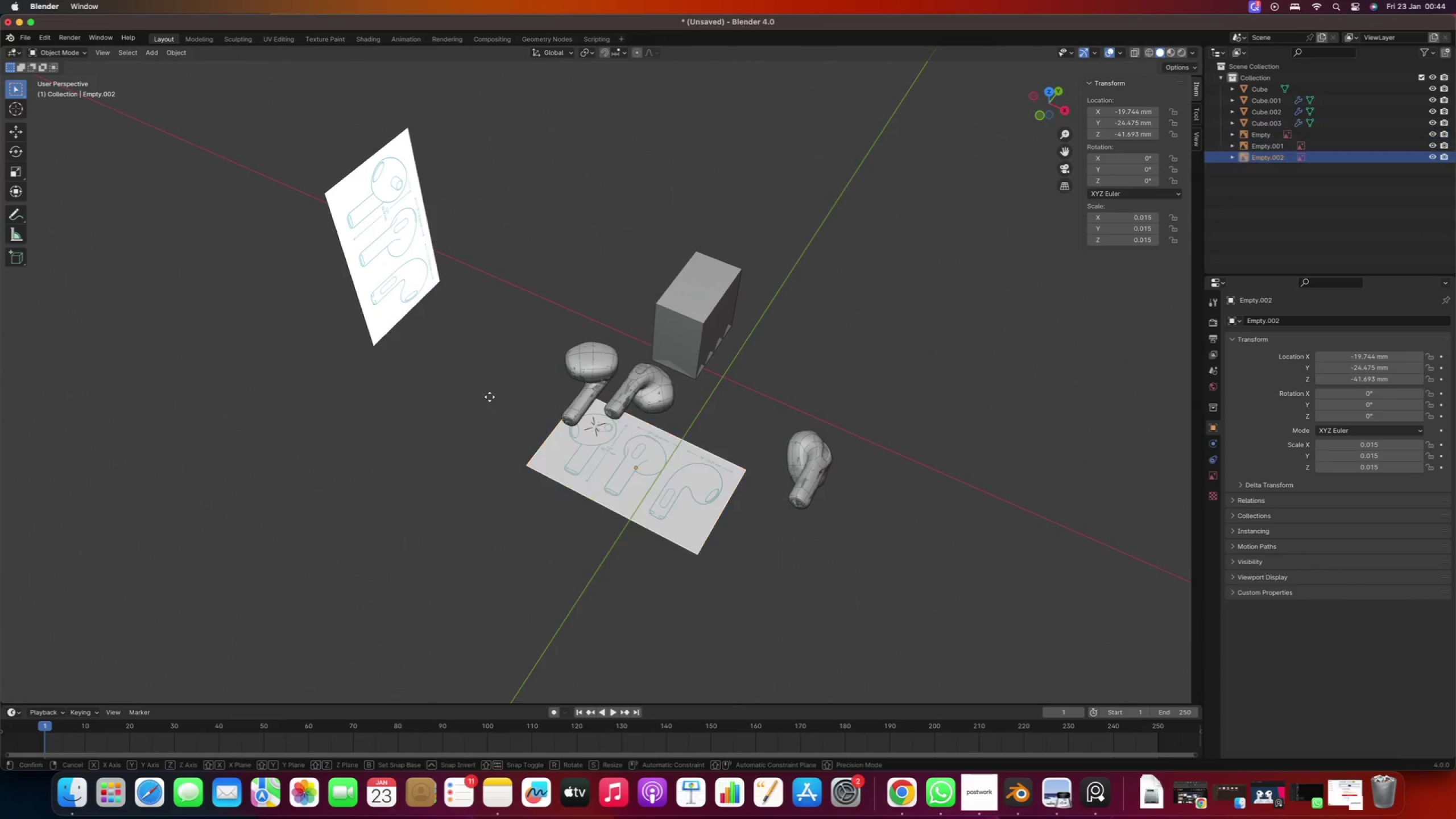 
key(Shift+D)
 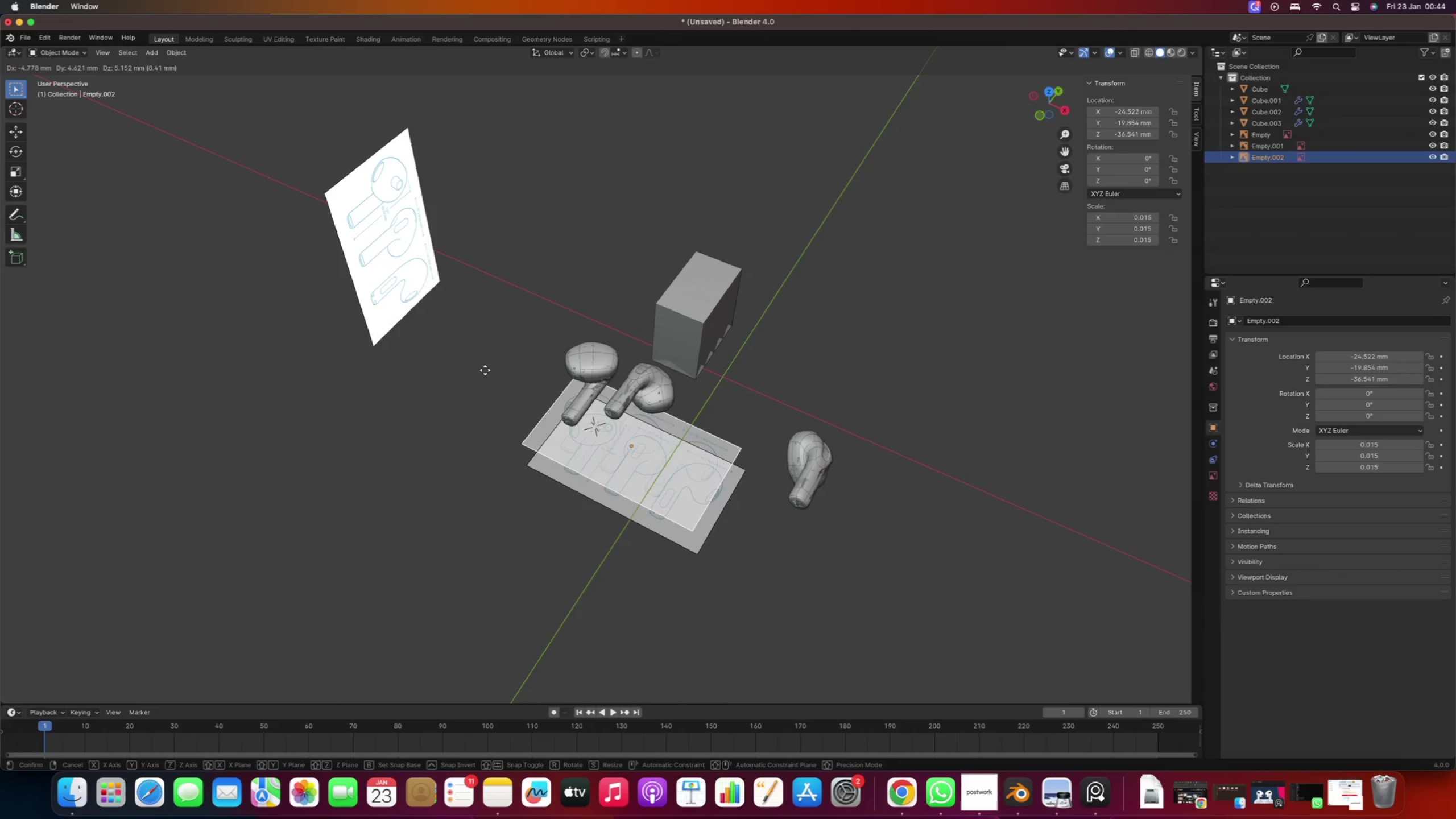 
key(Z)
 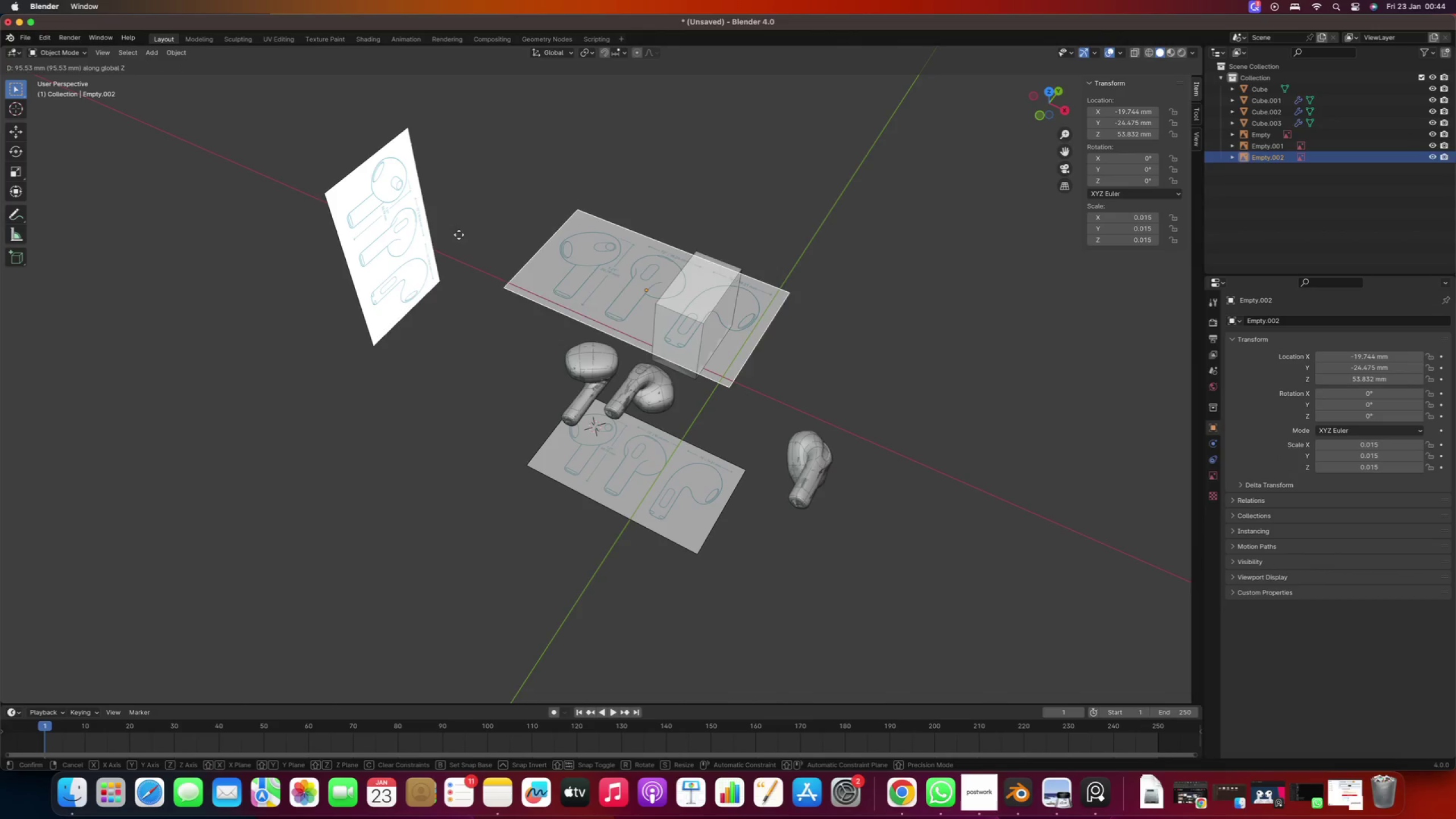 
left_click([459, 239])
 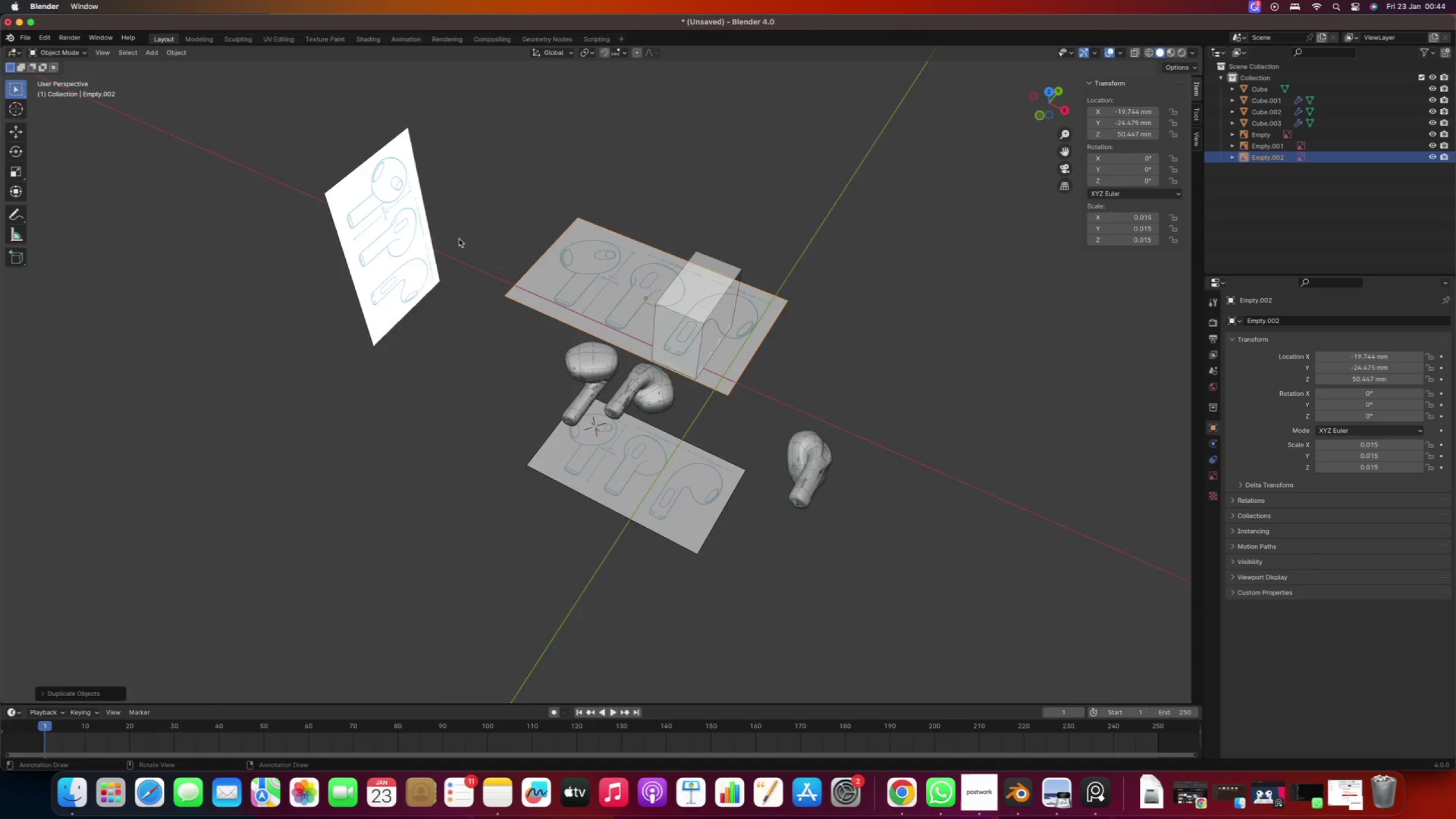 
key(Numpad7)
 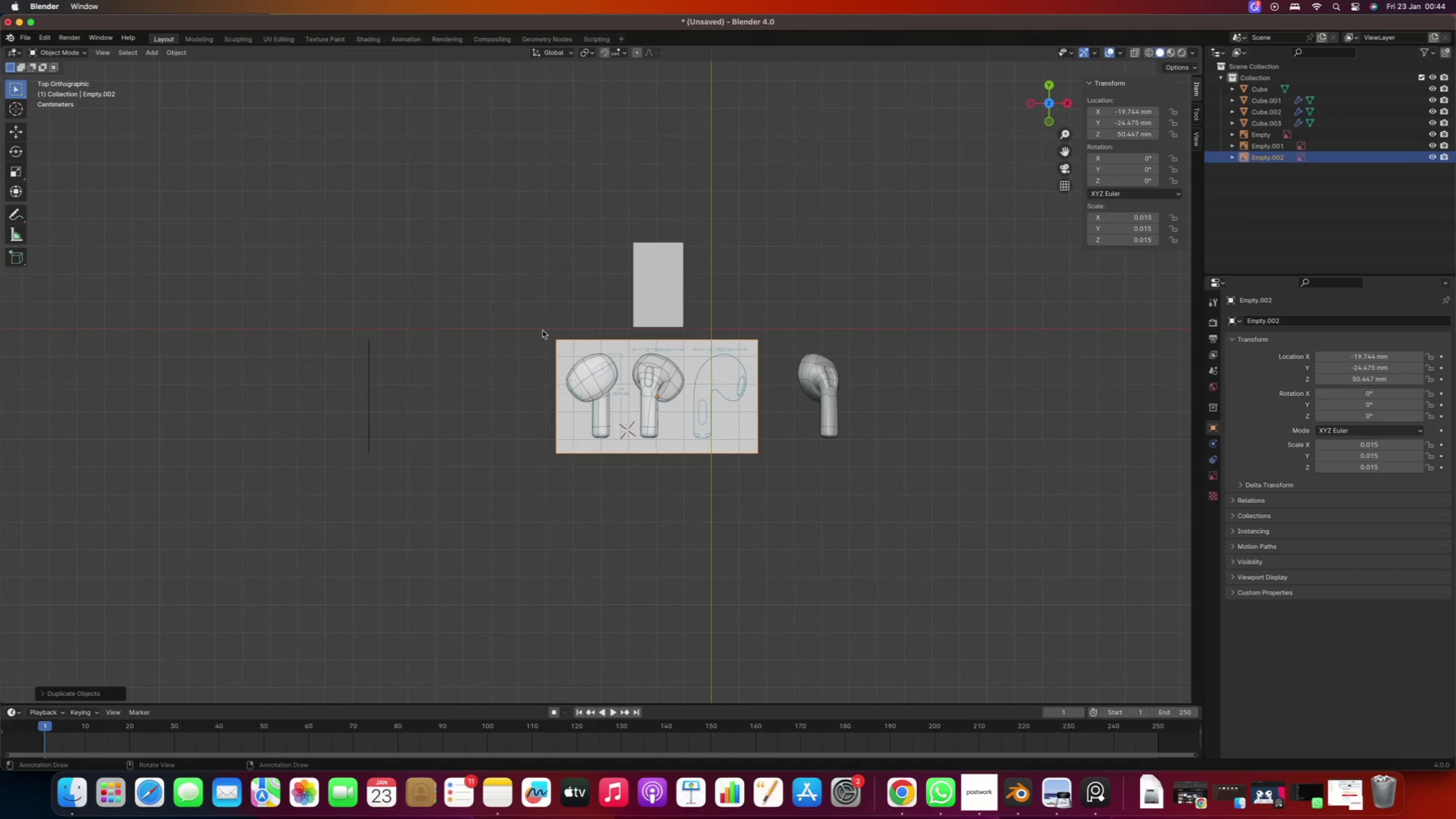 
right_click([363, 337])
 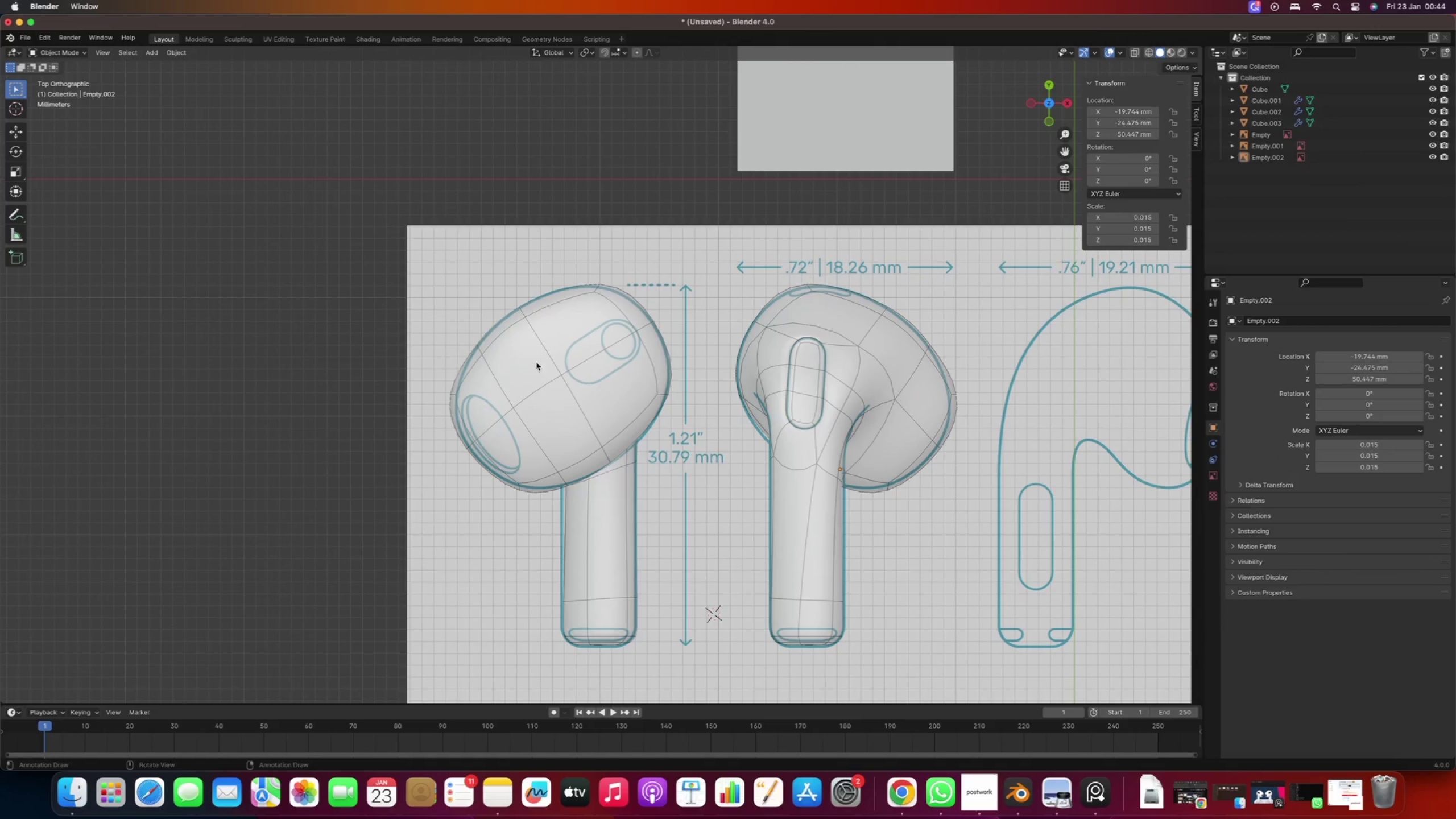 
scroll: coordinate [462, 365], scroll_direction: up, amount: 20.0
 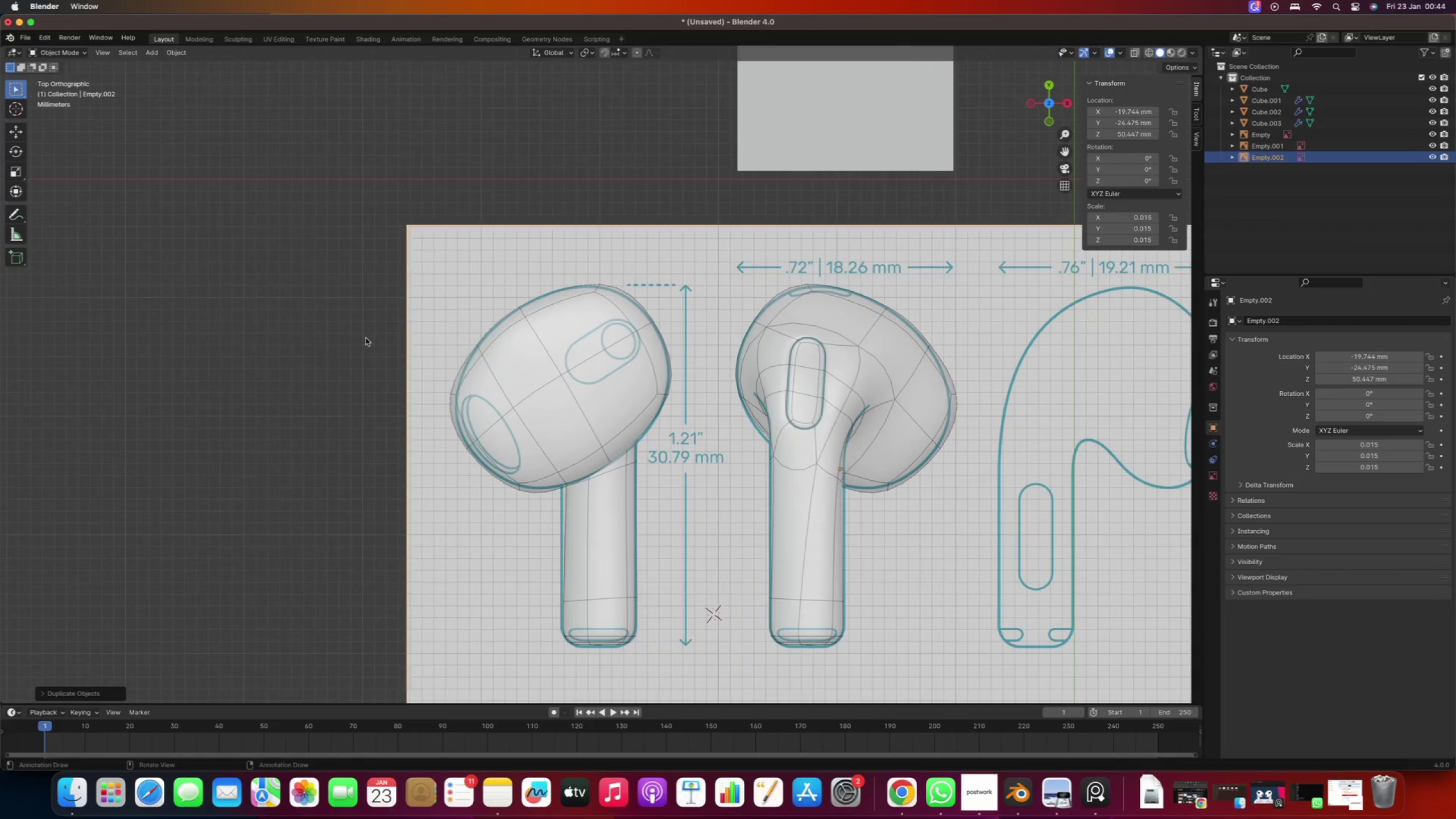 
double_click([539, 362])
 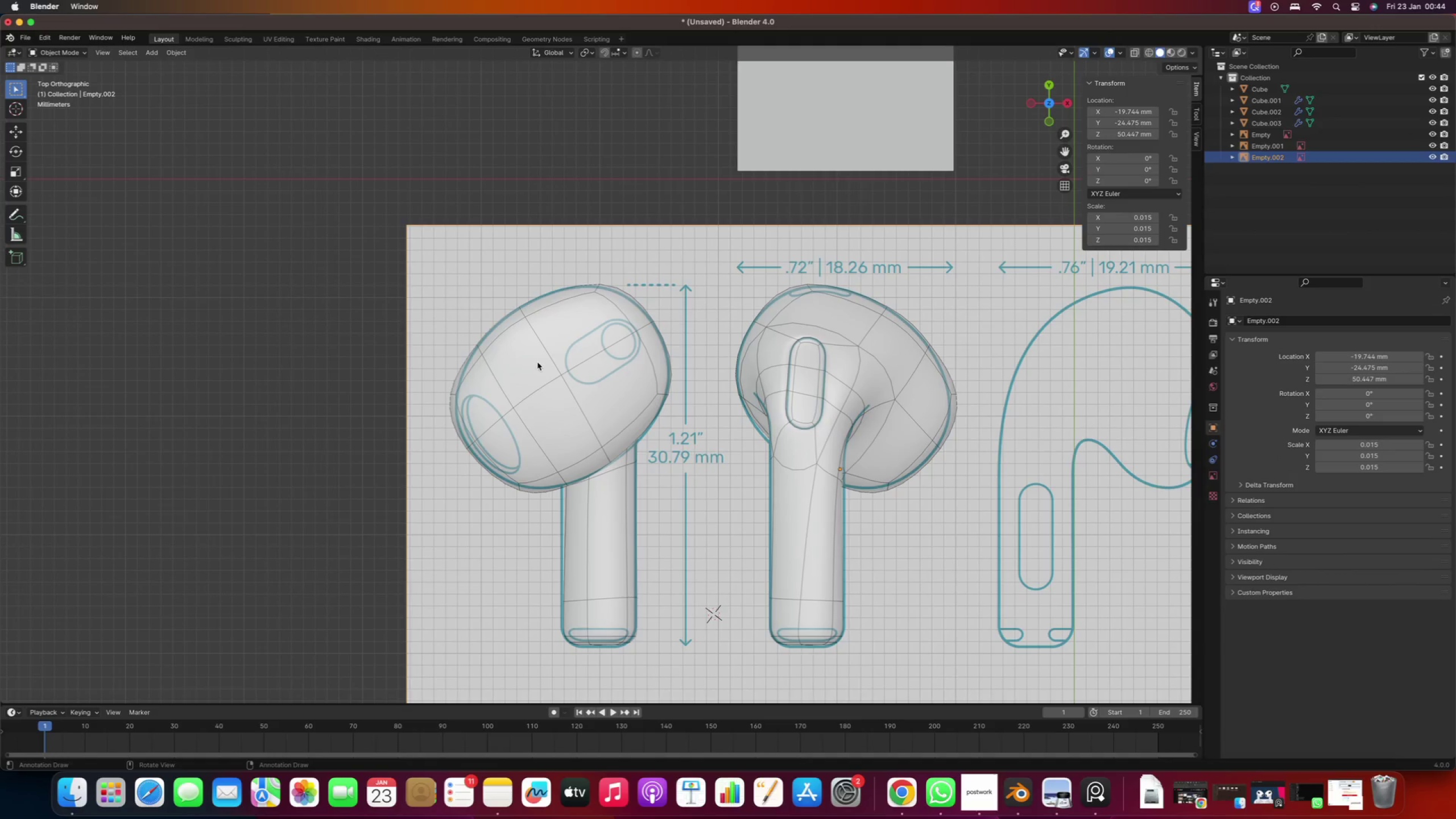 
scroll: coordinate [460, 384], scroll_direction: down, amount: 10.0
 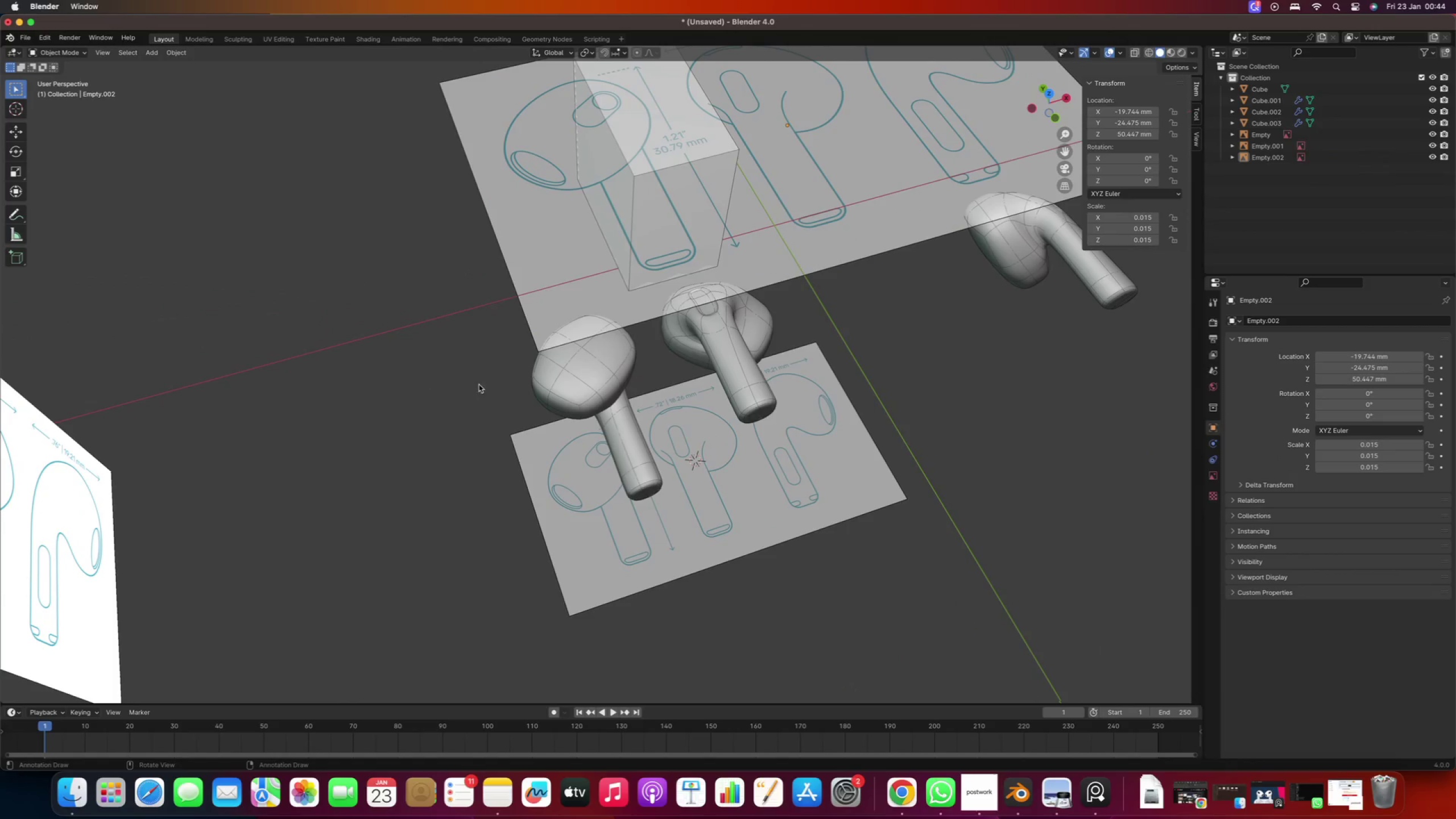 
right_click([553, 377])
 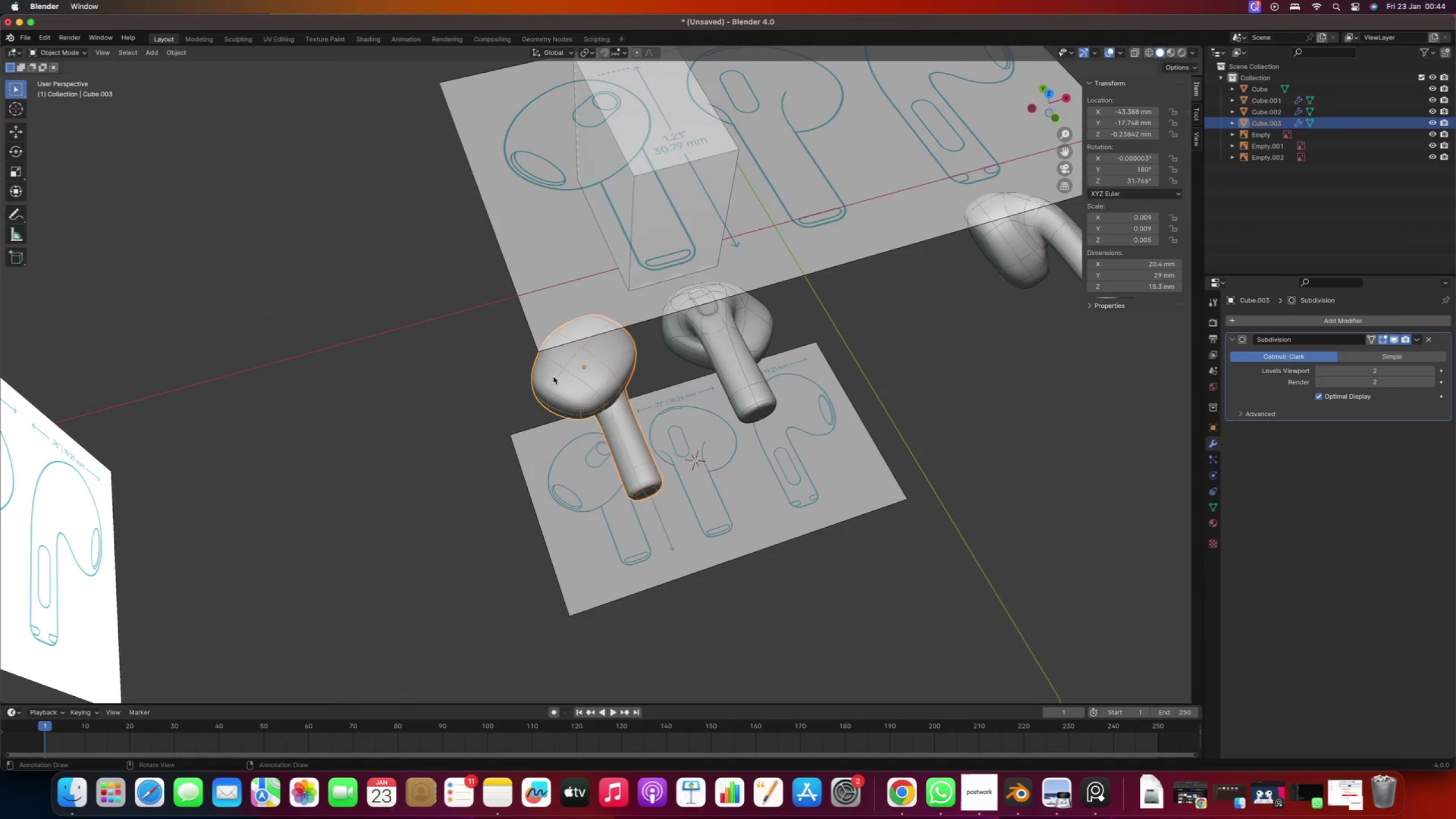 
key(Tab)
 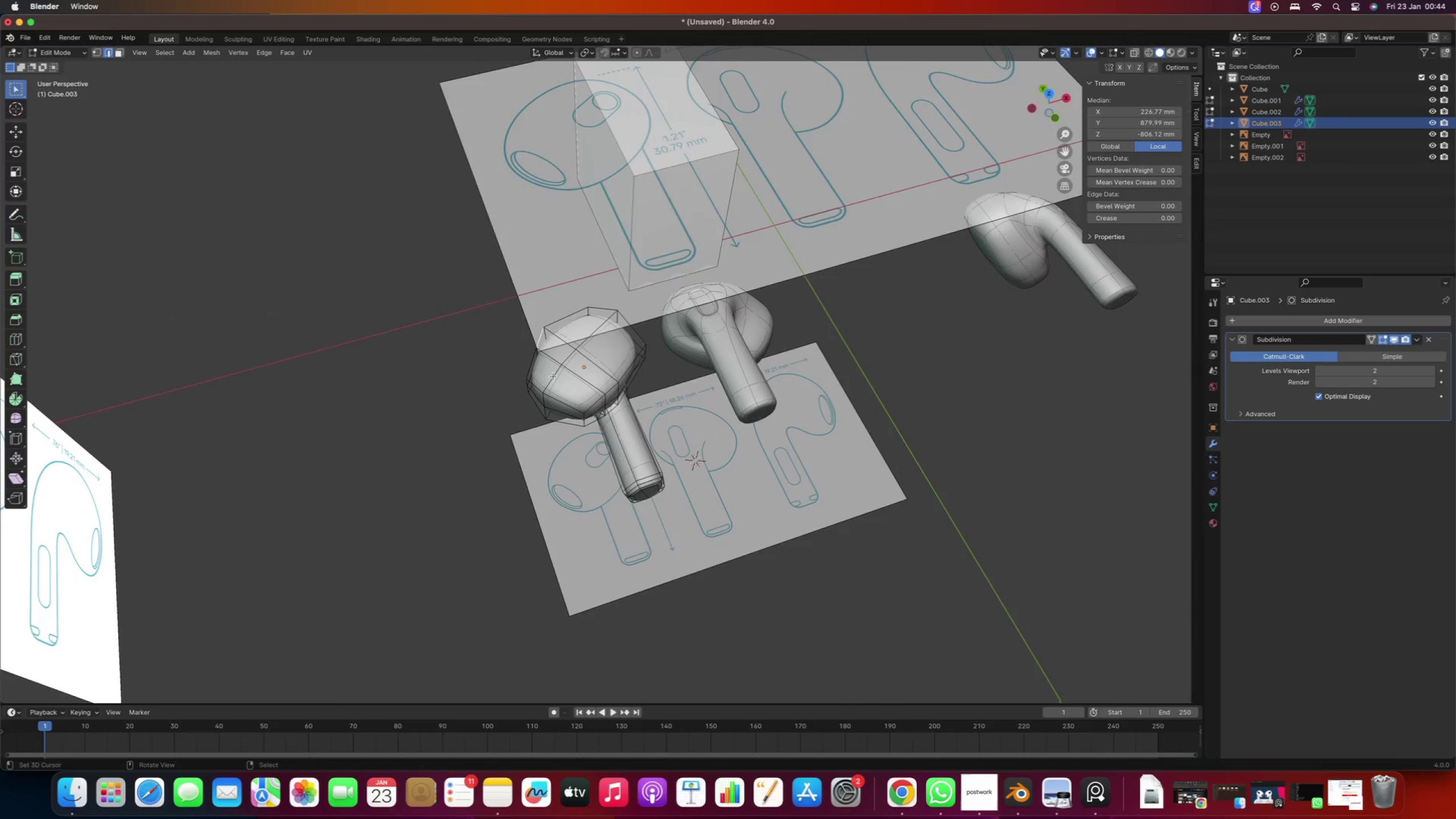 
key(Numpad7)
 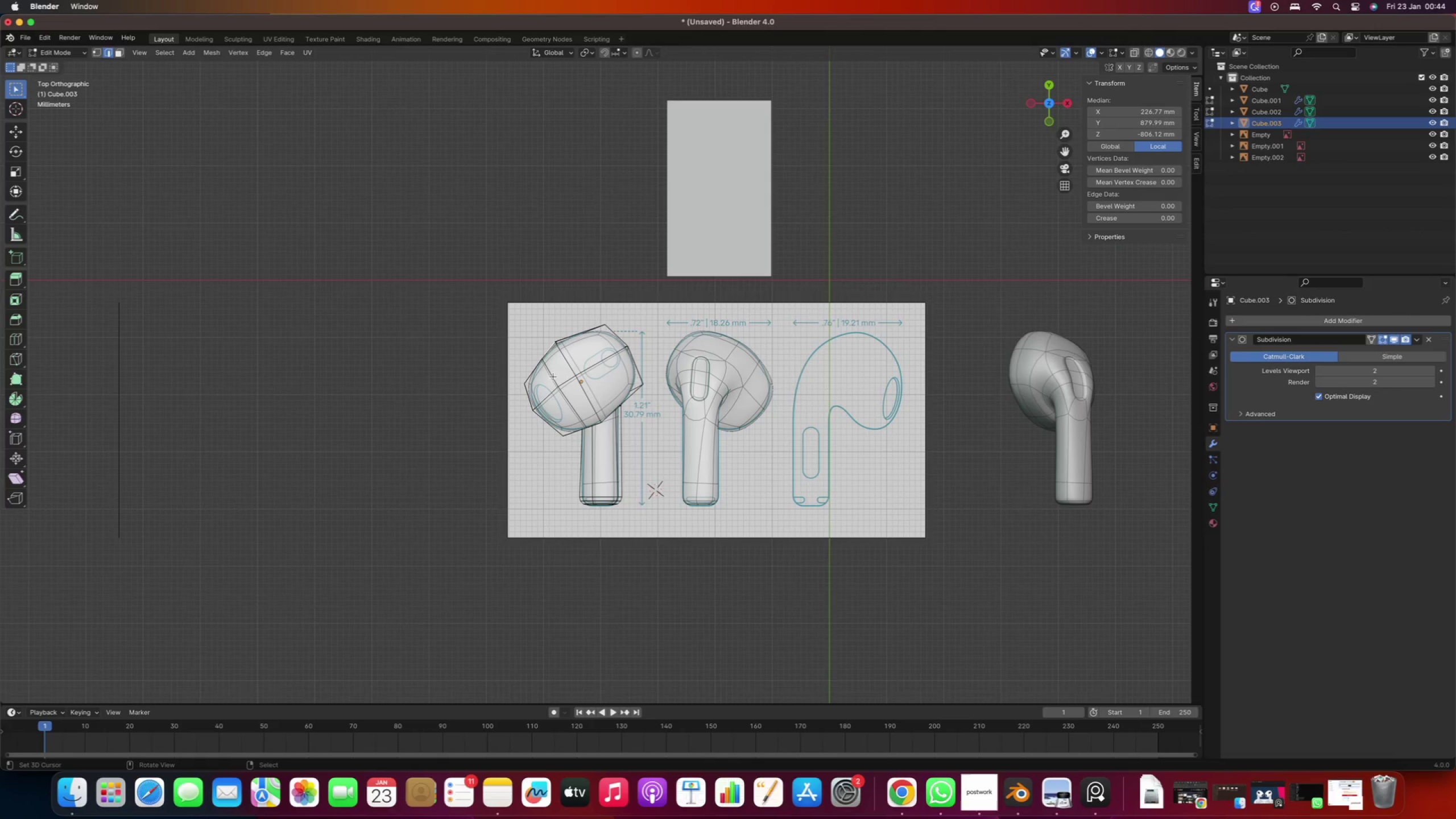 
hold_key(key=ShiftRight, duration=0.63)
 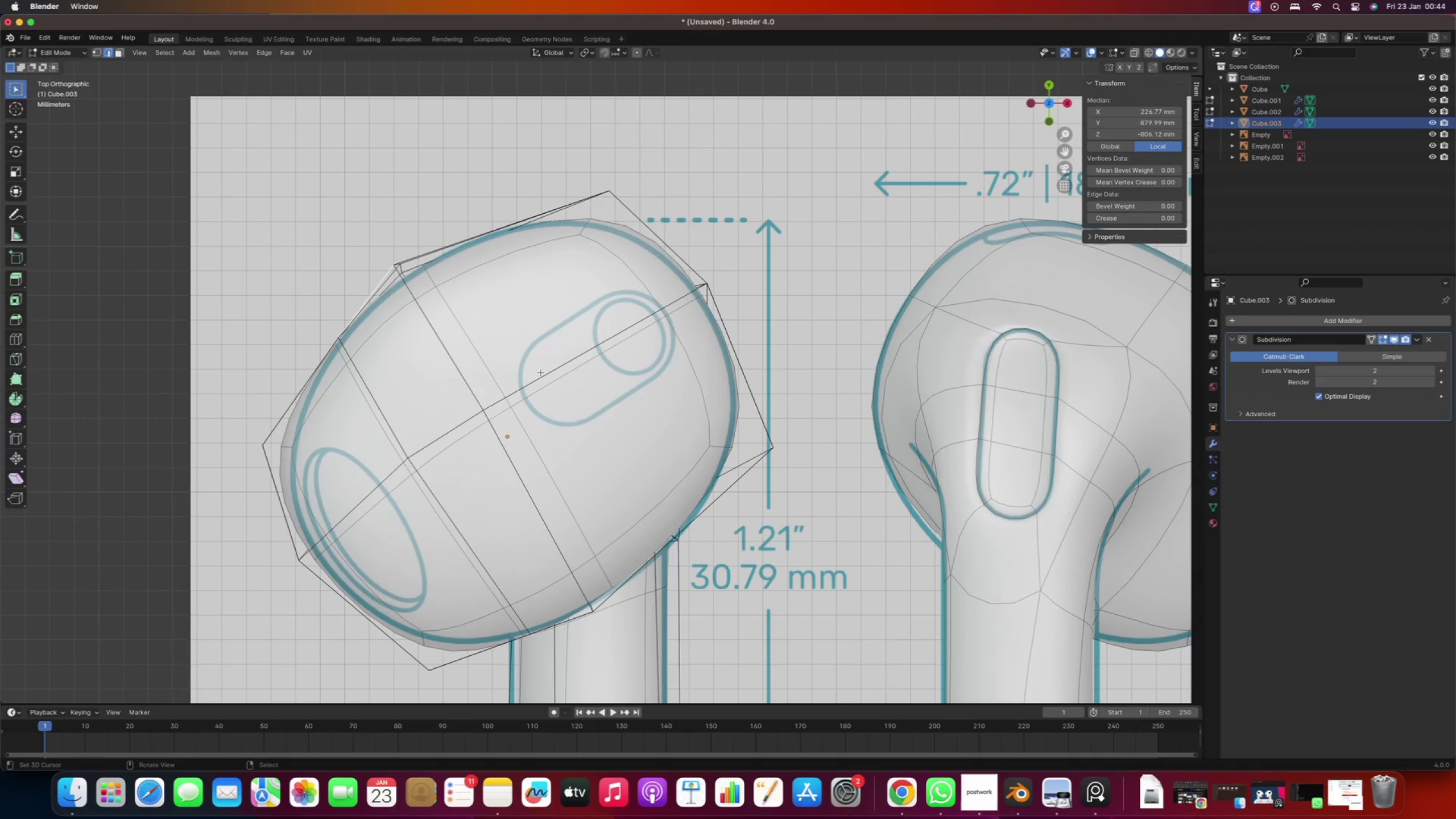 
scroll: coordinate [585, 352], scroll_direction: up, amount: 20.0
 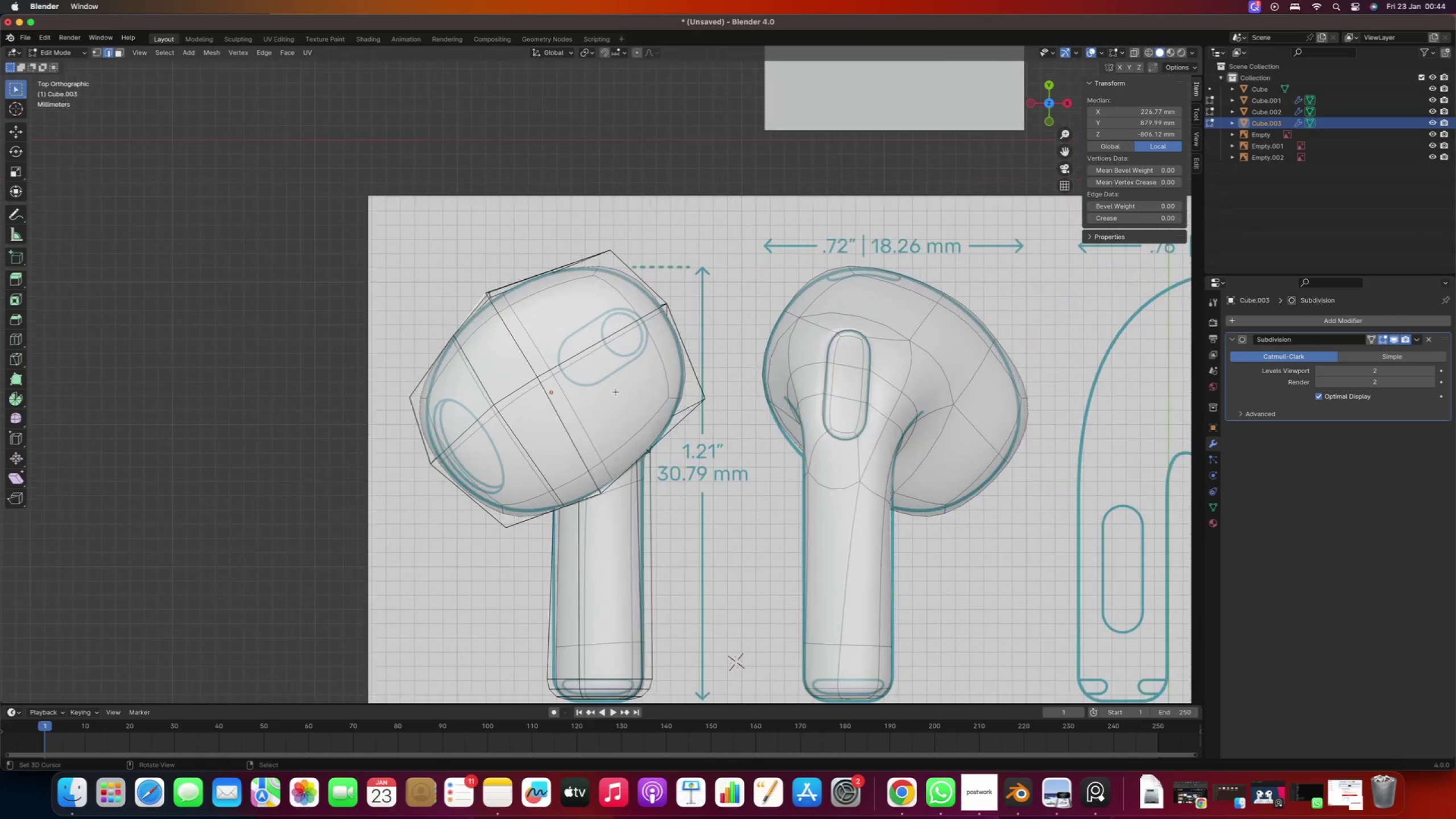 
key(Control+R)
 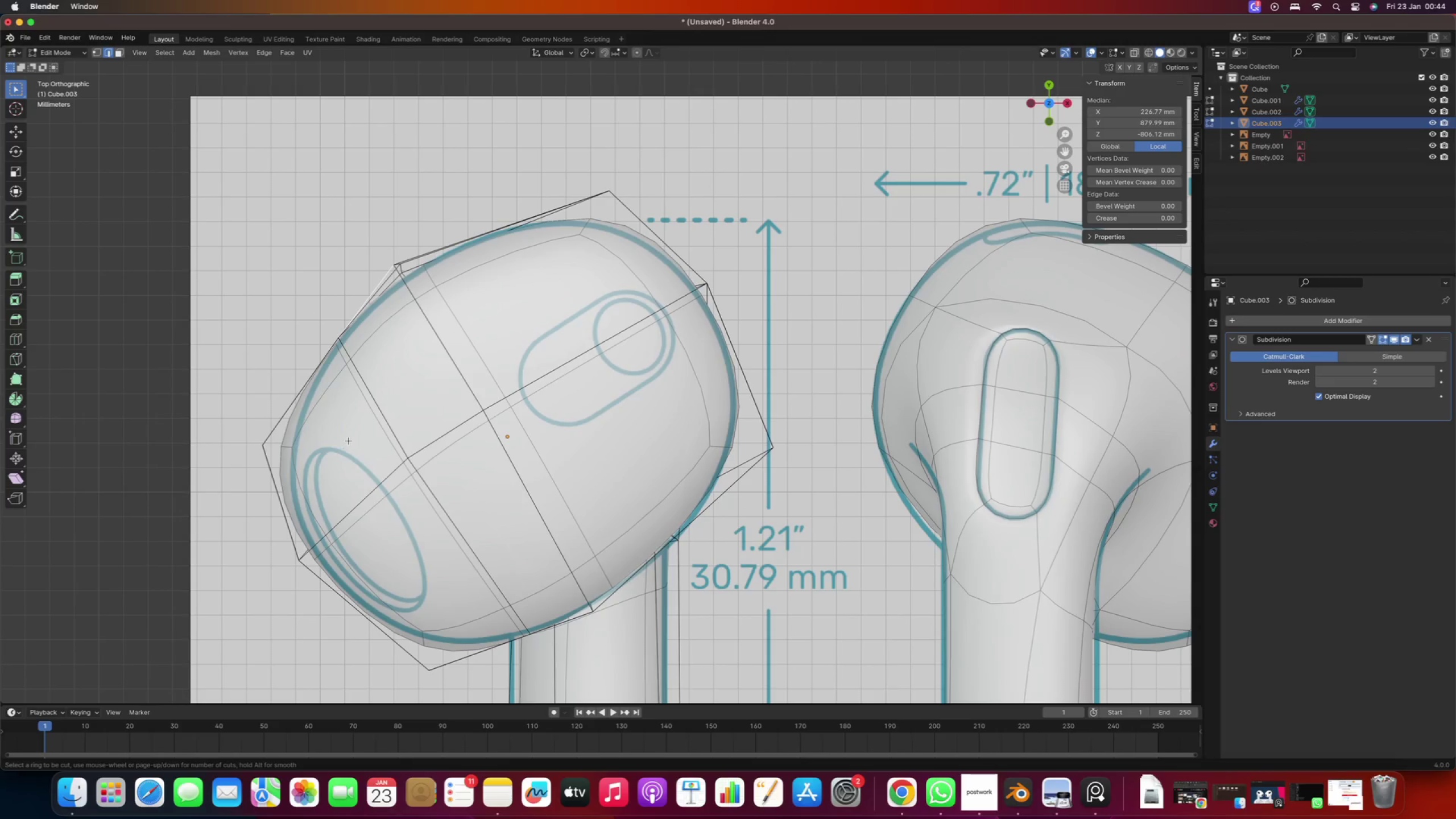 
left_click([380, 415])
 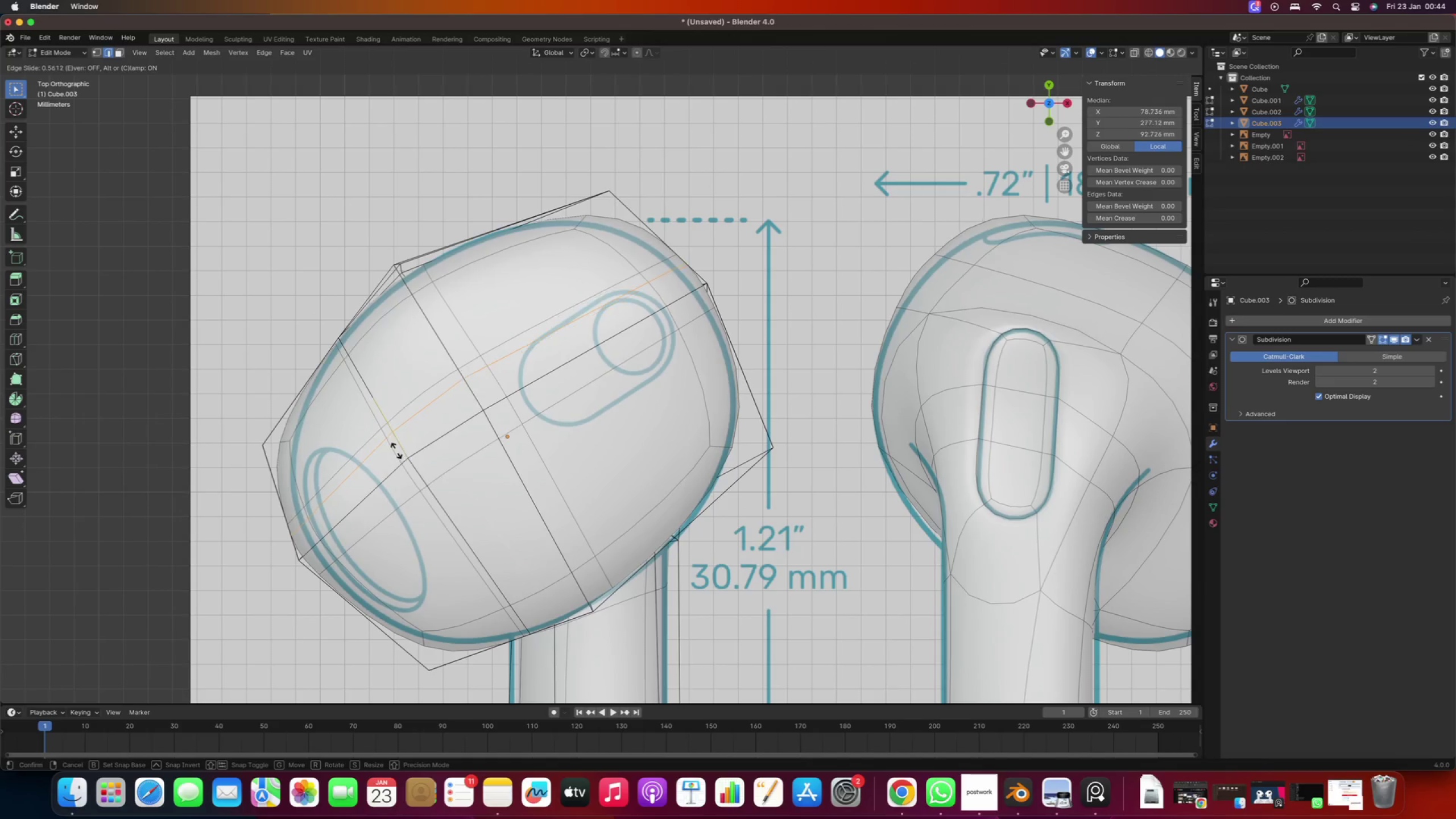 
left_click([395, 445])
 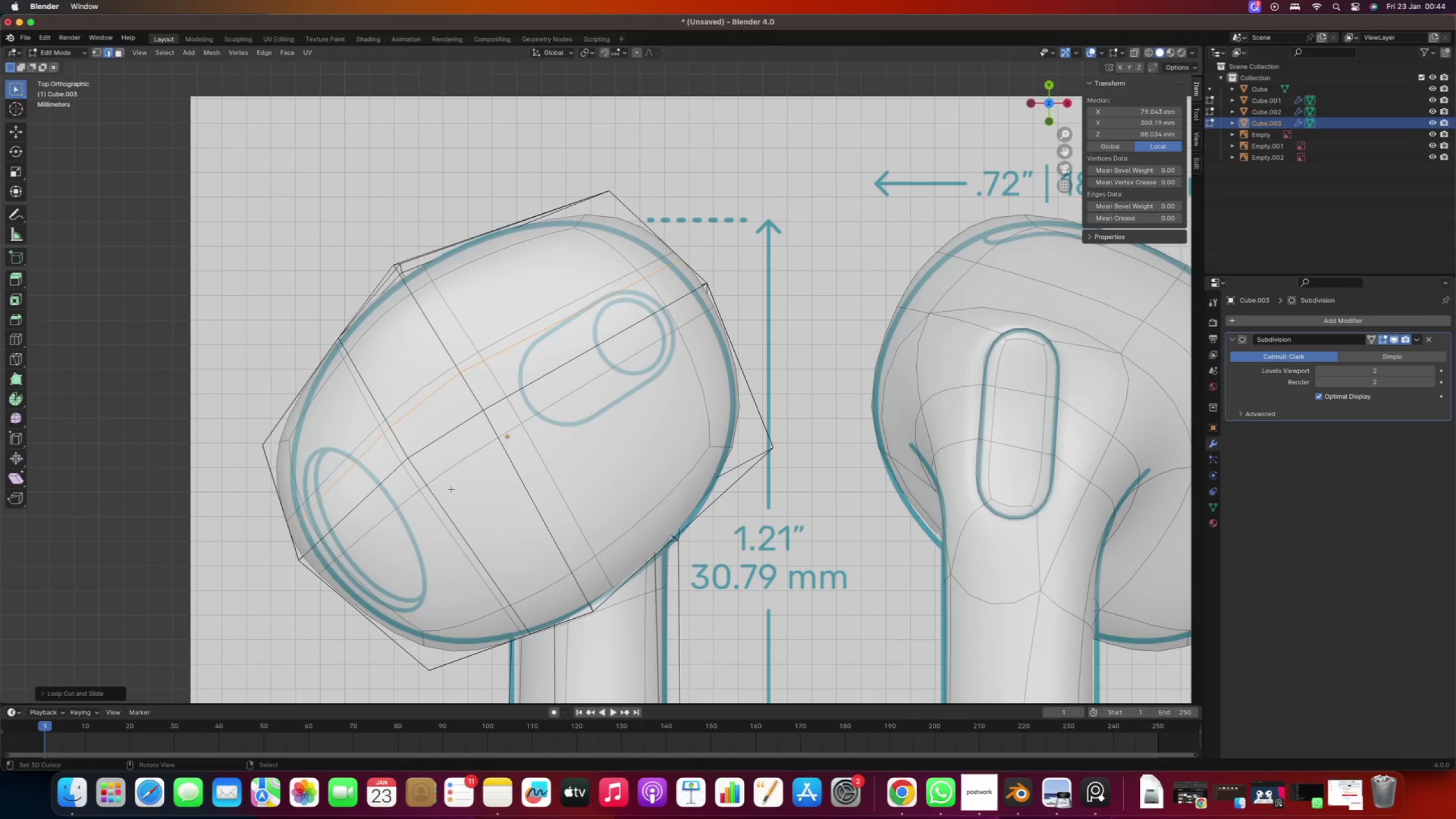 
key(Control+ControlLeft)
 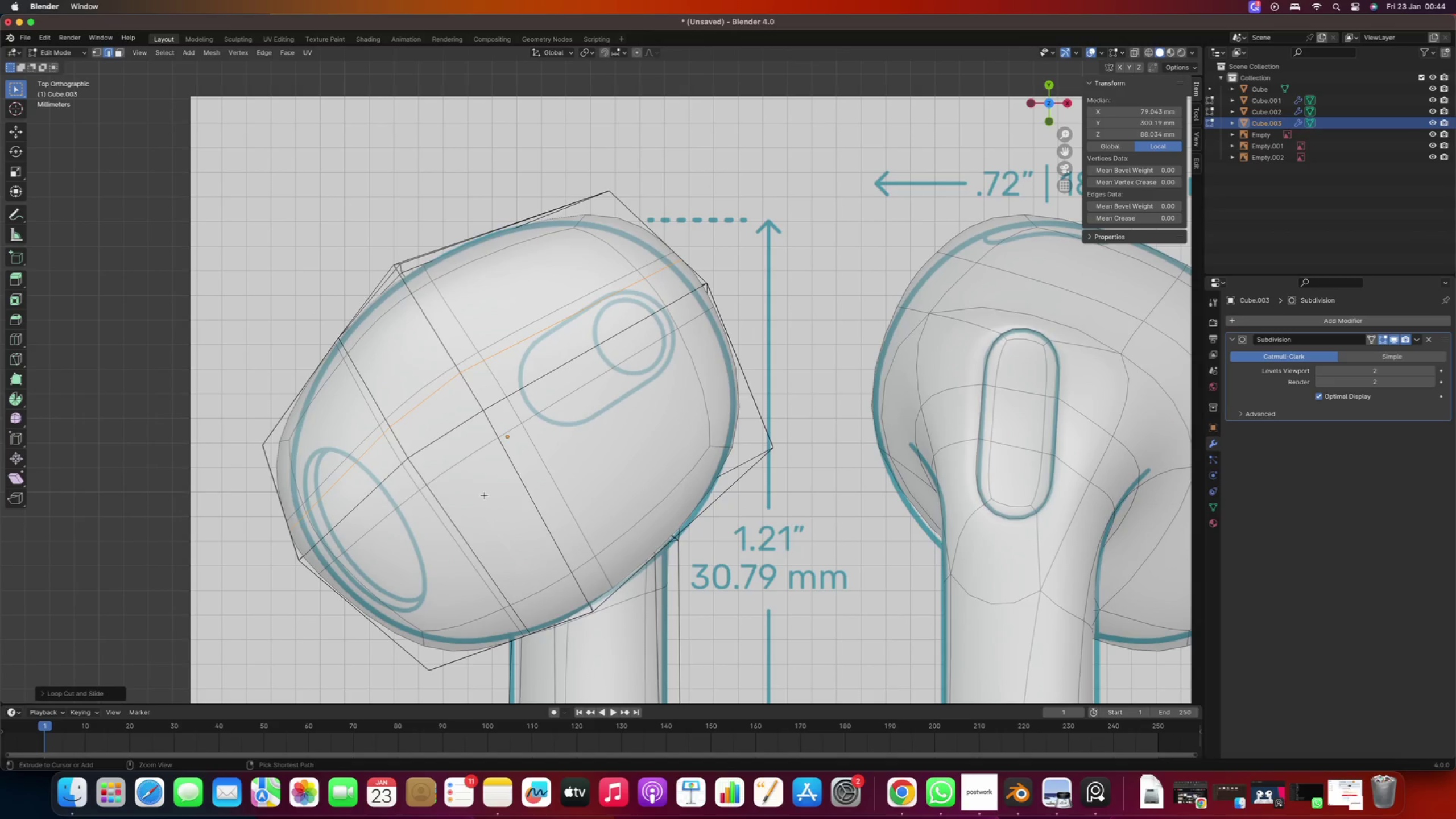 
key(Control+R)
 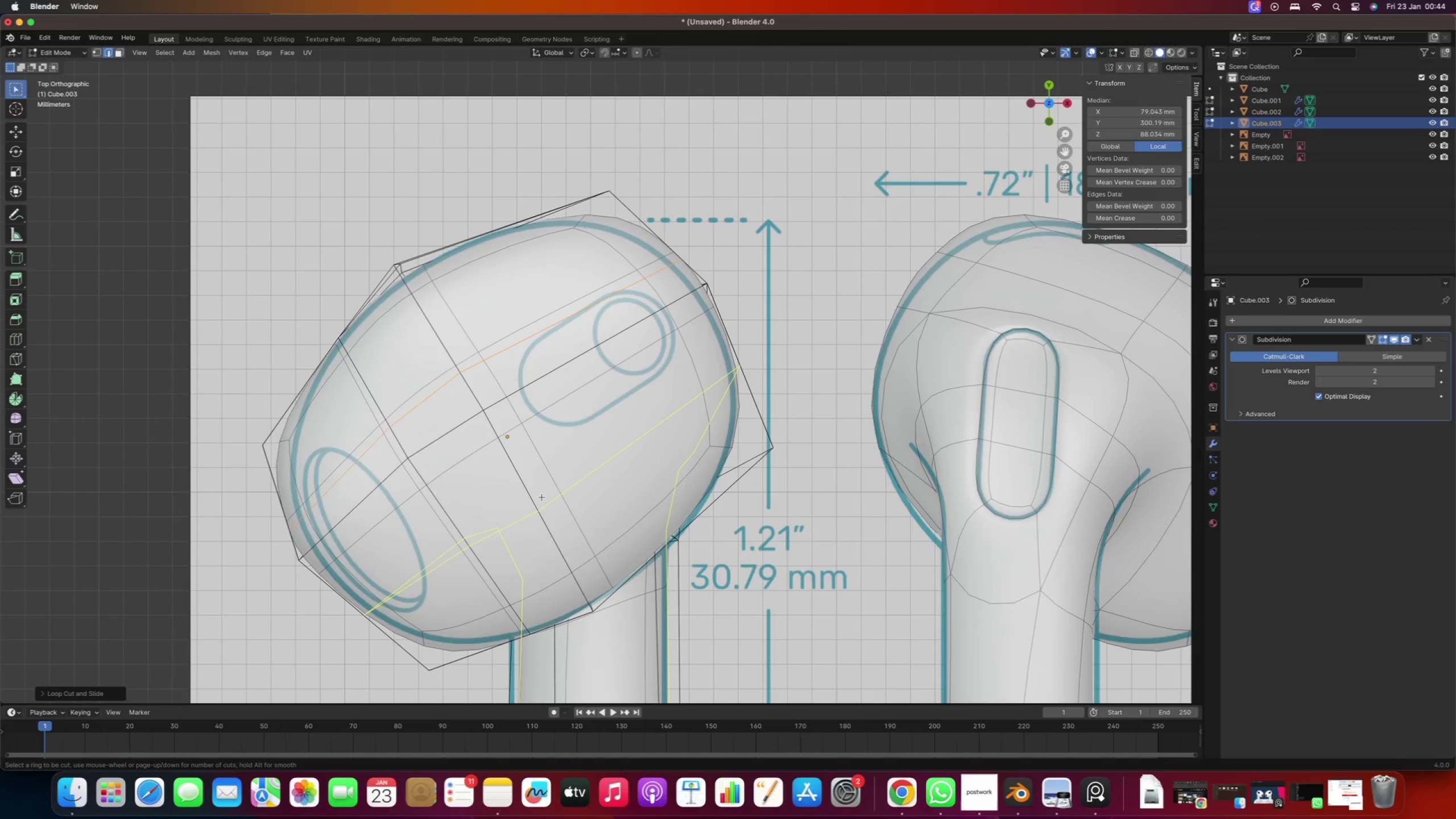 
left_click([538, 498])
 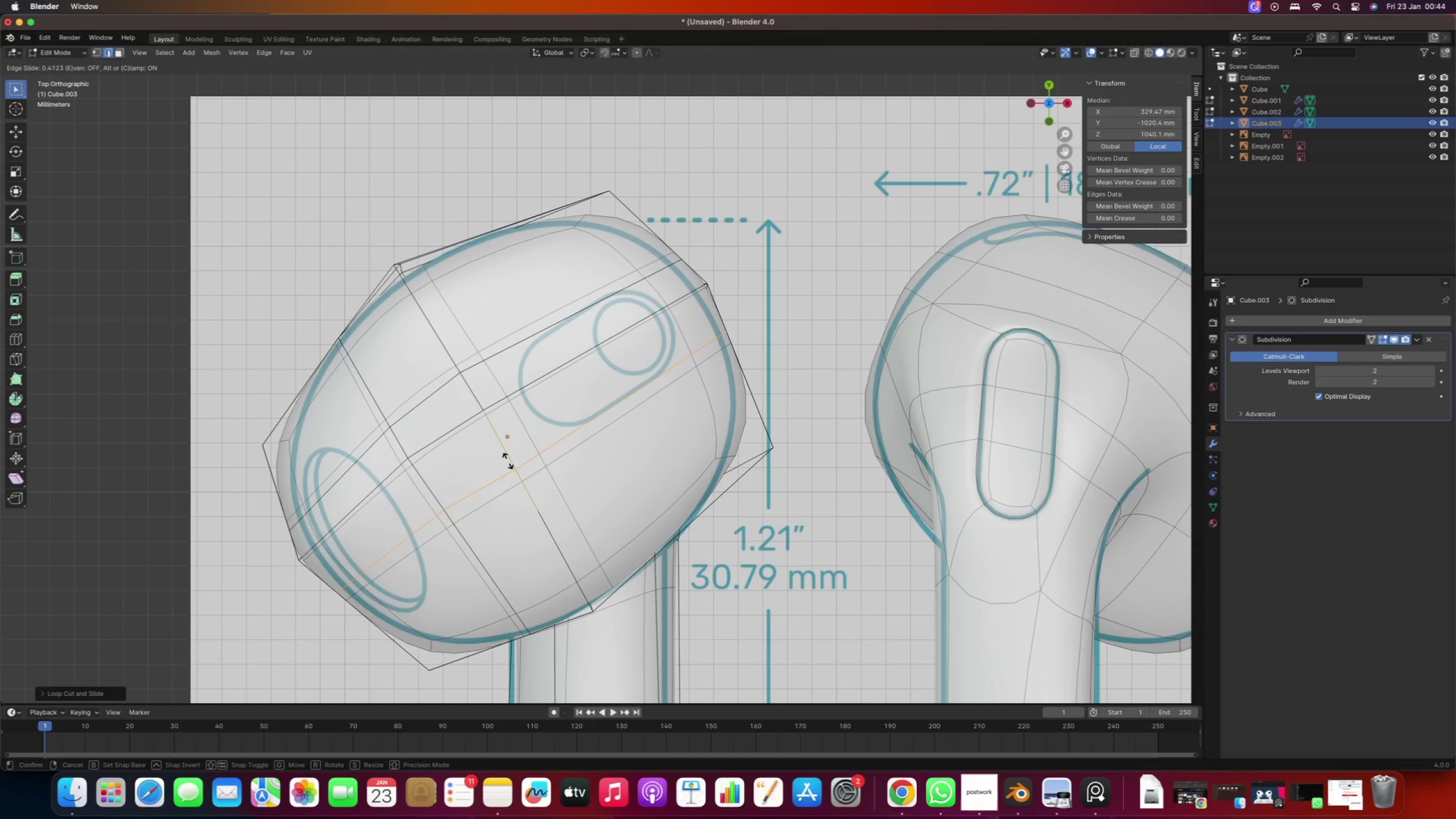 
left_click([507, 461])
 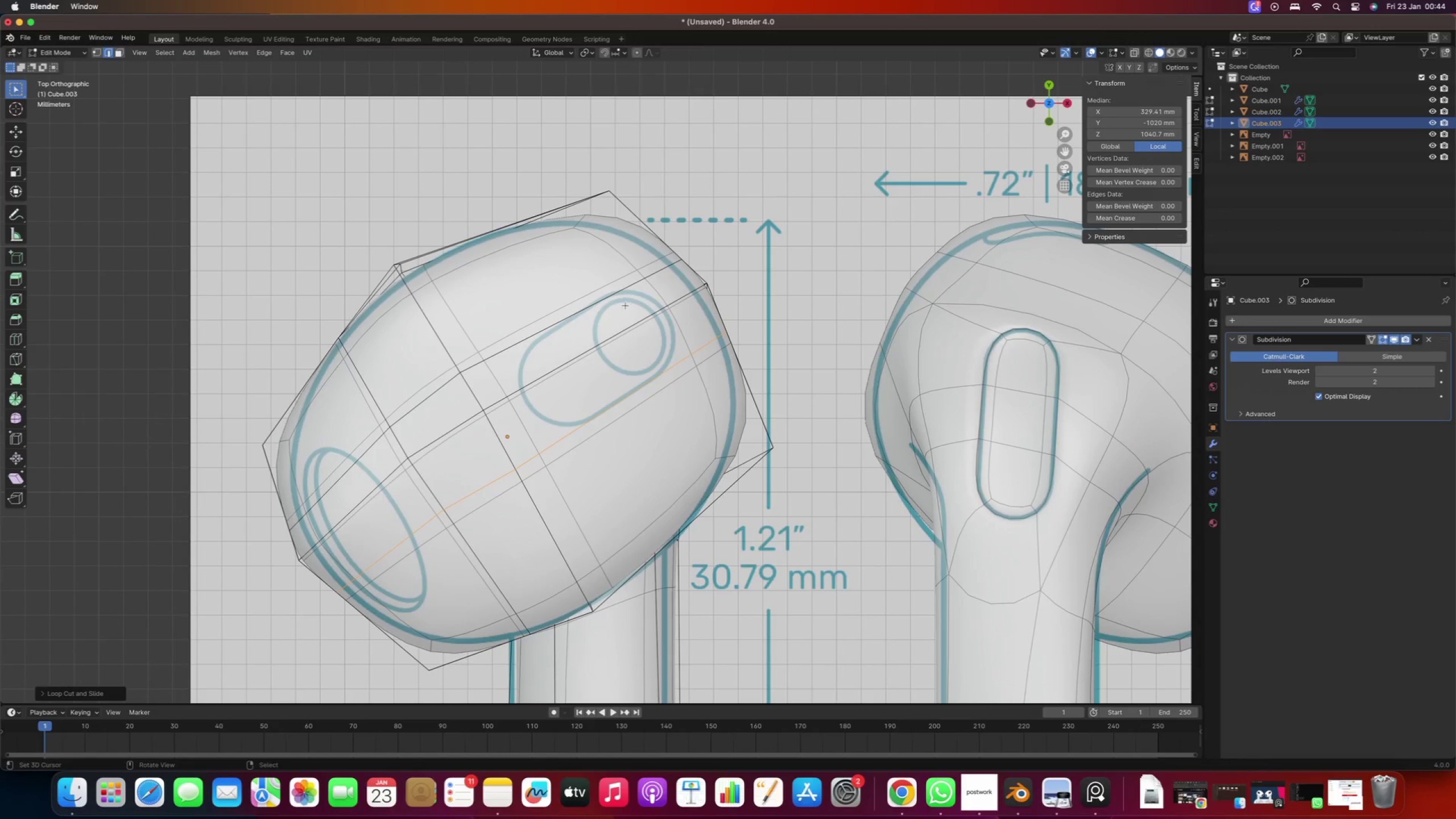 
key(Control+R)
 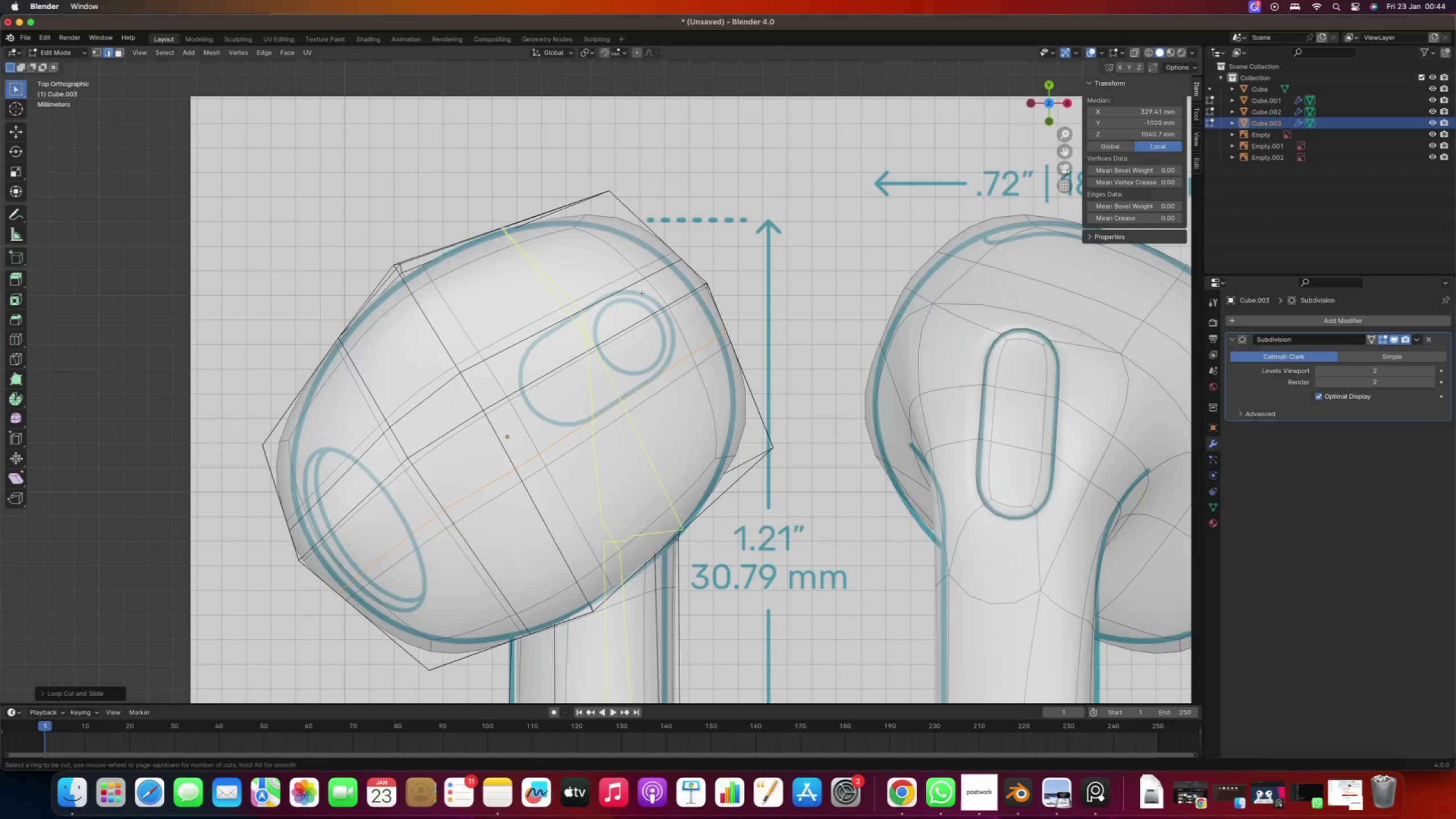 
left_click([642, 293])
 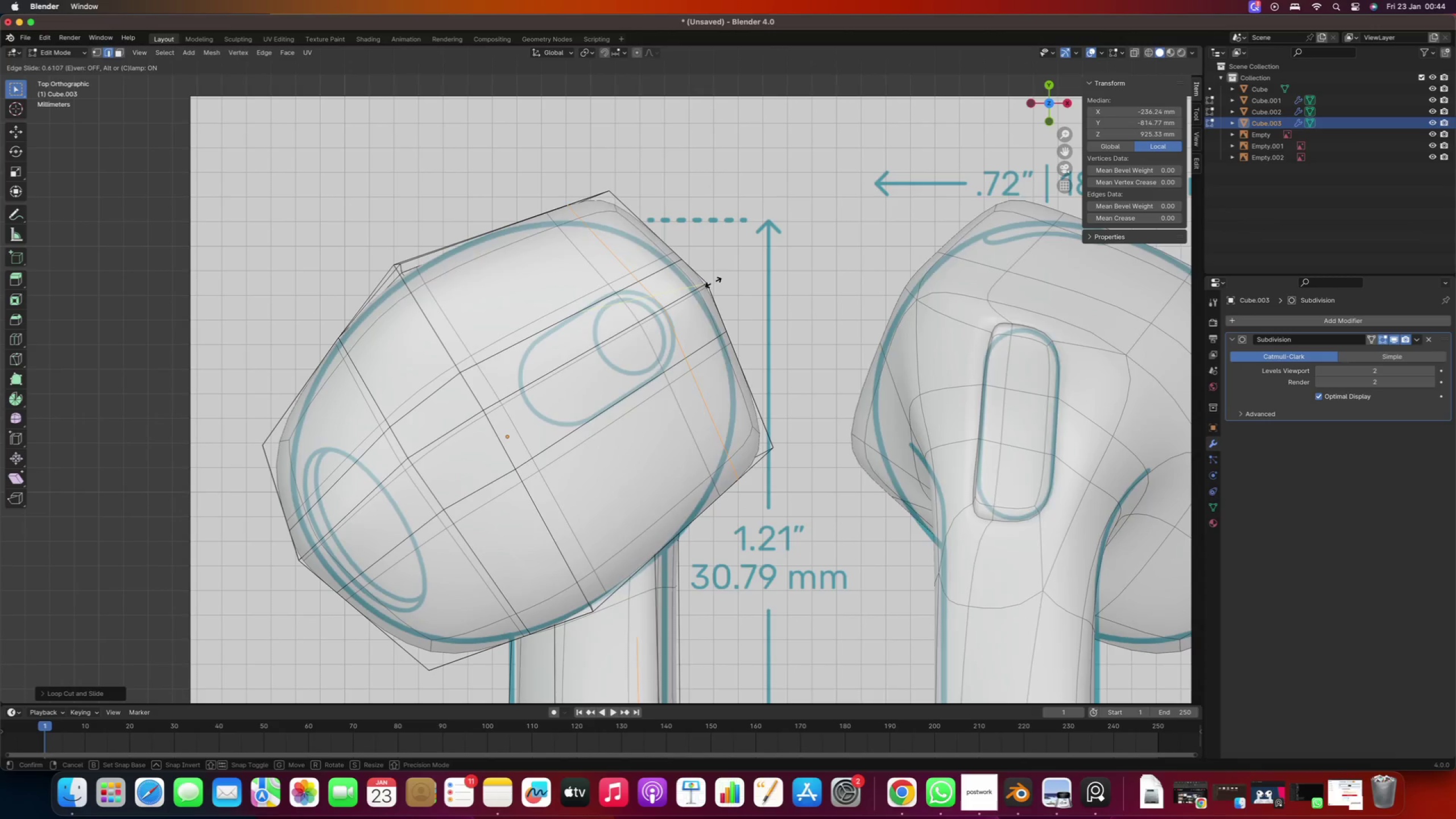 
right_click([665, 321])
 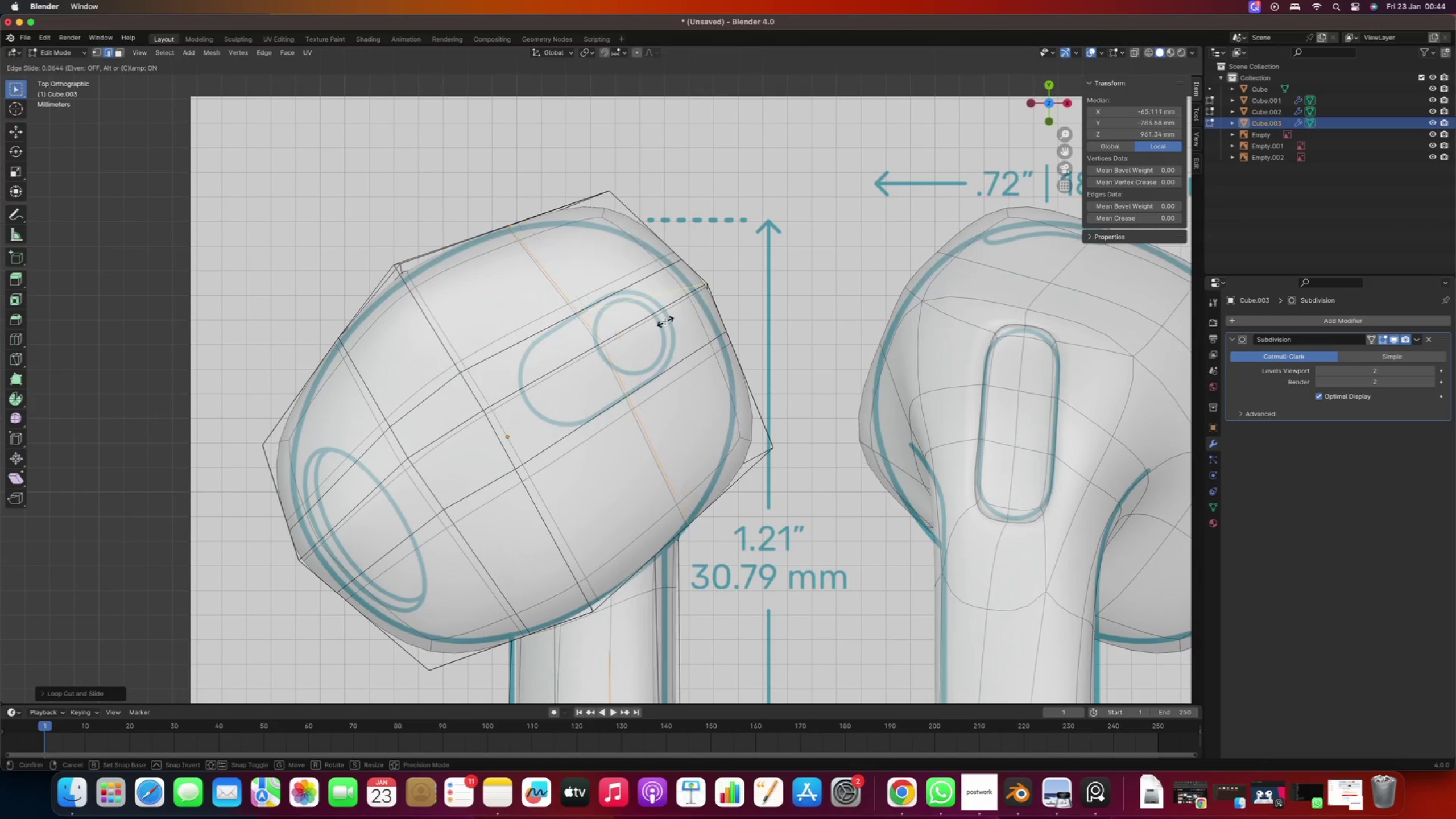 
key(Control+Z)
 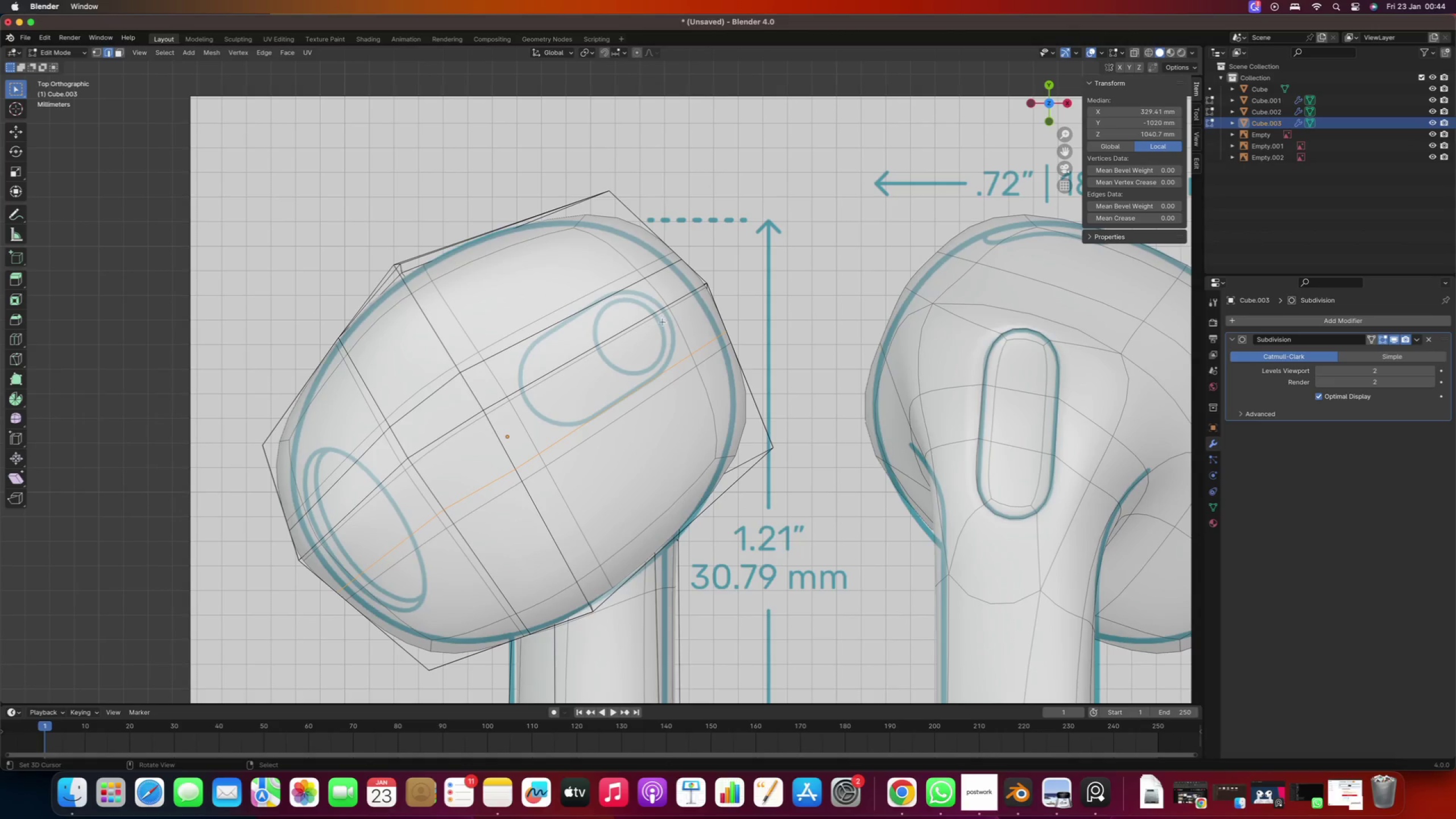 
key(Control+Z)
 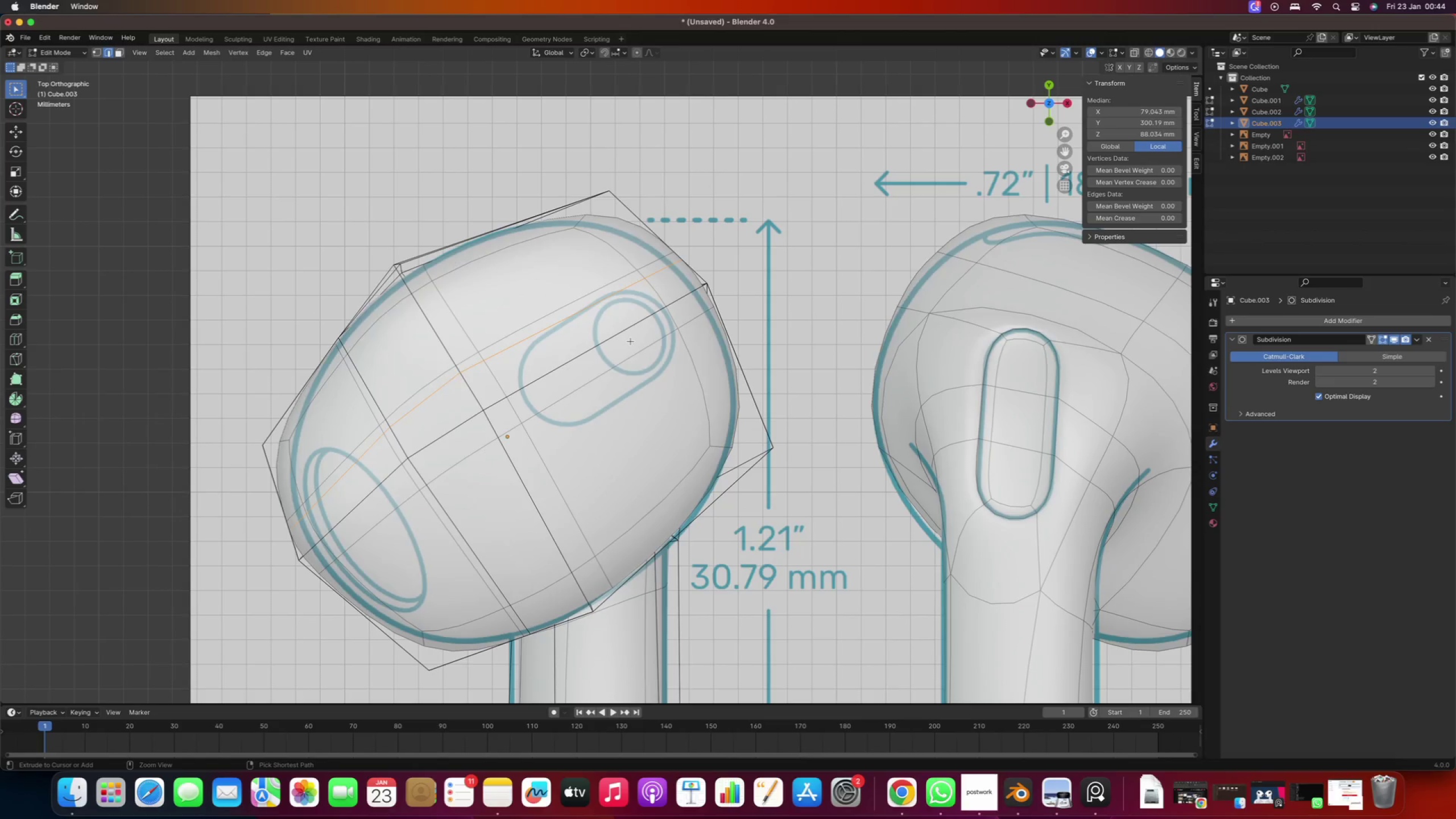 
key(Control+Z)
 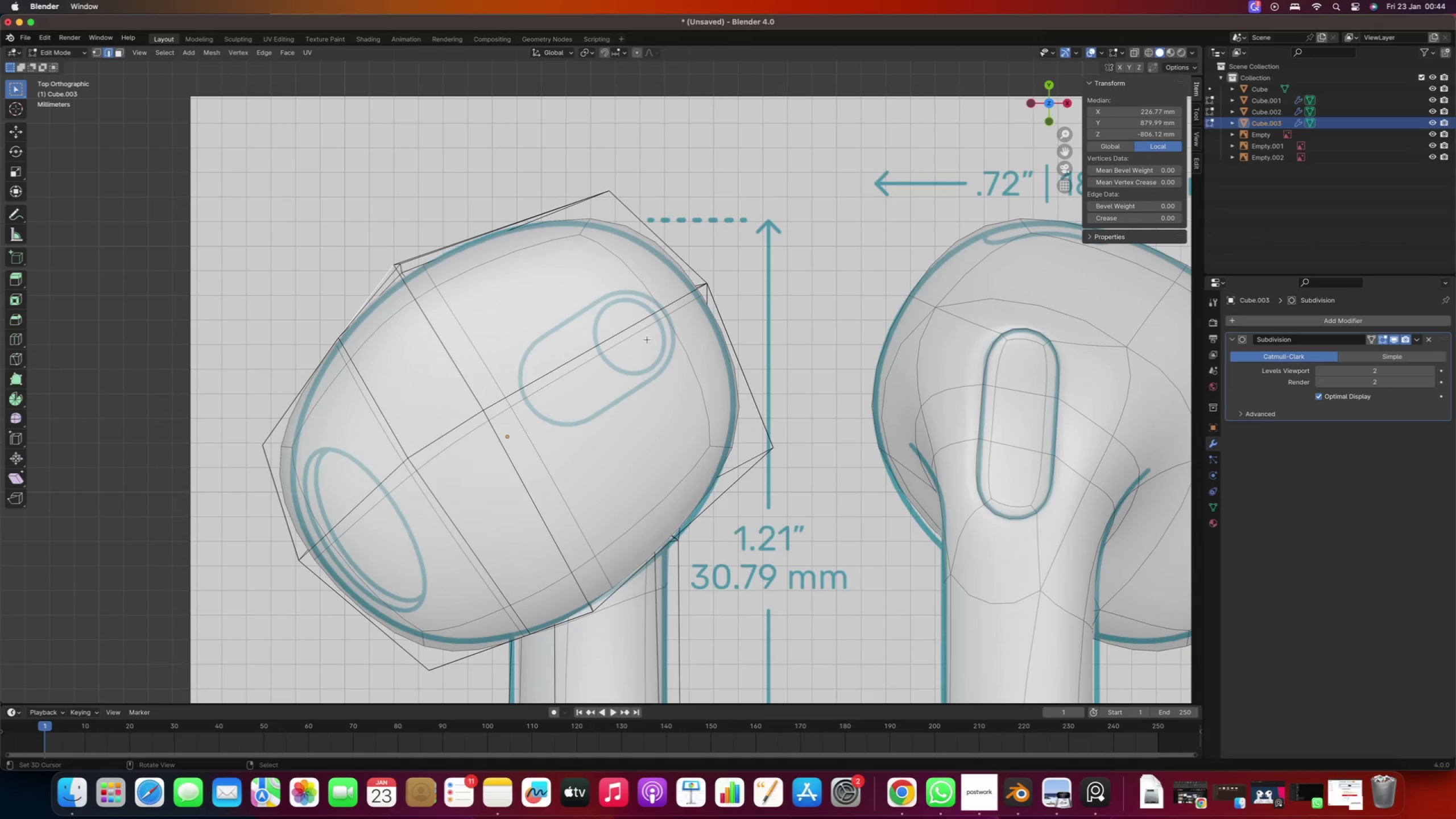 
key(3)
 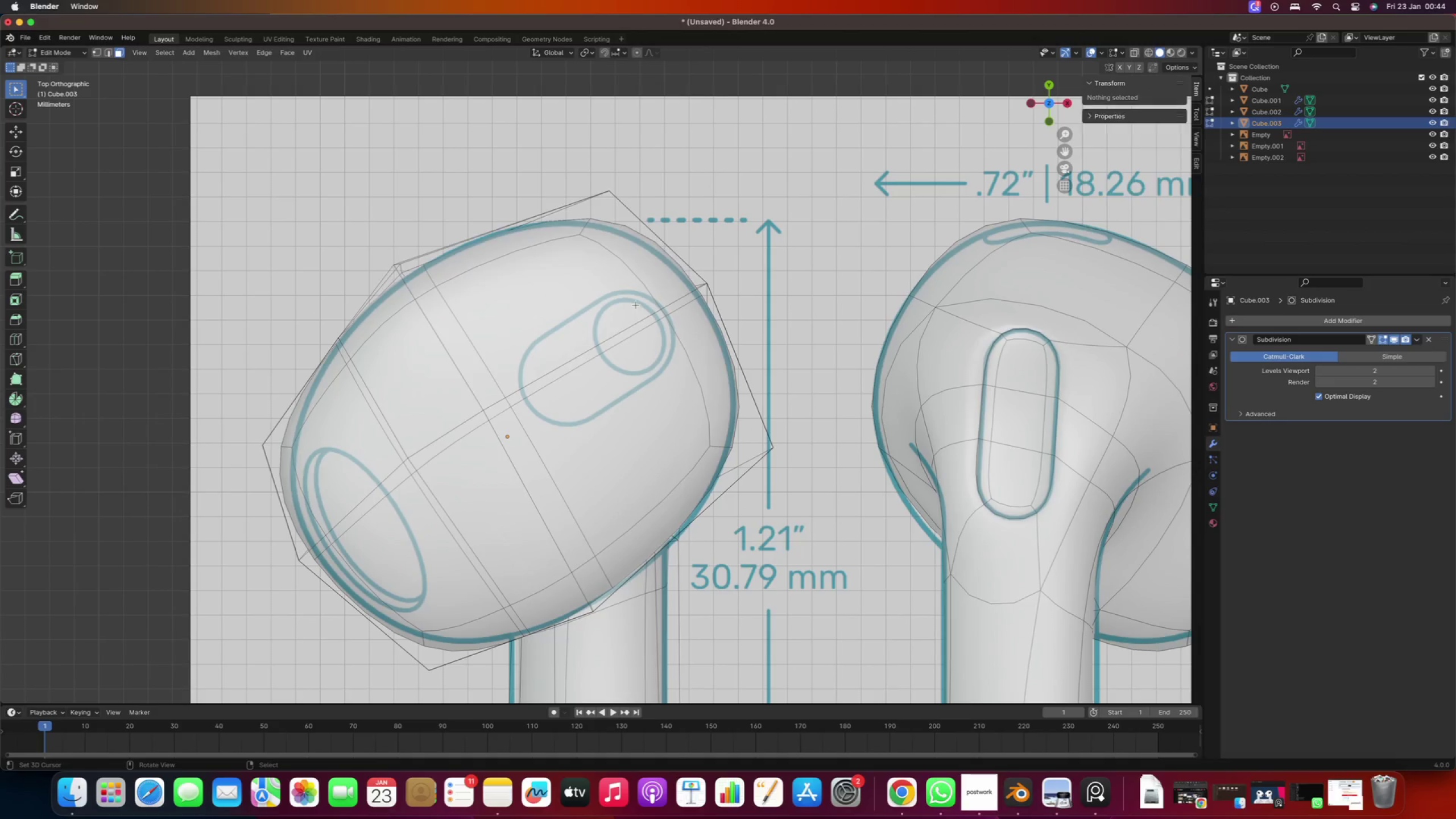 
right_click([636, 303])
 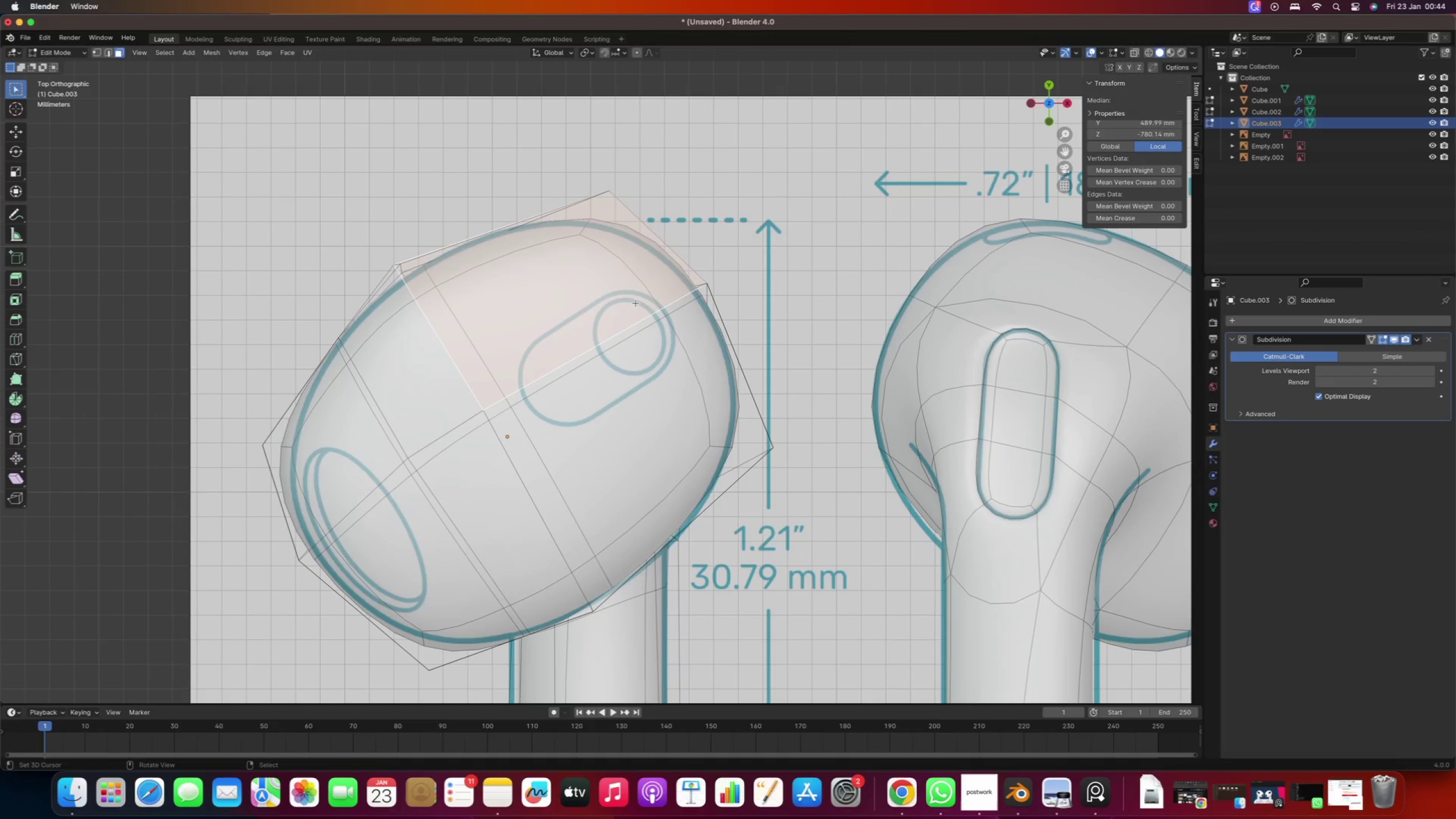 
hold_key(key=ShiftRight, duration=0.54)
right_click([618, 384])
 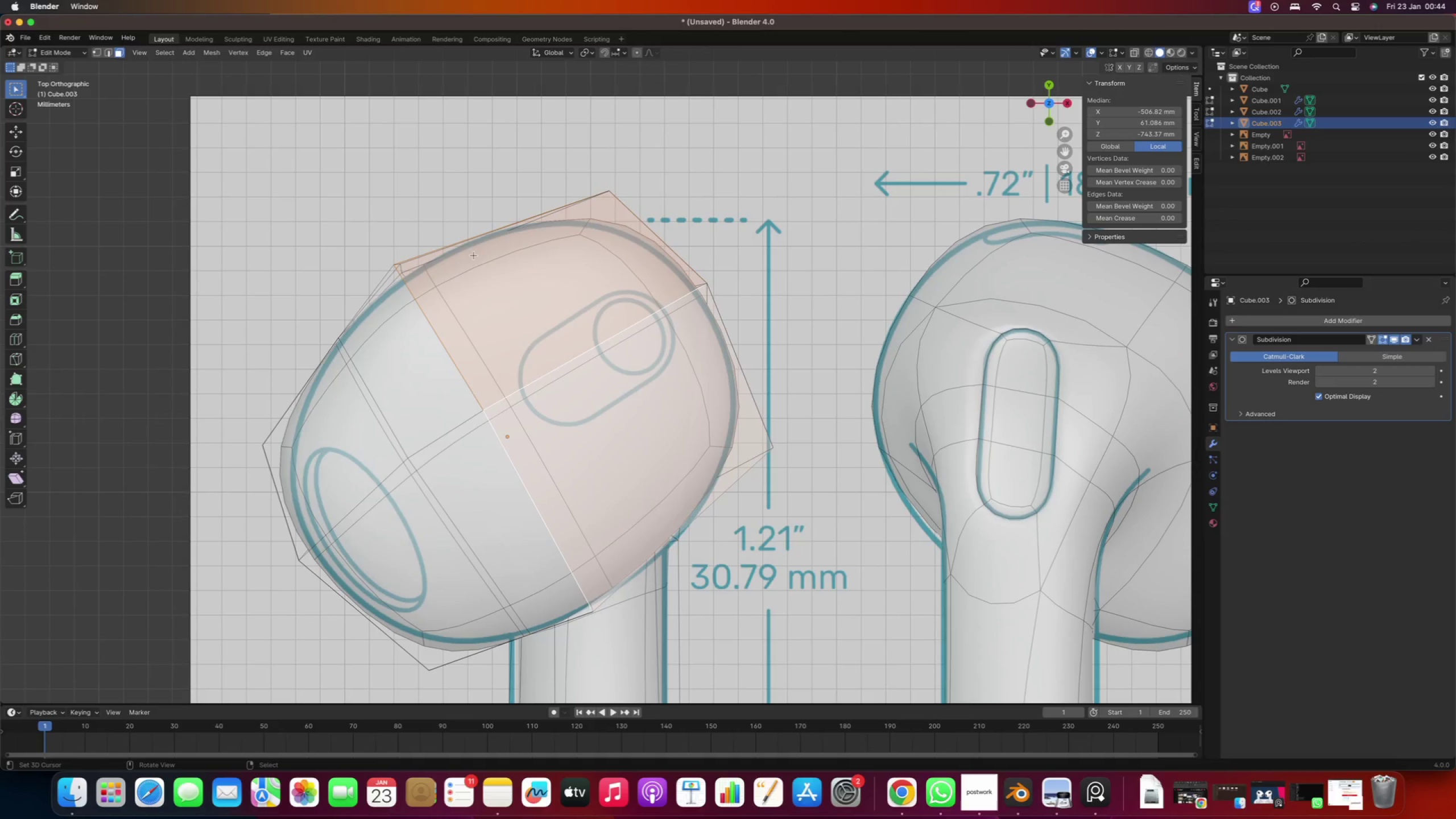 
key(I)
 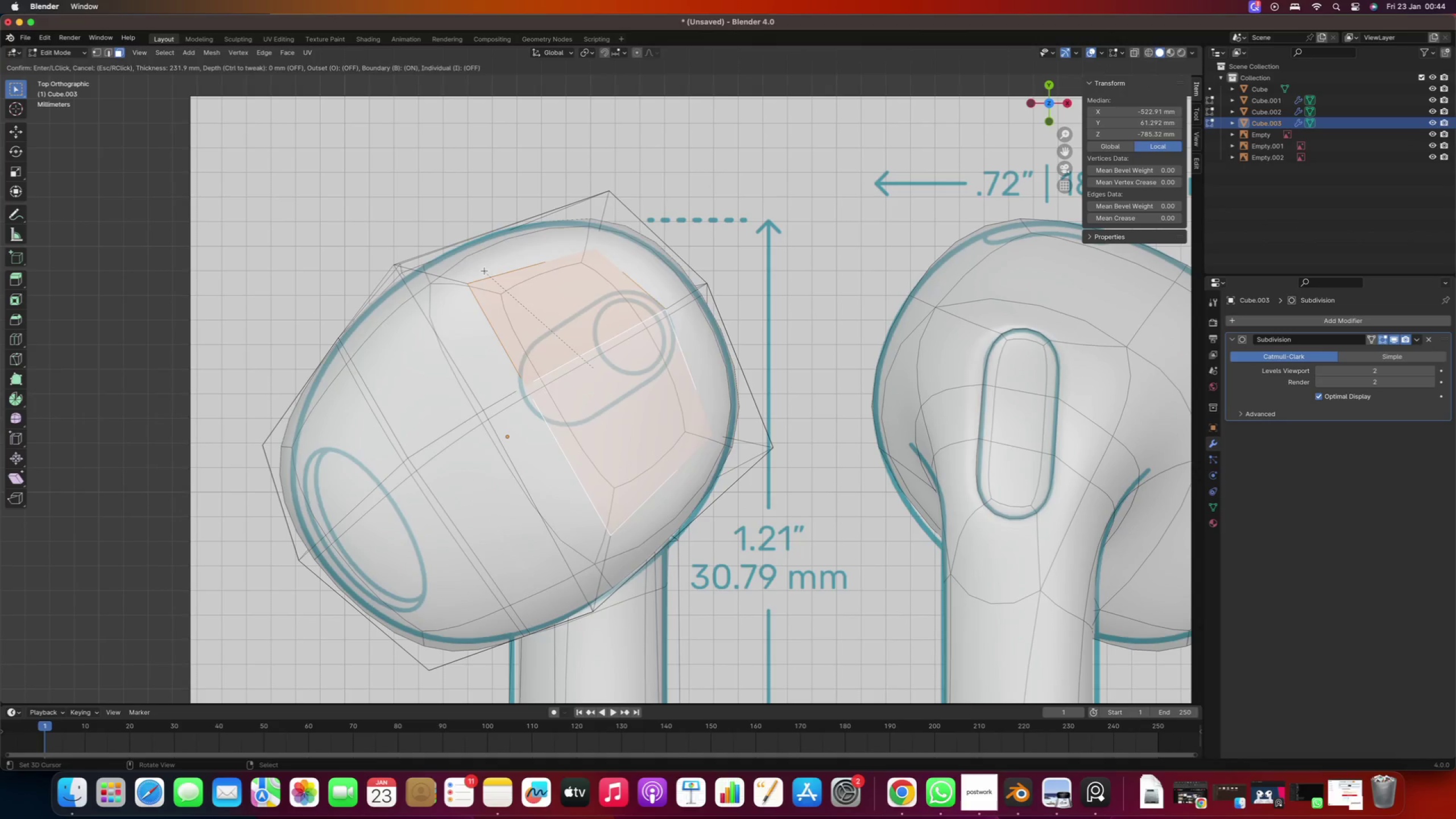 
left_click([483, 271])
 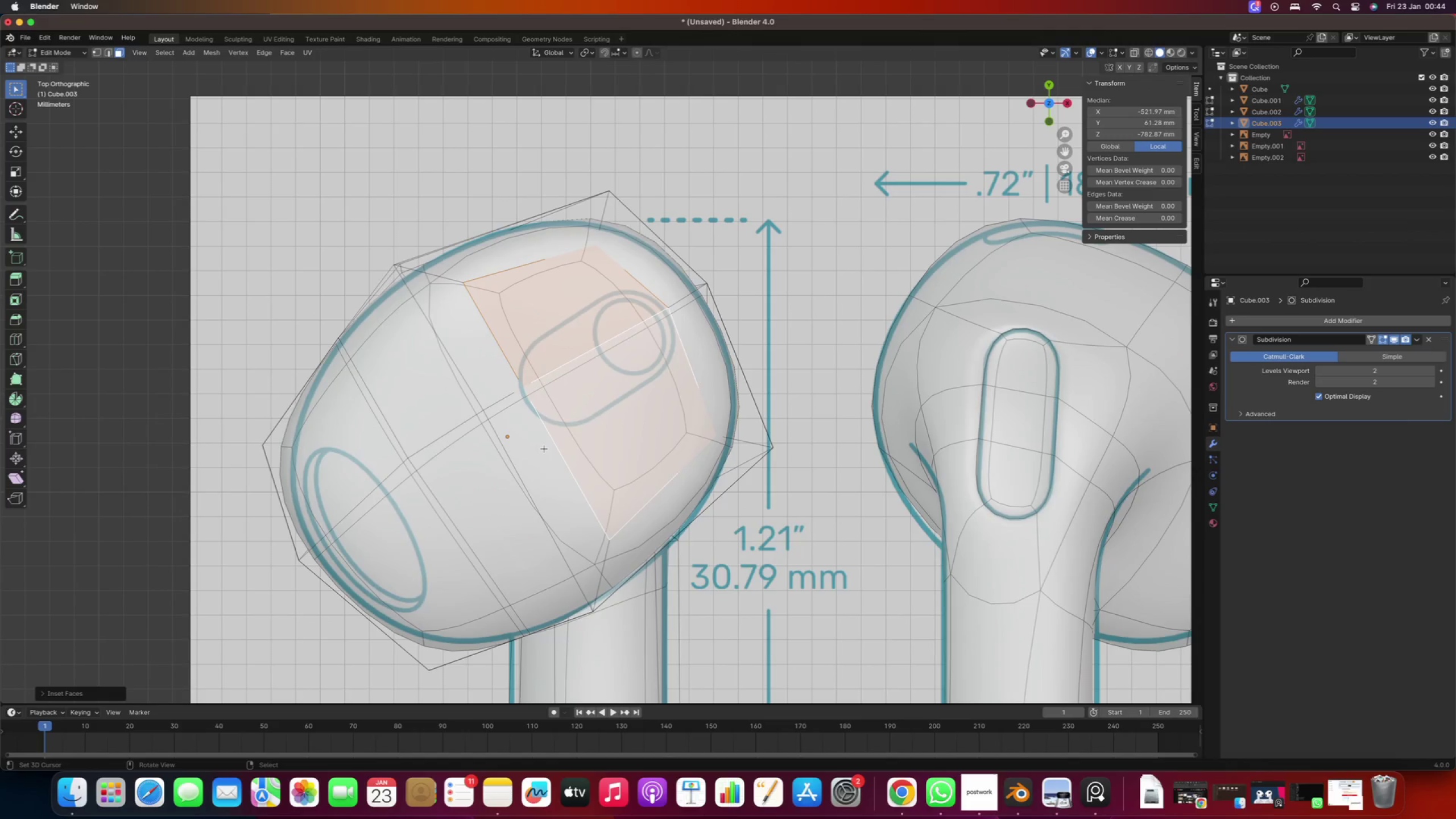 
key(1)
 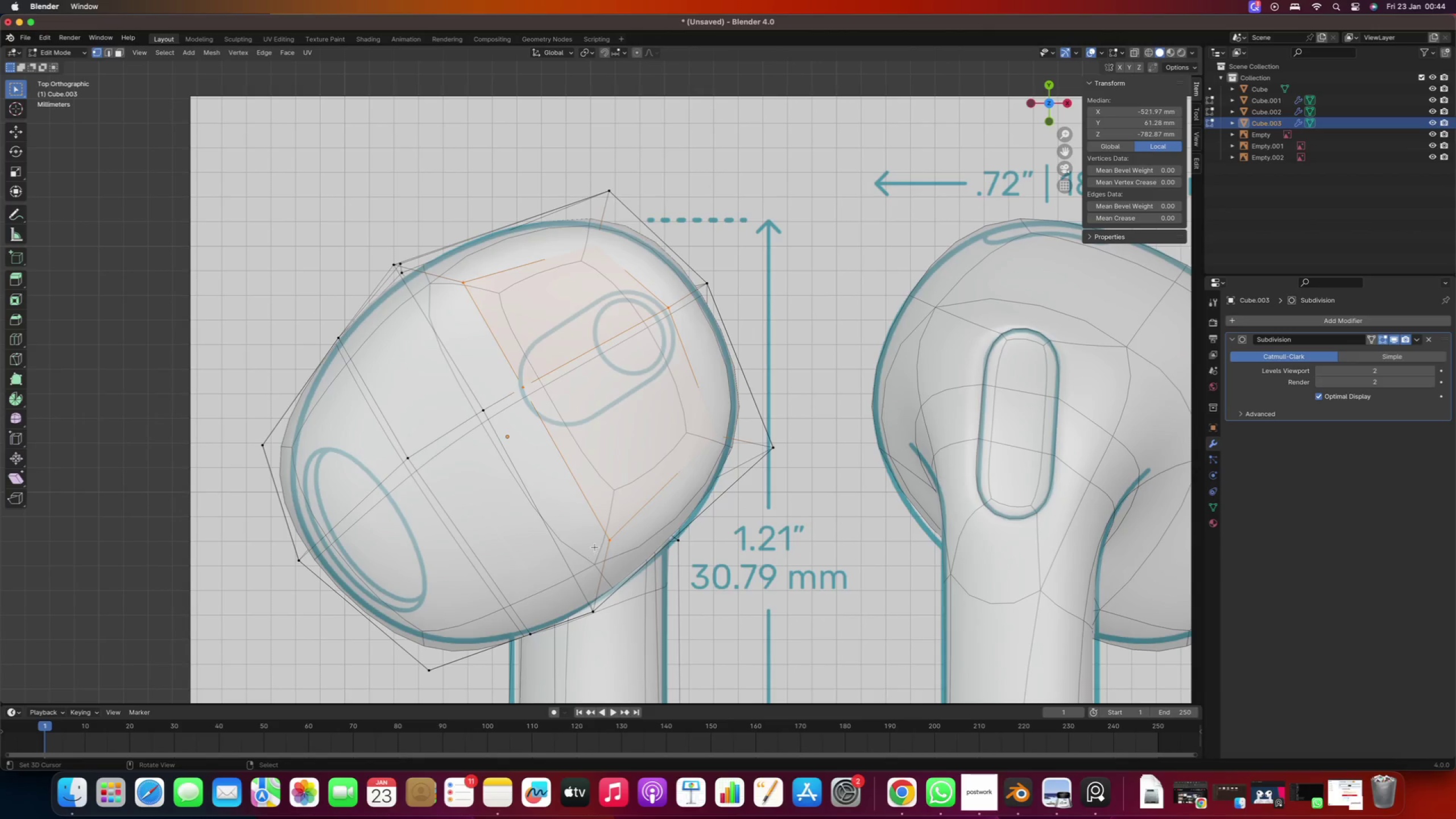 
right_click([600, 540])
 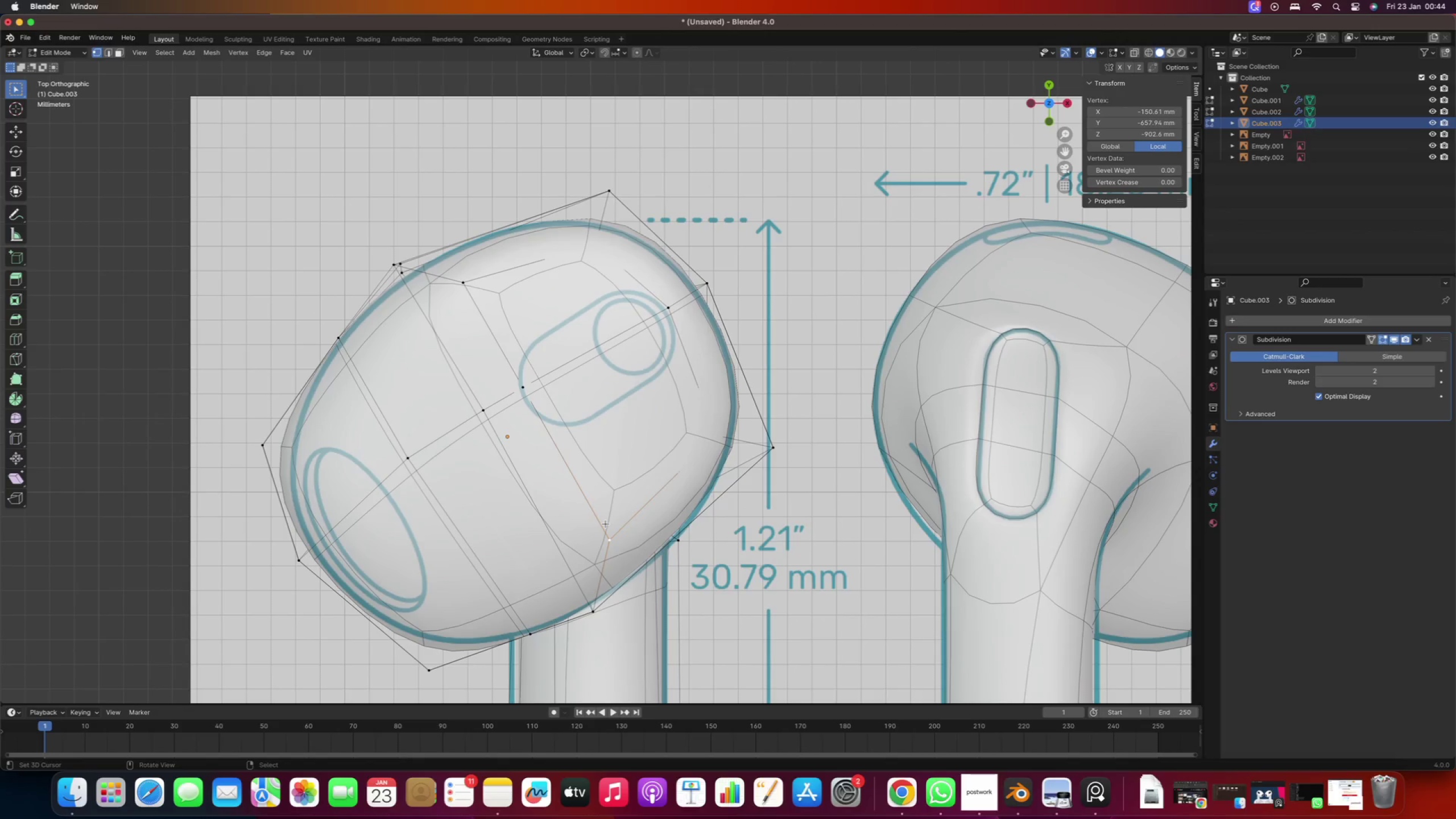 
key(G)
 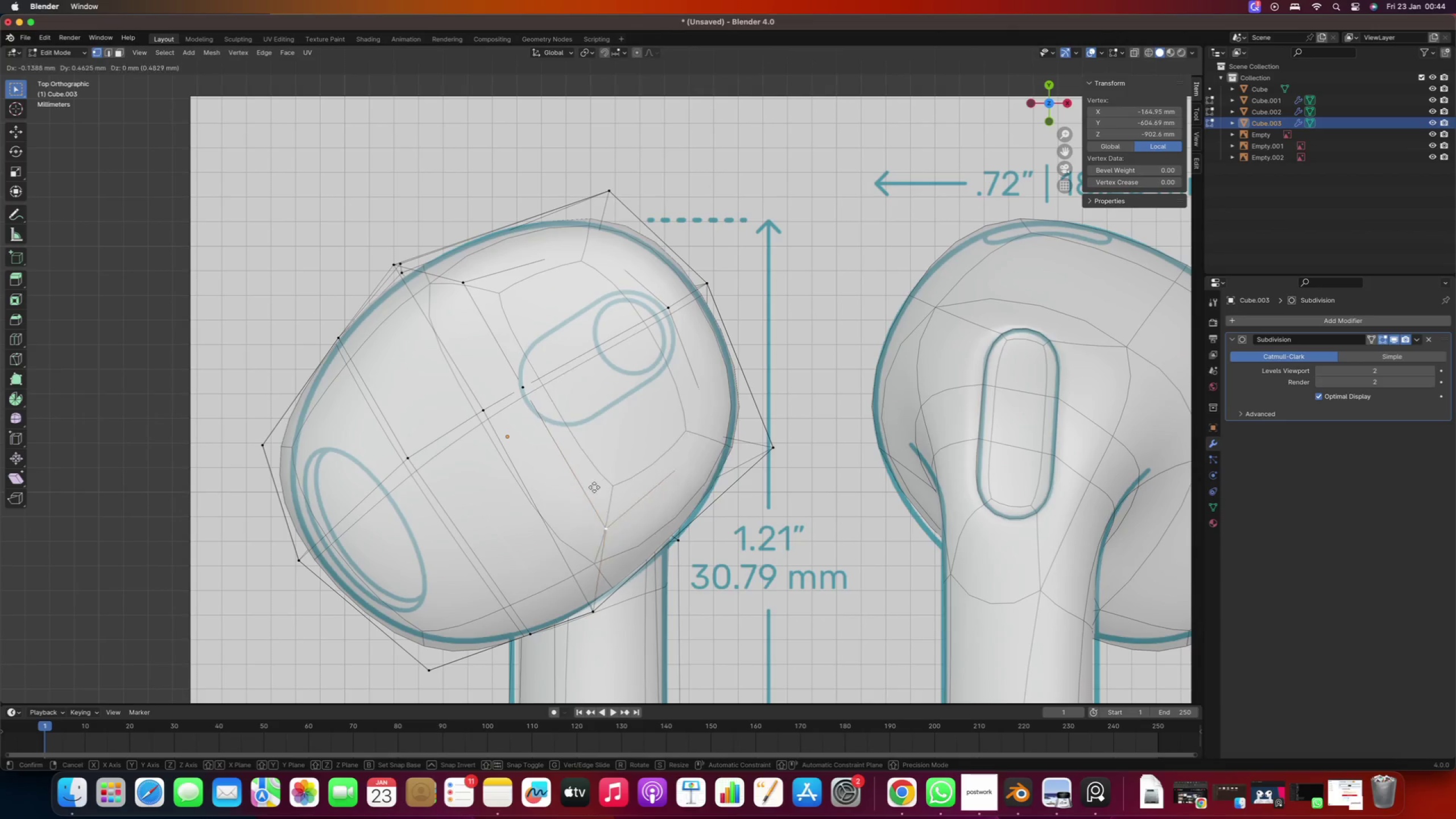 
key(G)
 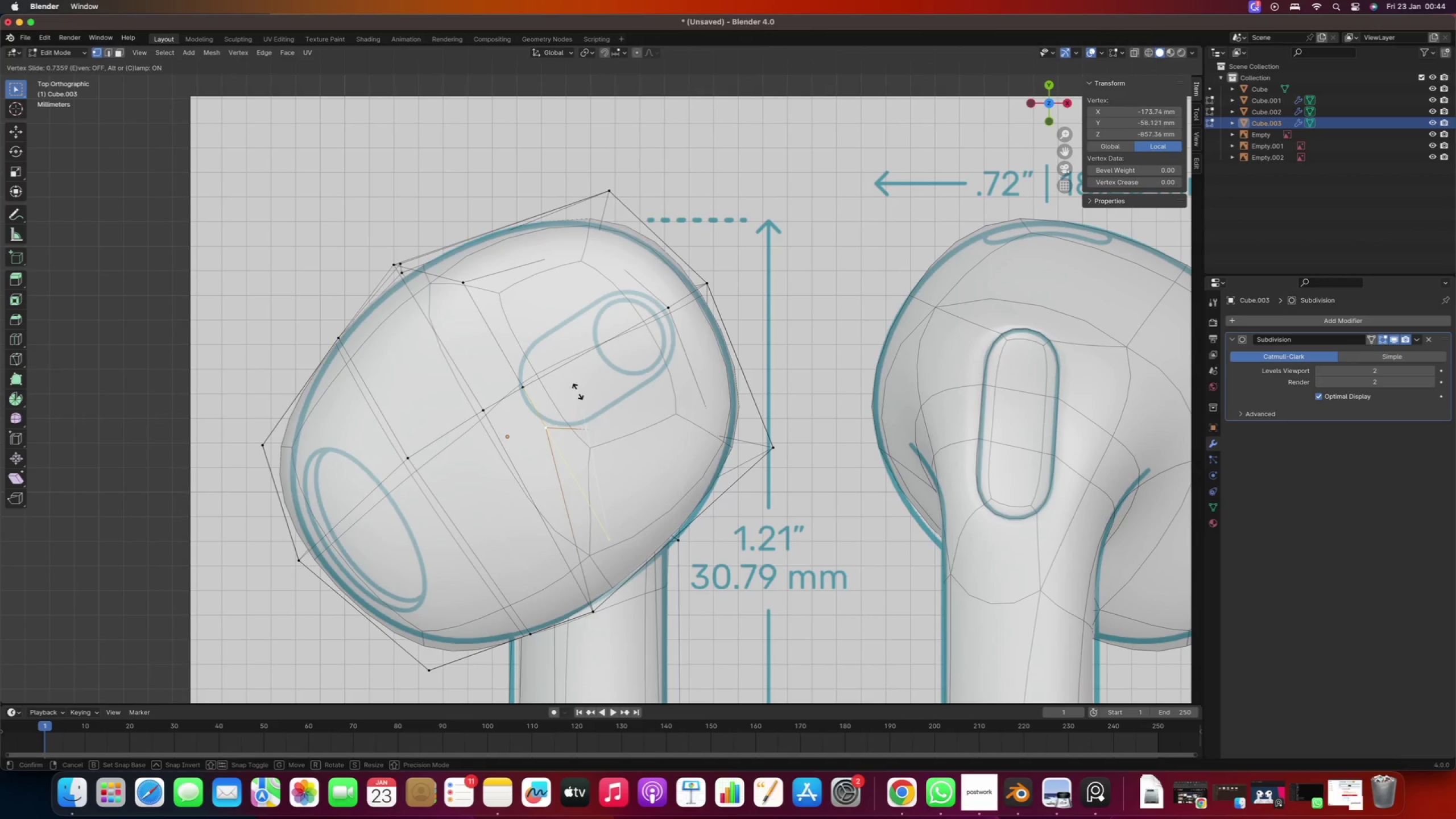 
left_click([578, 391])
 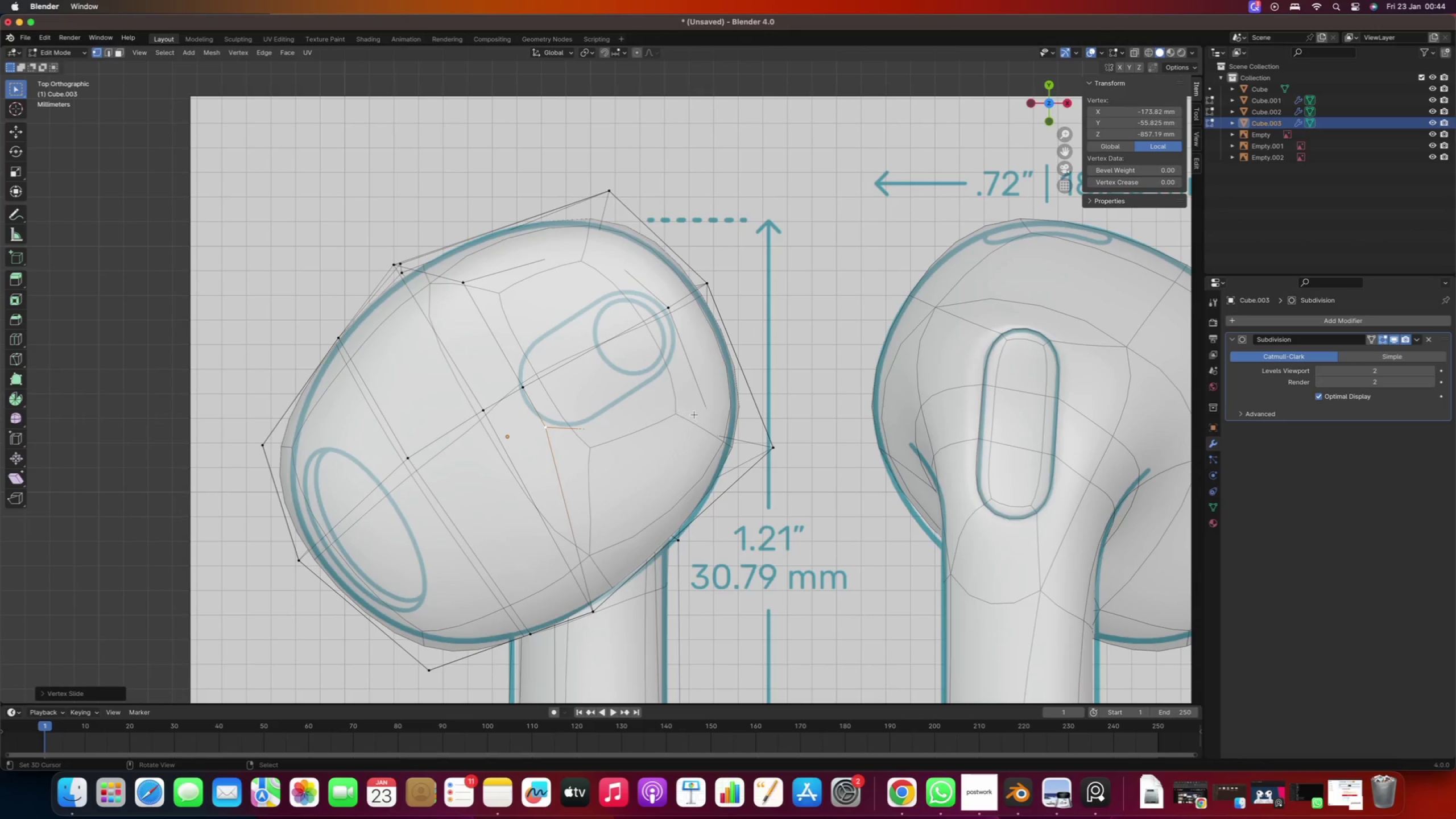 
right_click([726, 421])
 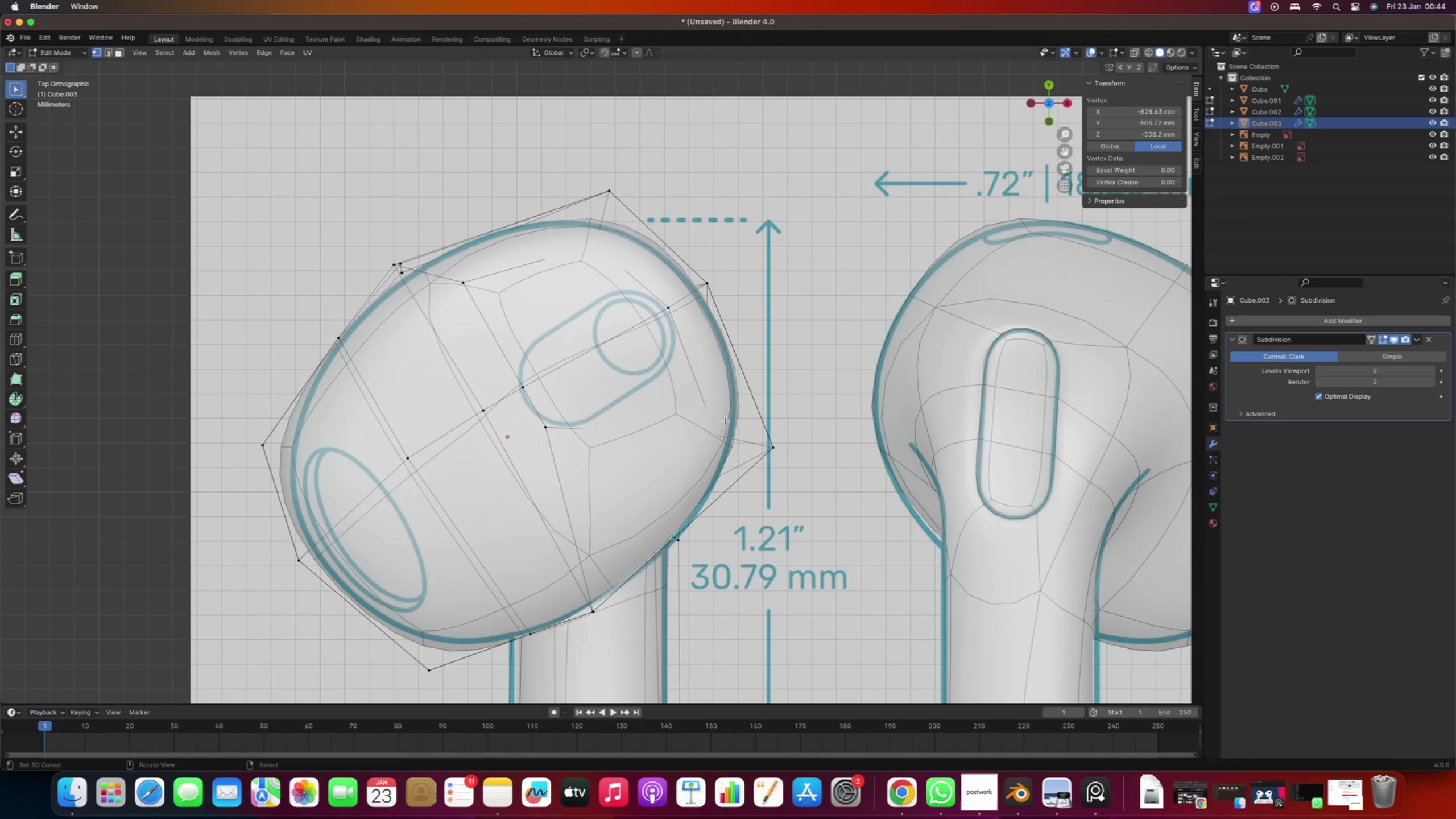 
type(gg)
 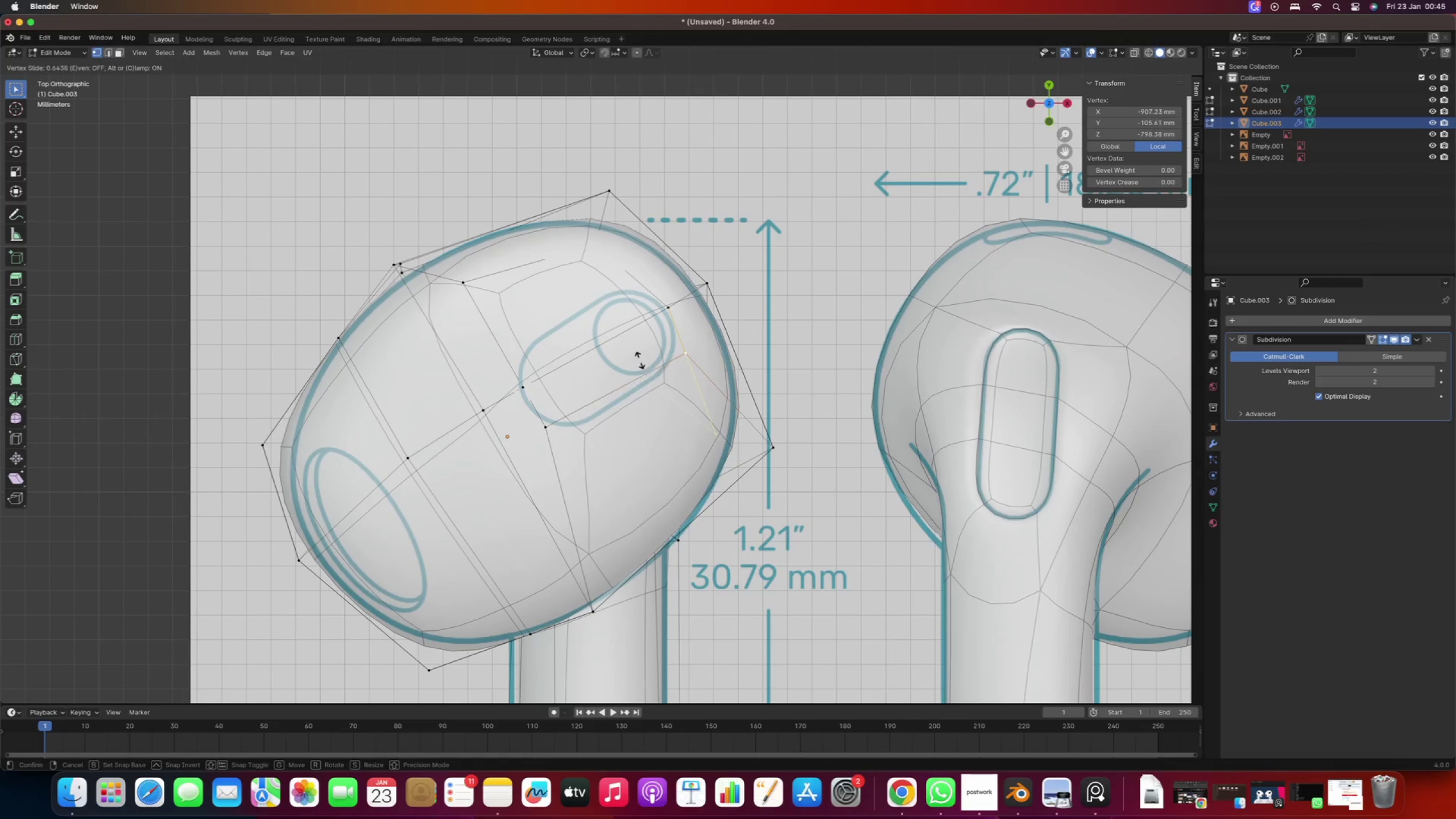 
left_click([636, 358])
 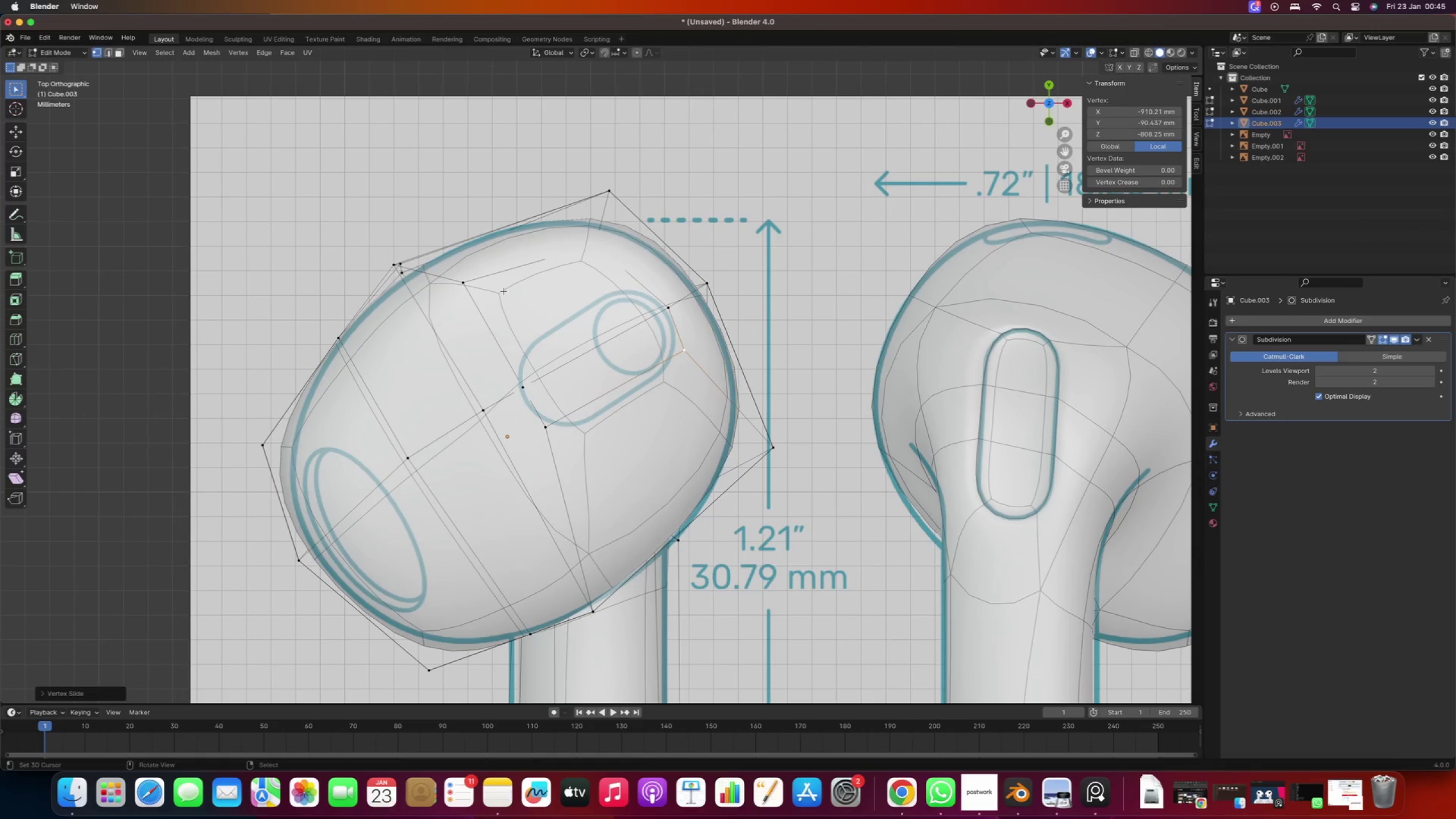 
type(gg)
 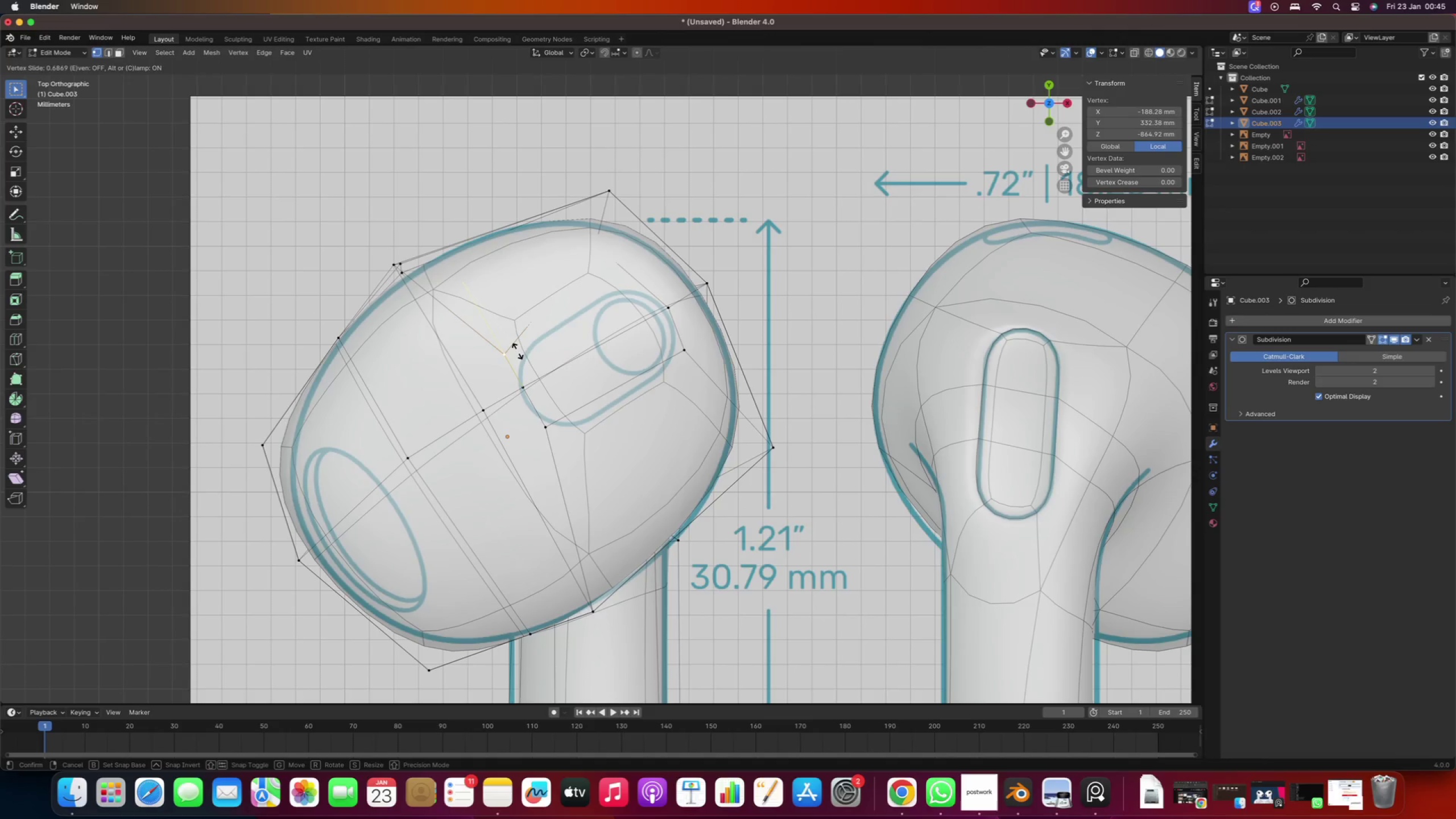 
left_click([522, 360])
 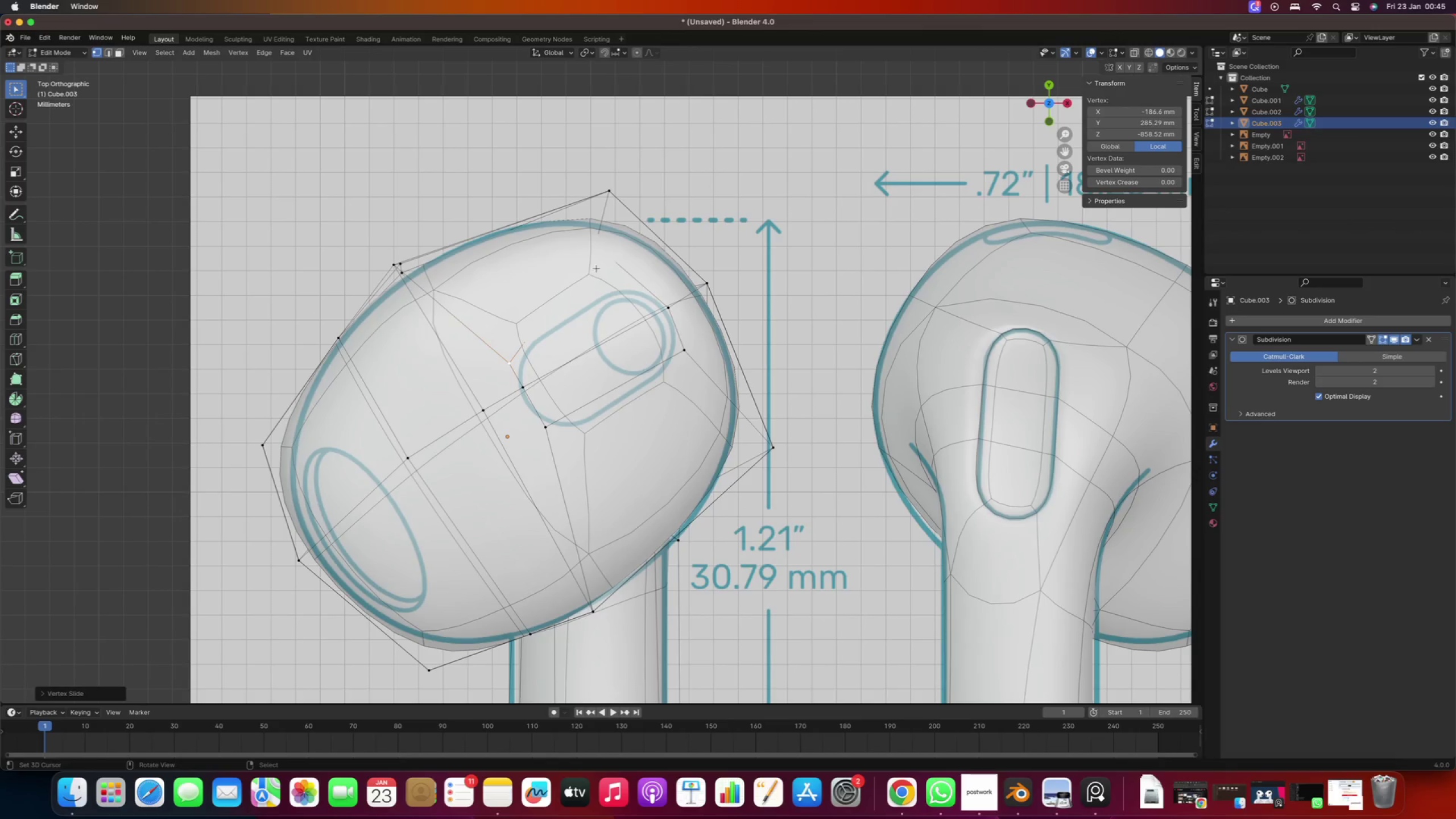 
right_click([598, 263])
 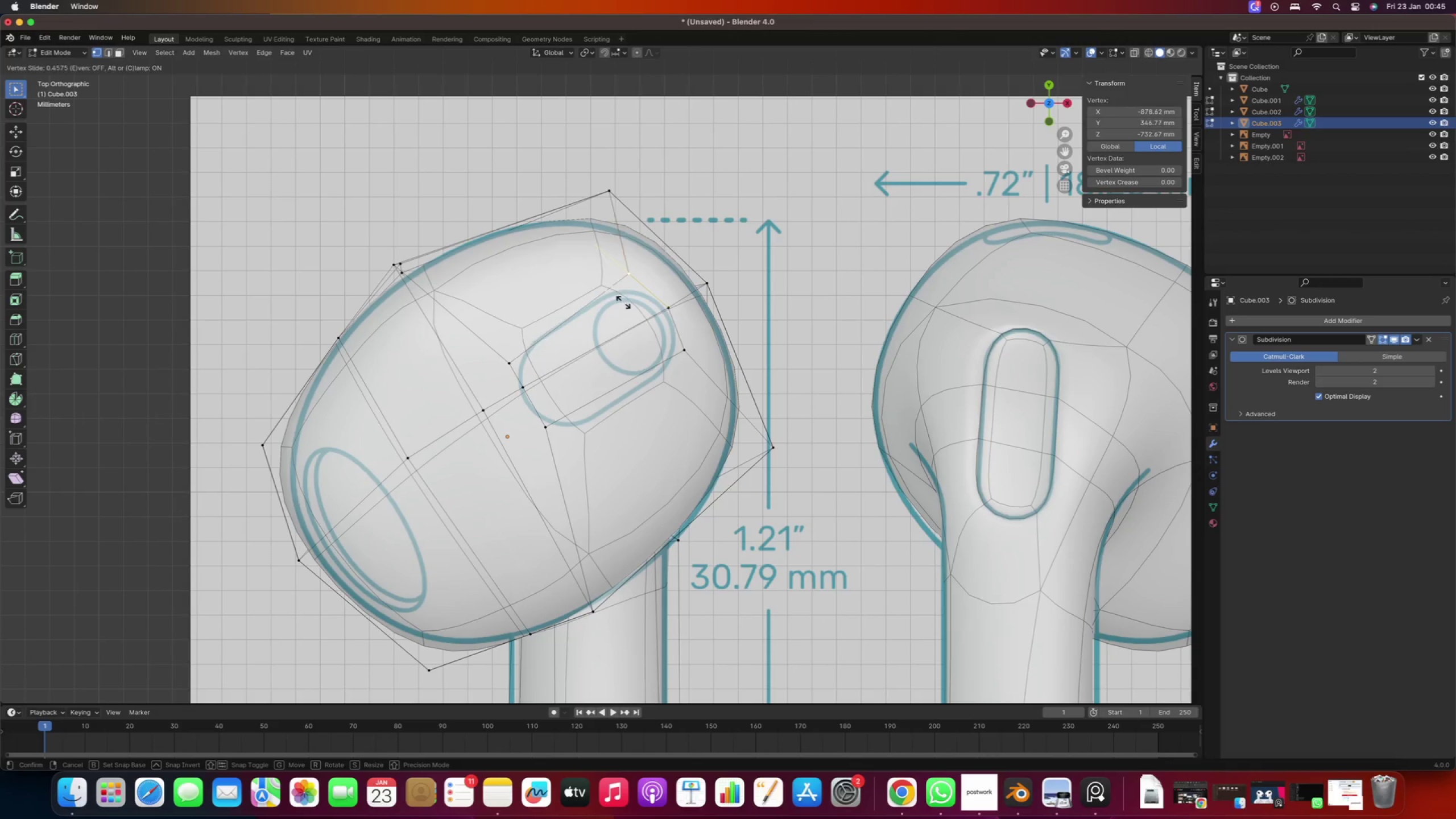 
type(gg)
 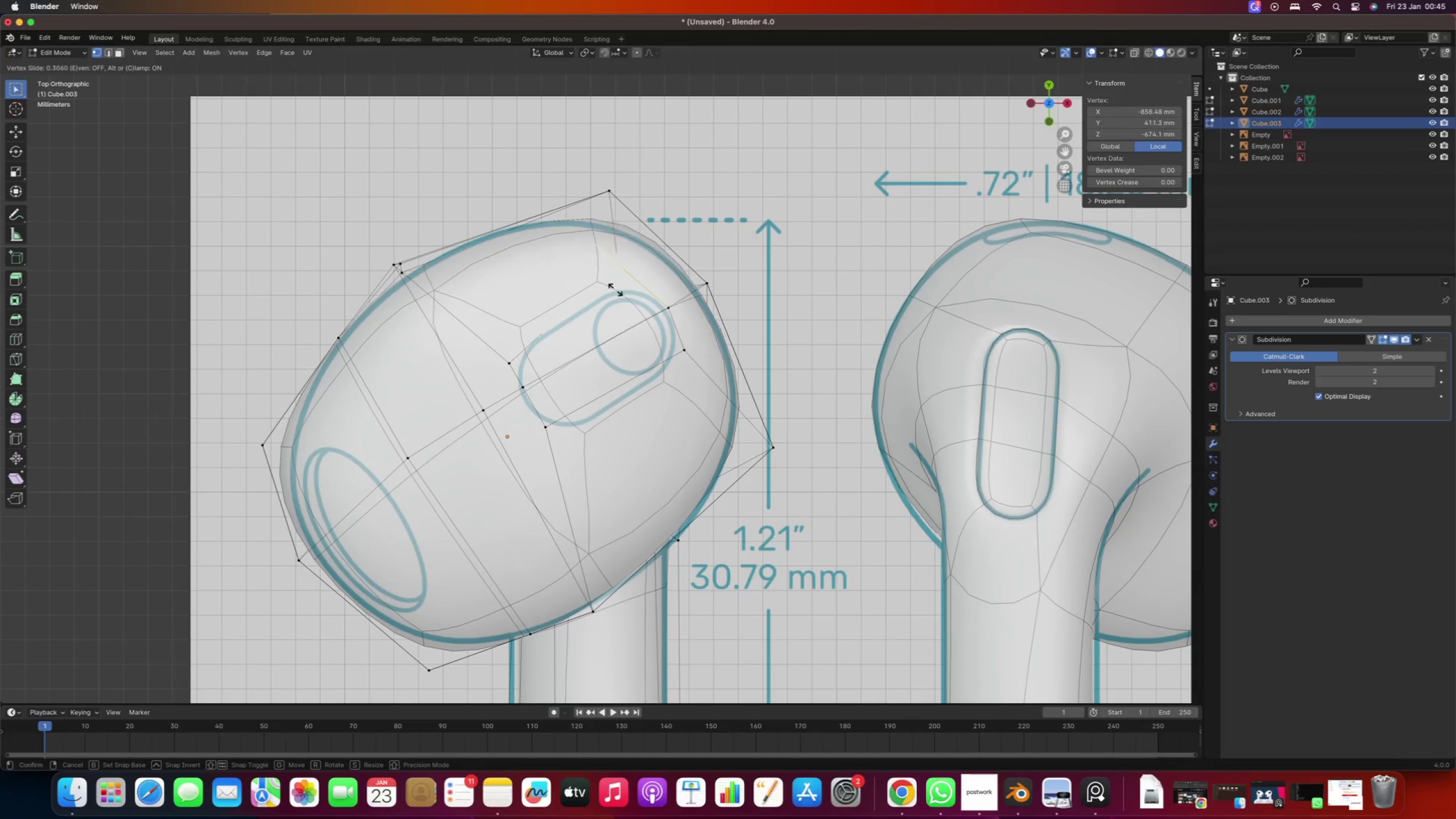 
left_click([621, 303])
 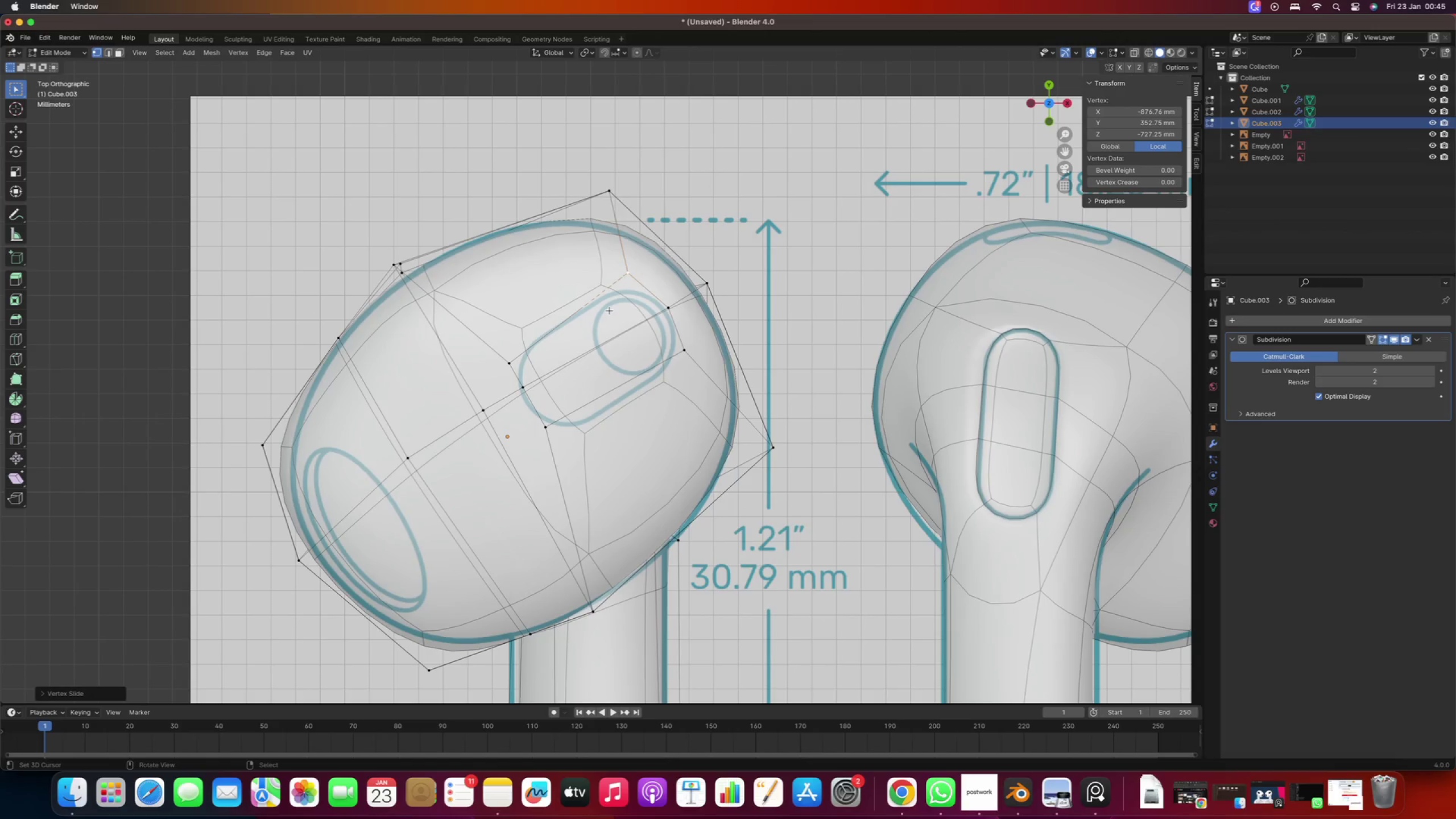 
key(3)
 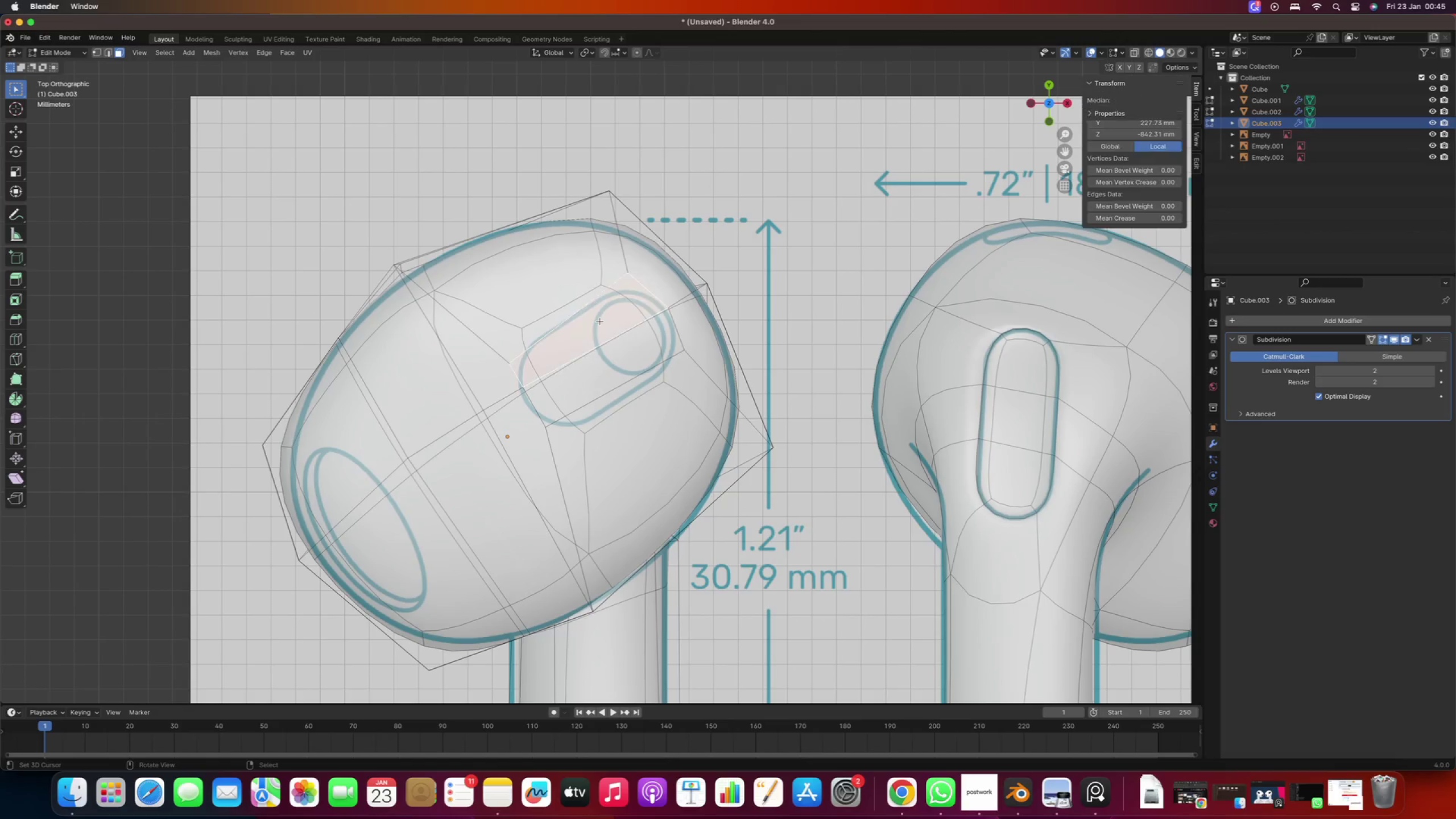 
right_click([600, 321])
 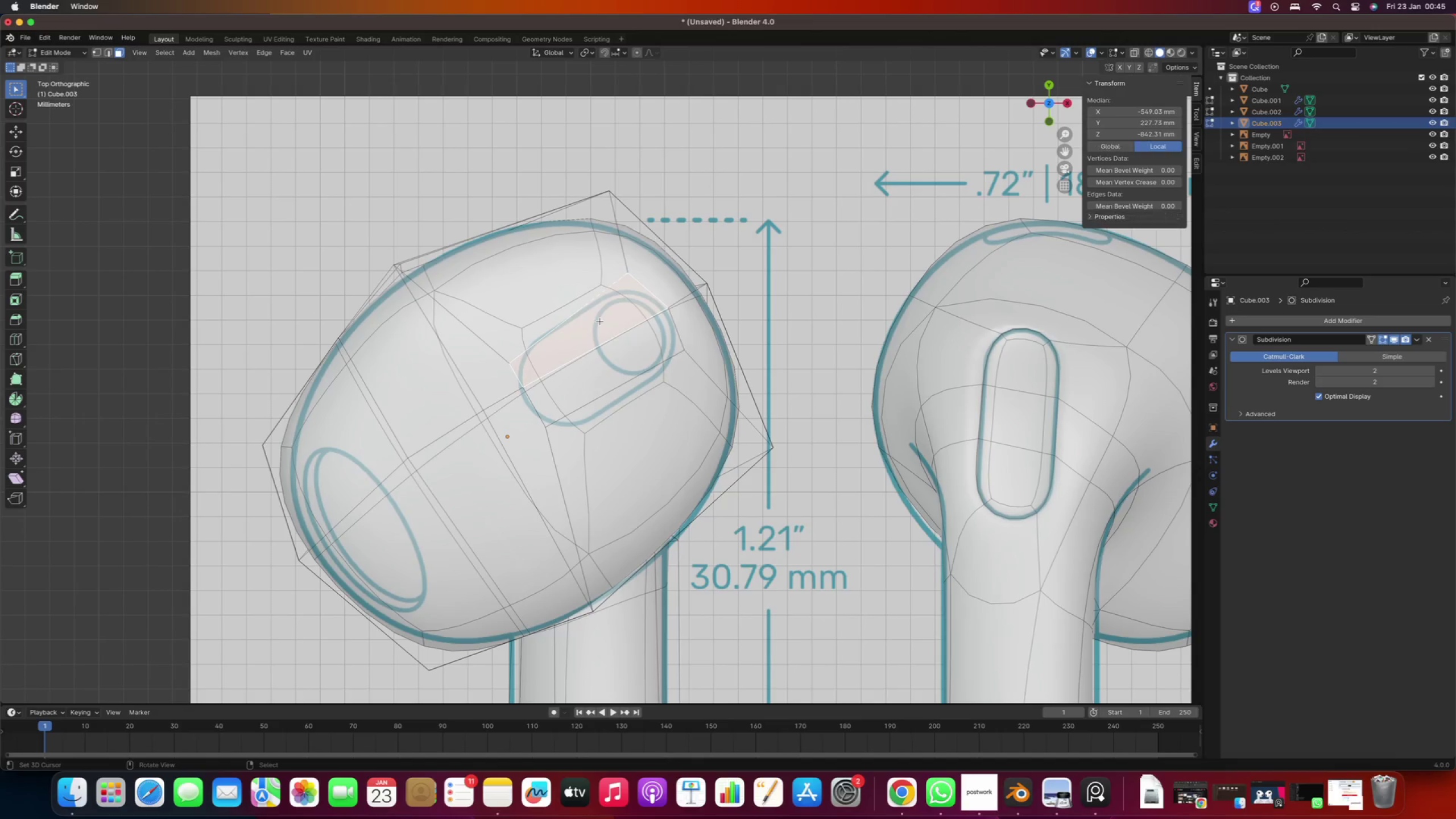 
hold_key(key=ShiftRight, duration=0.5)
right_click([597, 363])
 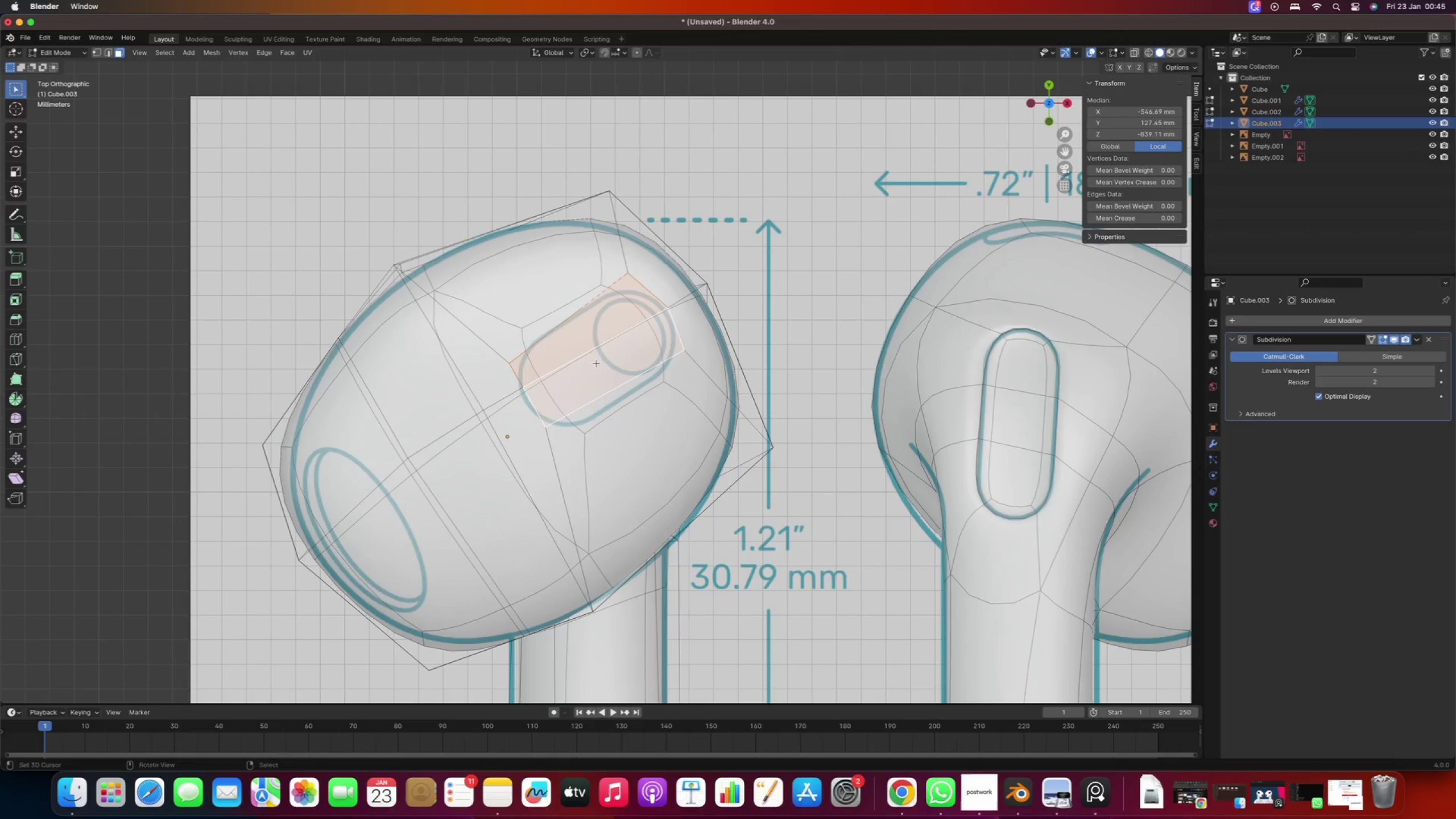 
key(Delete)
 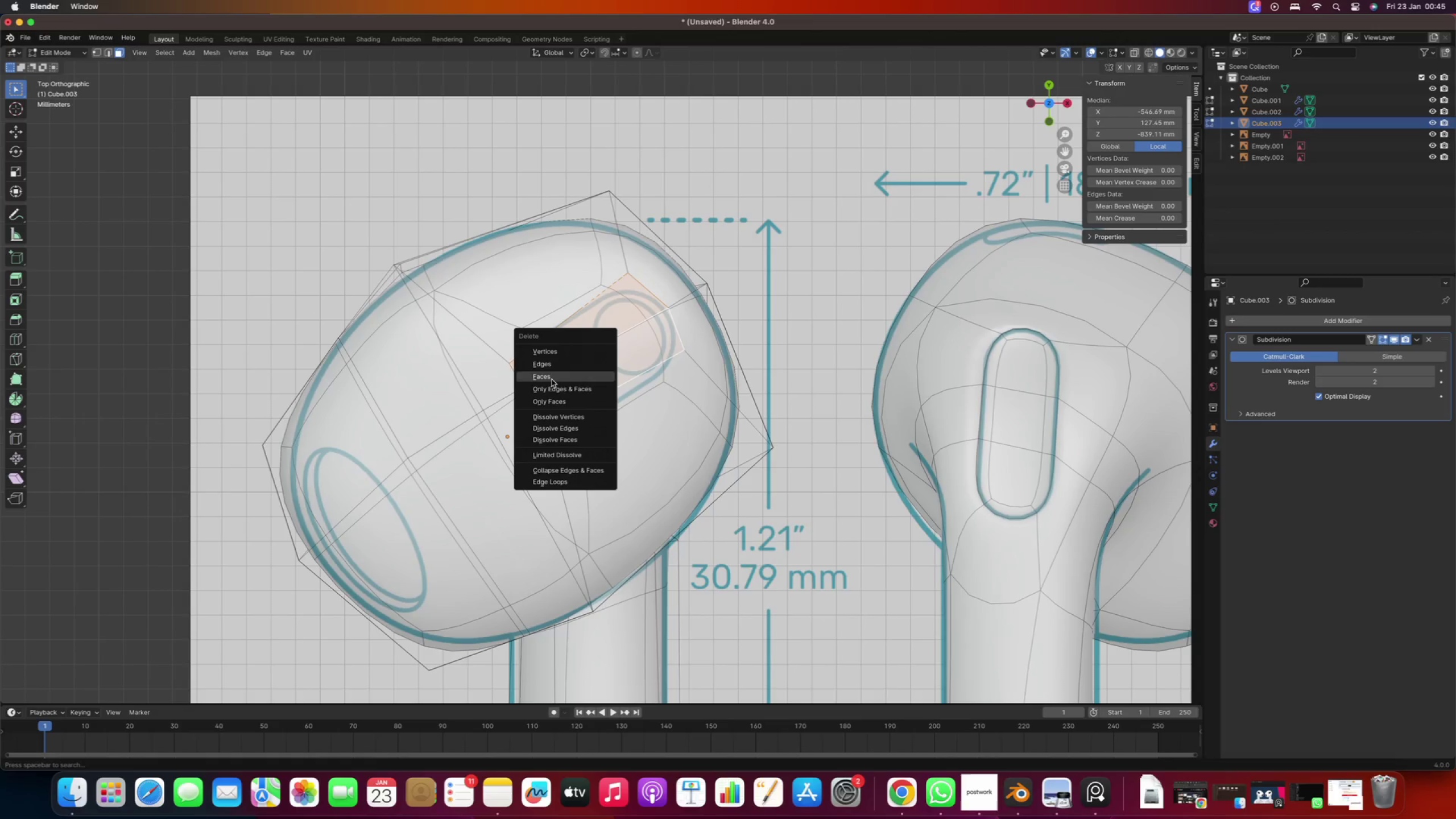 
left_click([550, 404])
 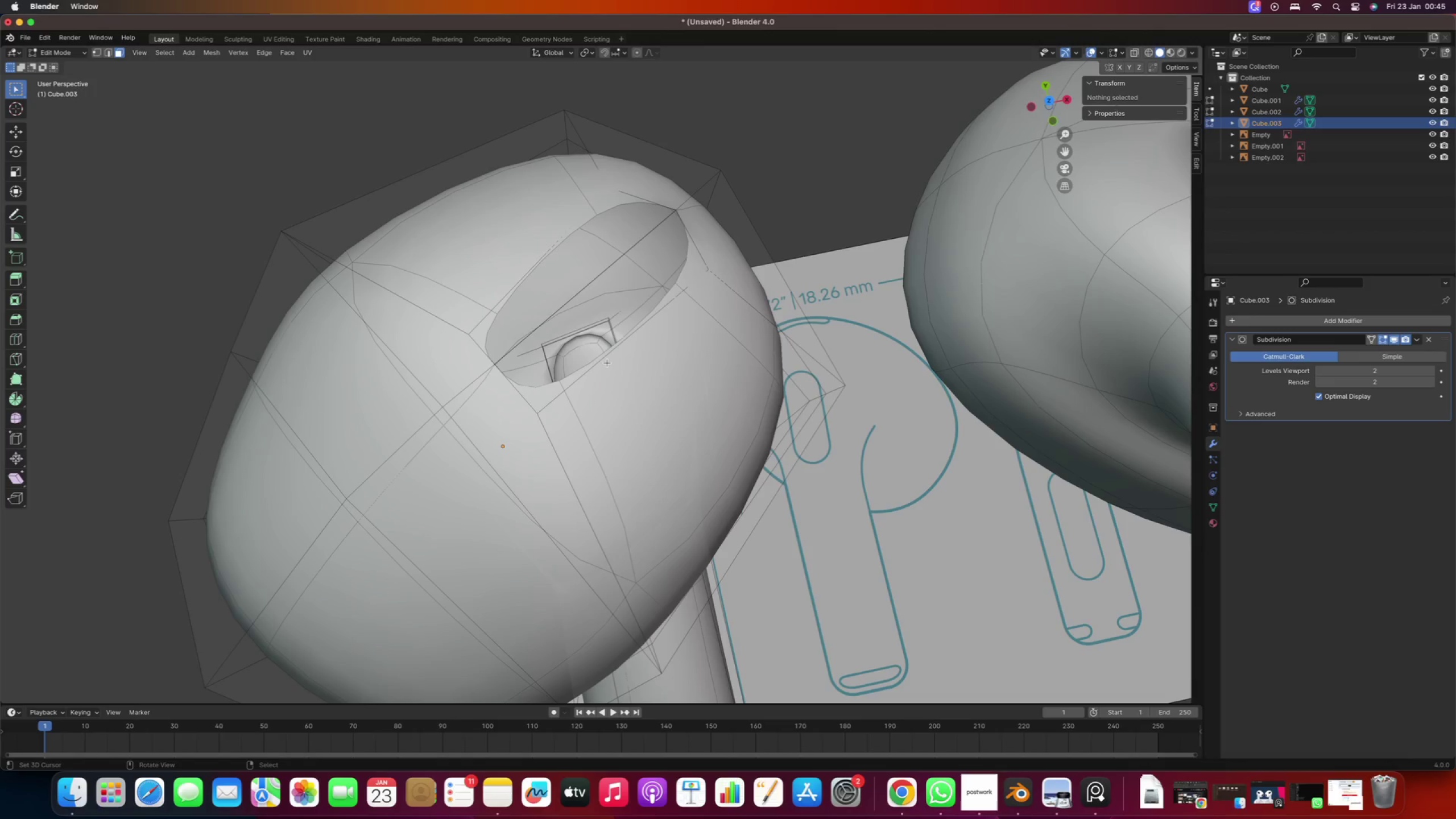 
key(Numpad7)
 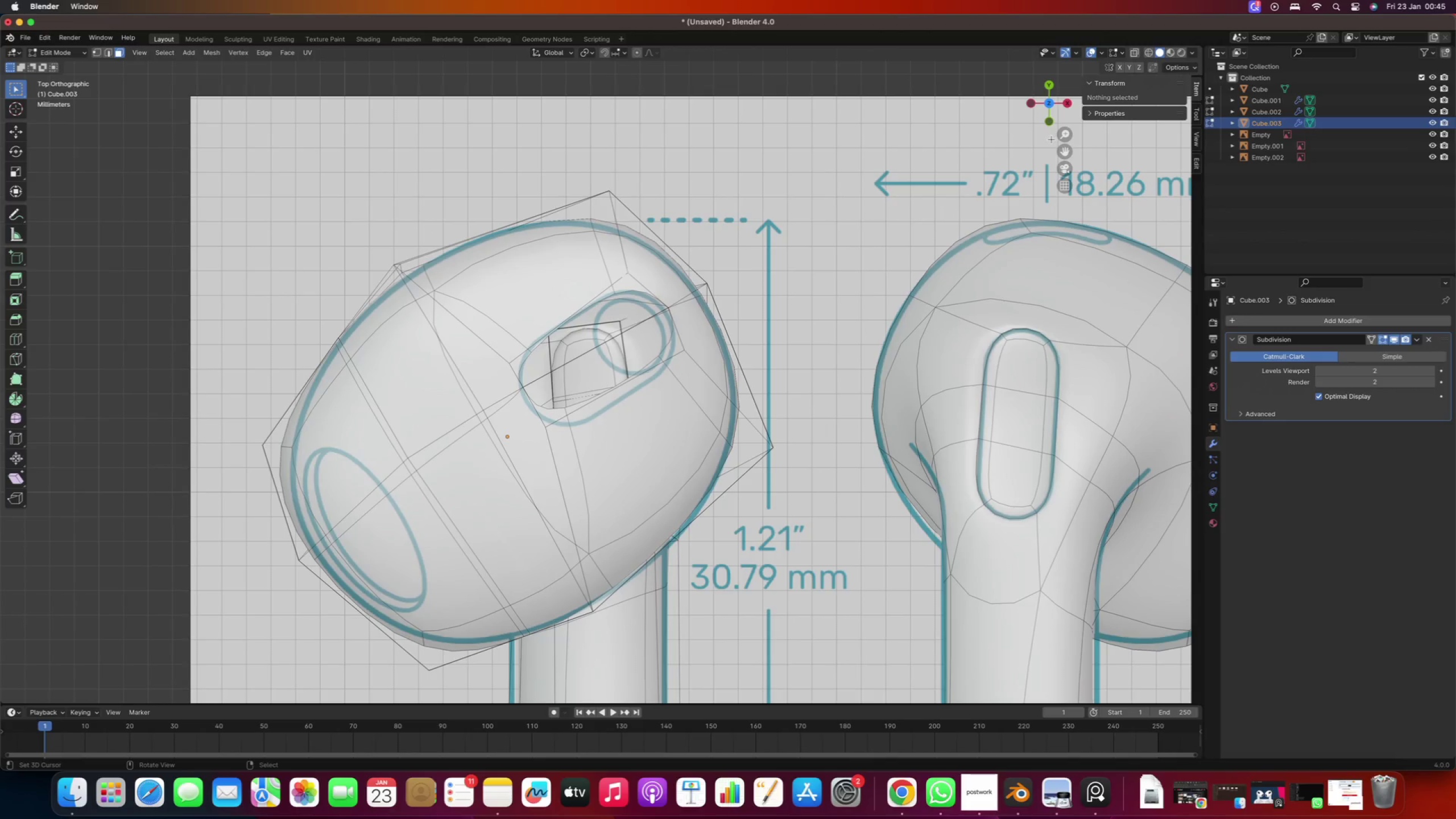 
wait(5.86)
 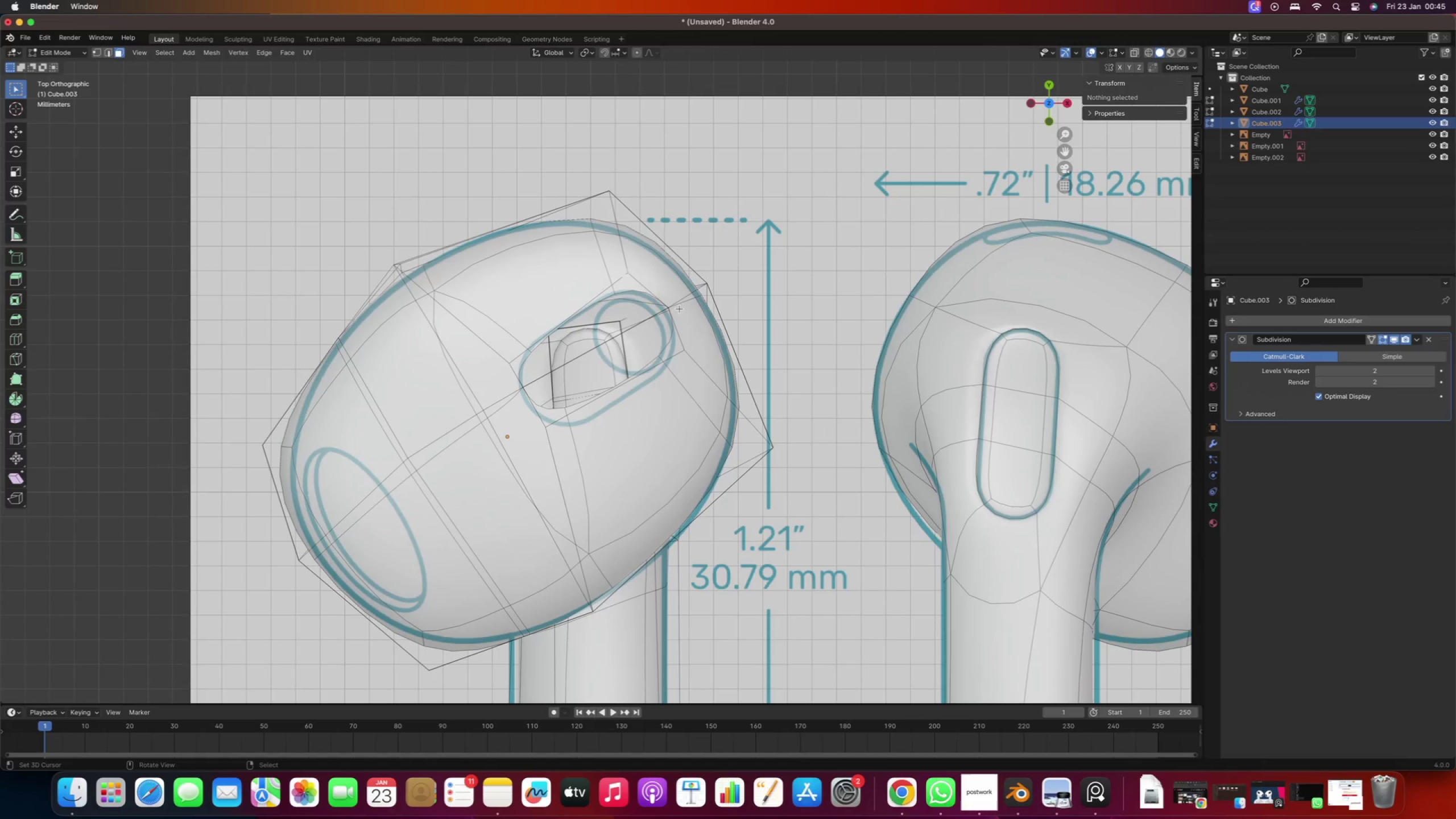 
left_click([1134, 55])
 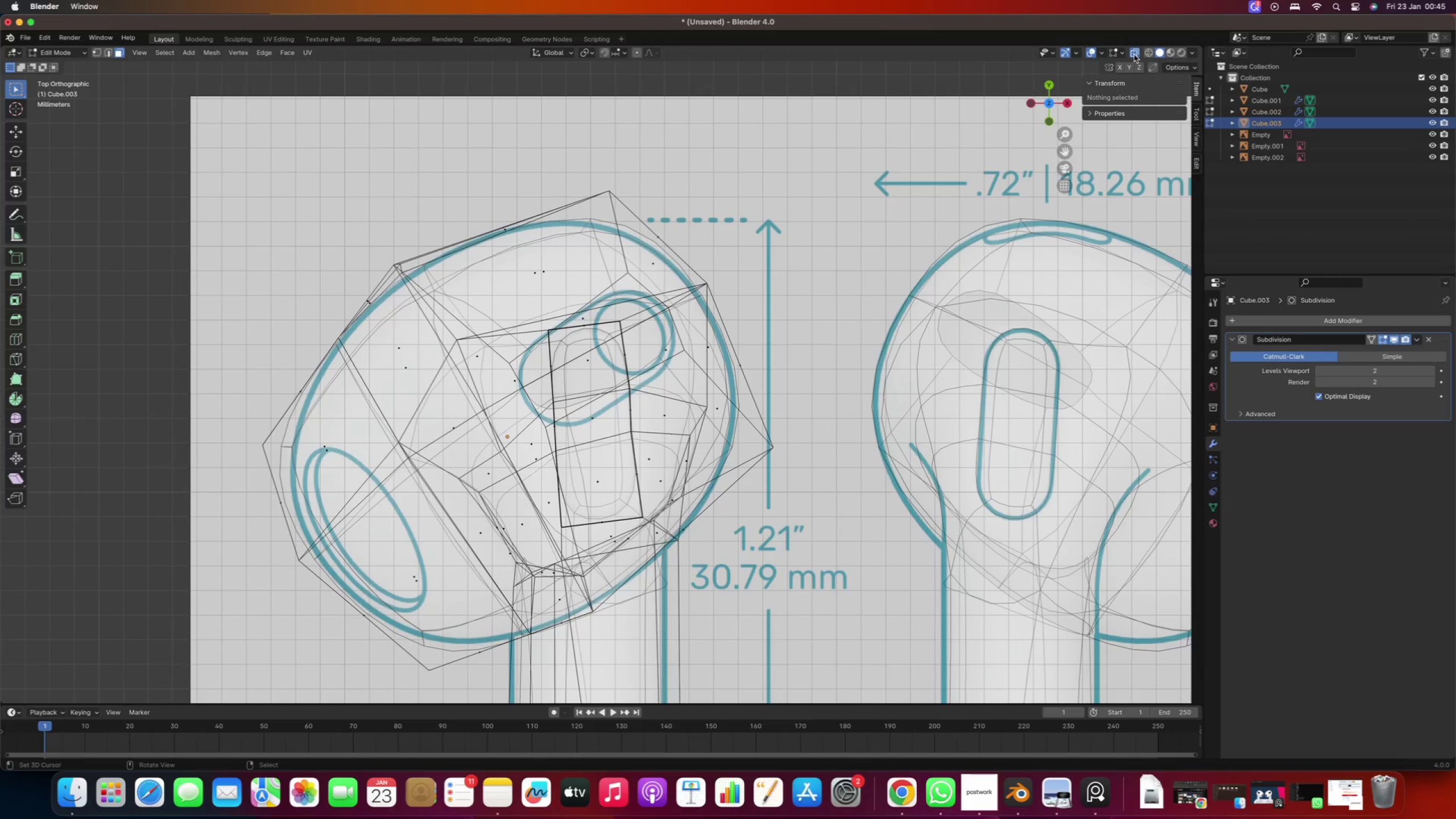 
left_click([1134, 55])
 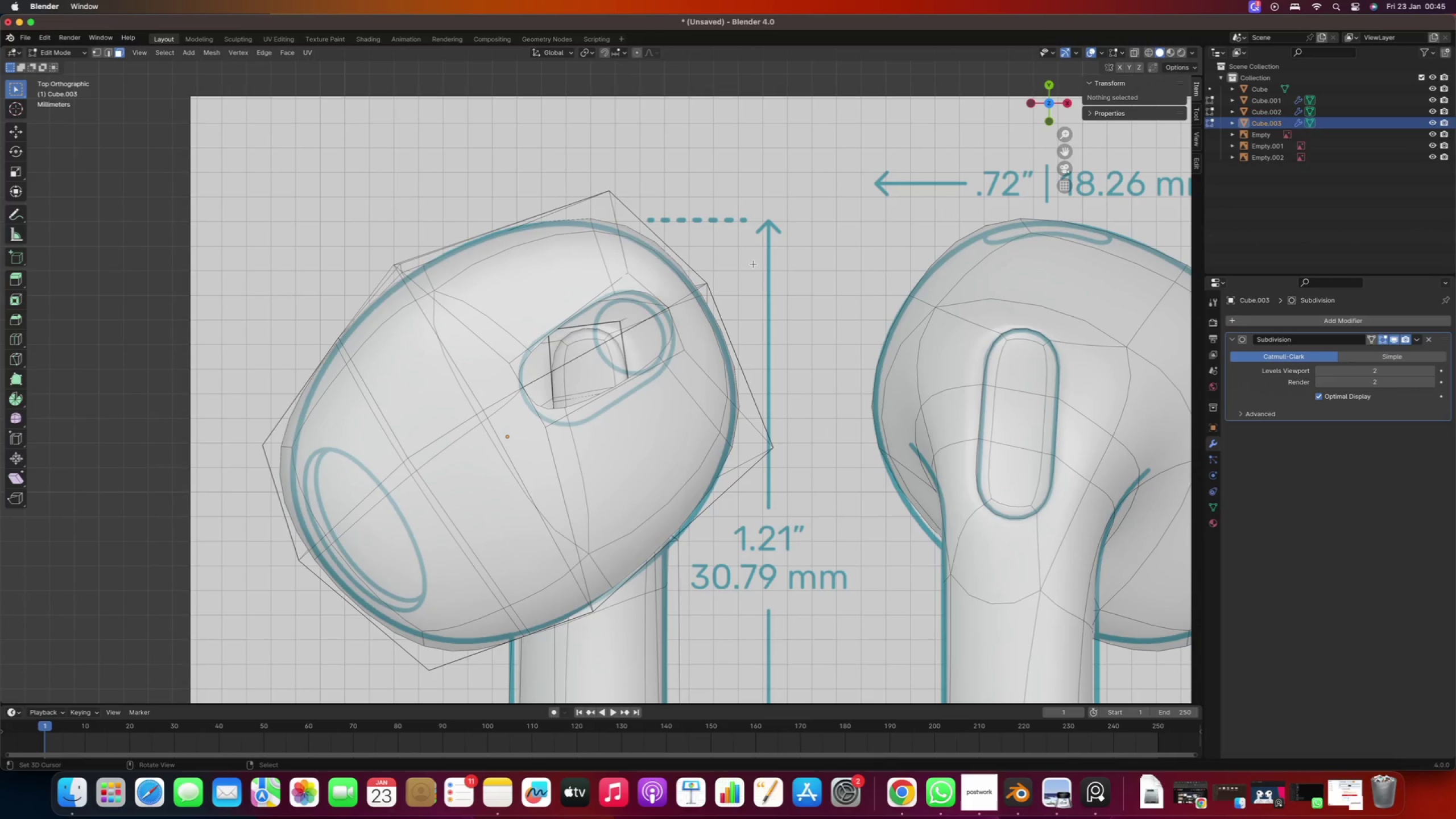 
scroll: coordinate [664, 333], scroll_direction: up, amount: 4.0
 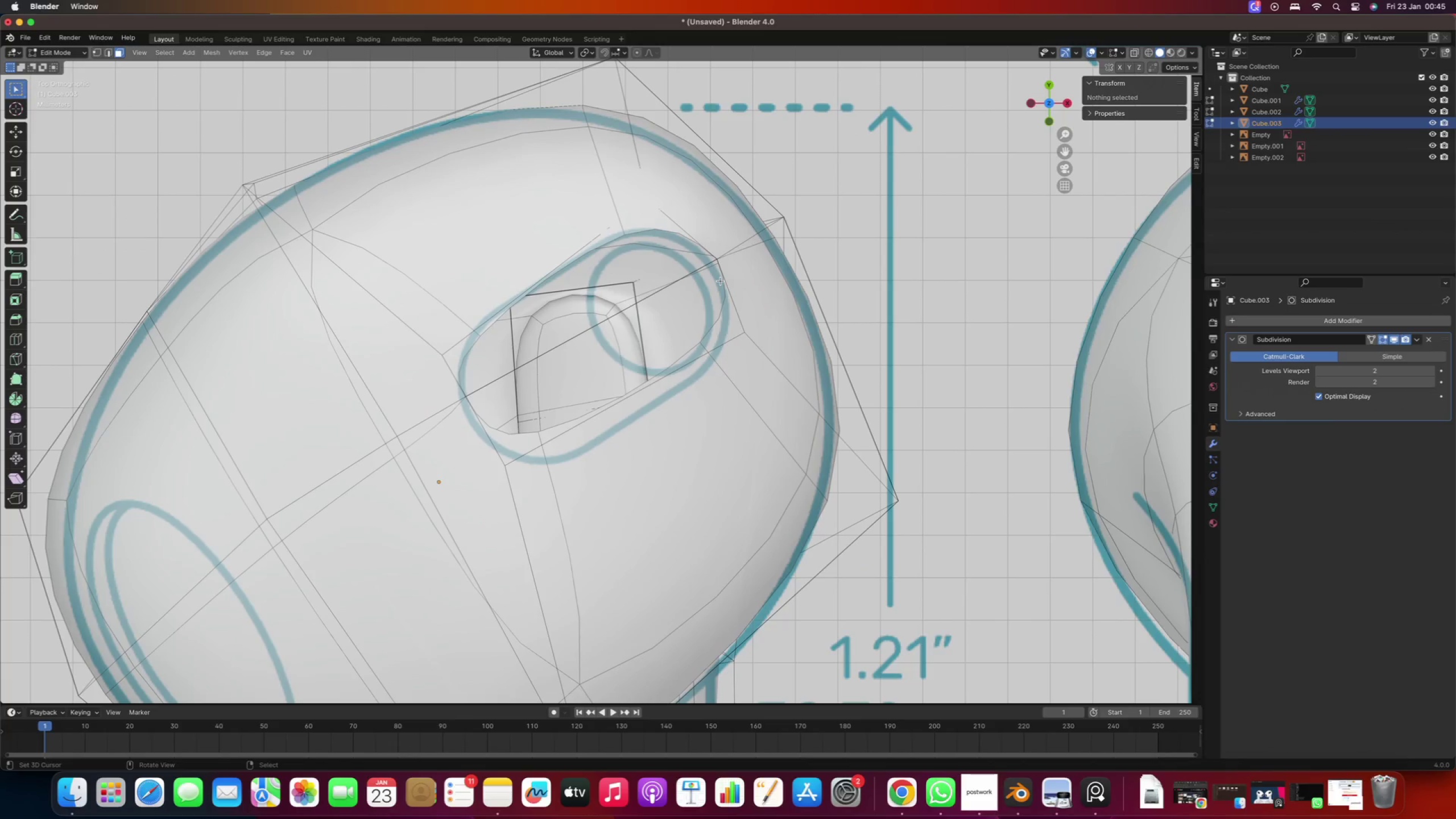 
key(1)
 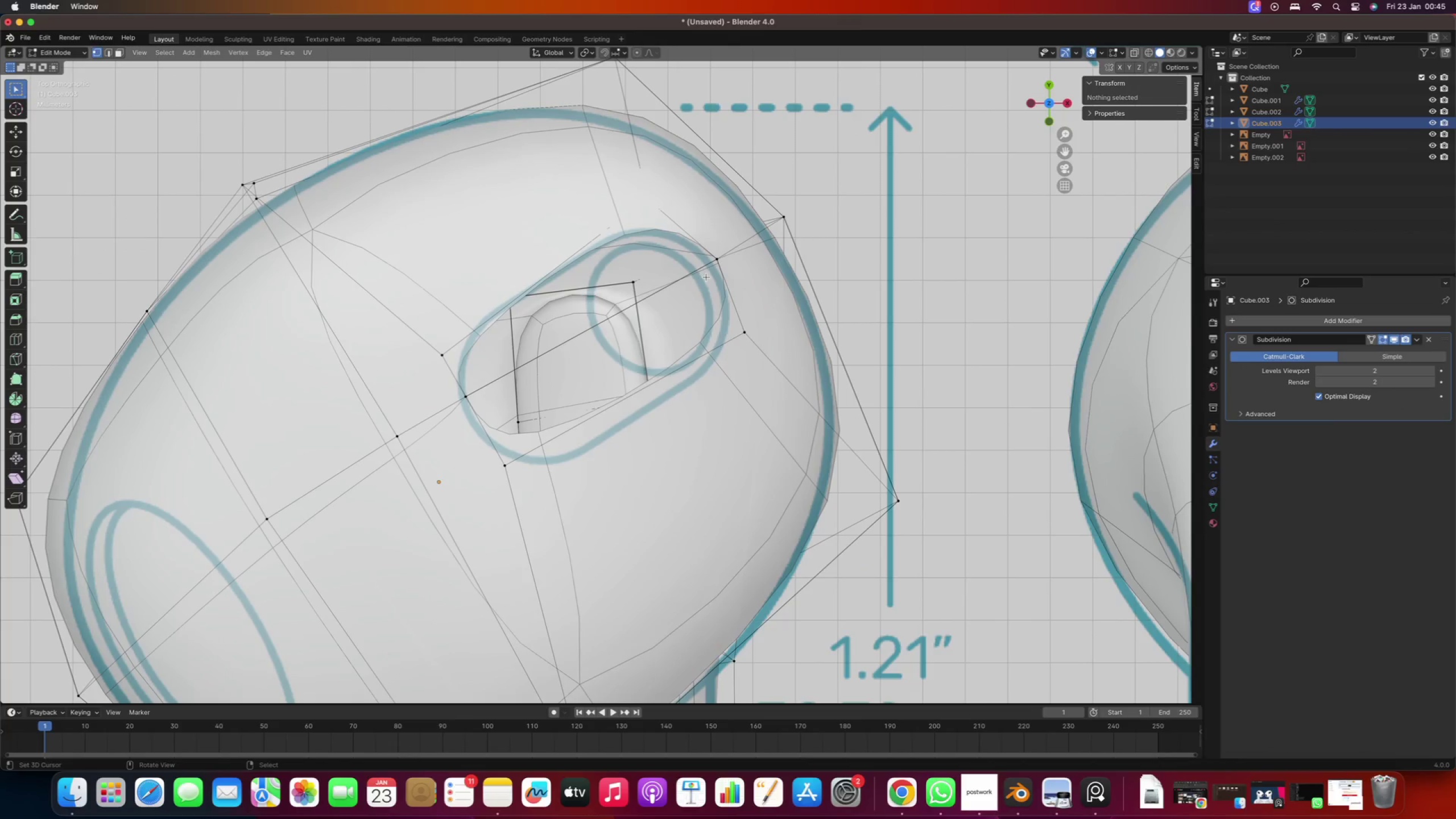 
right_click([710, 265])
 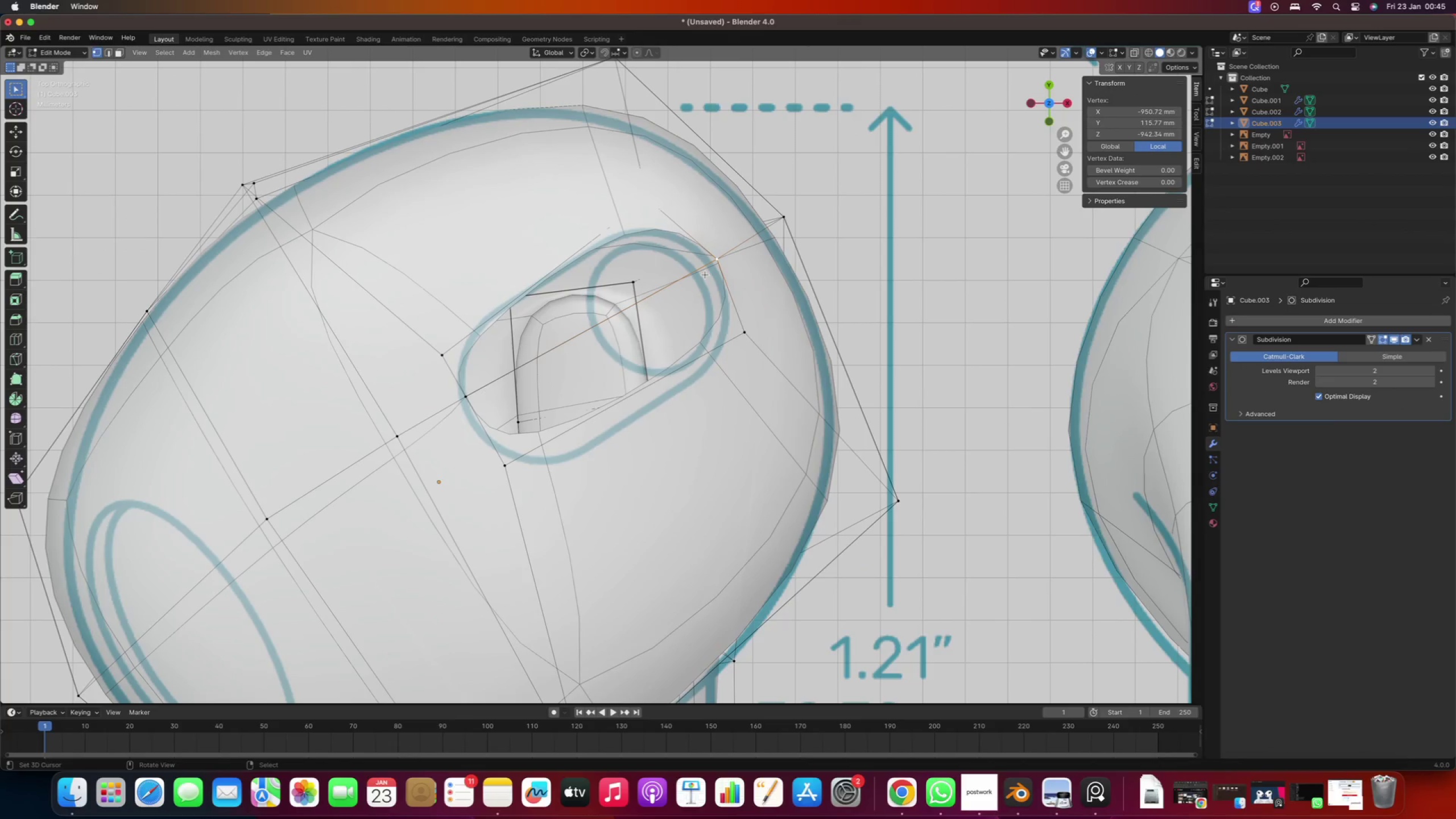 
scroll: coordinate [705, 275], scroll_direction: up, amount: 1.0
 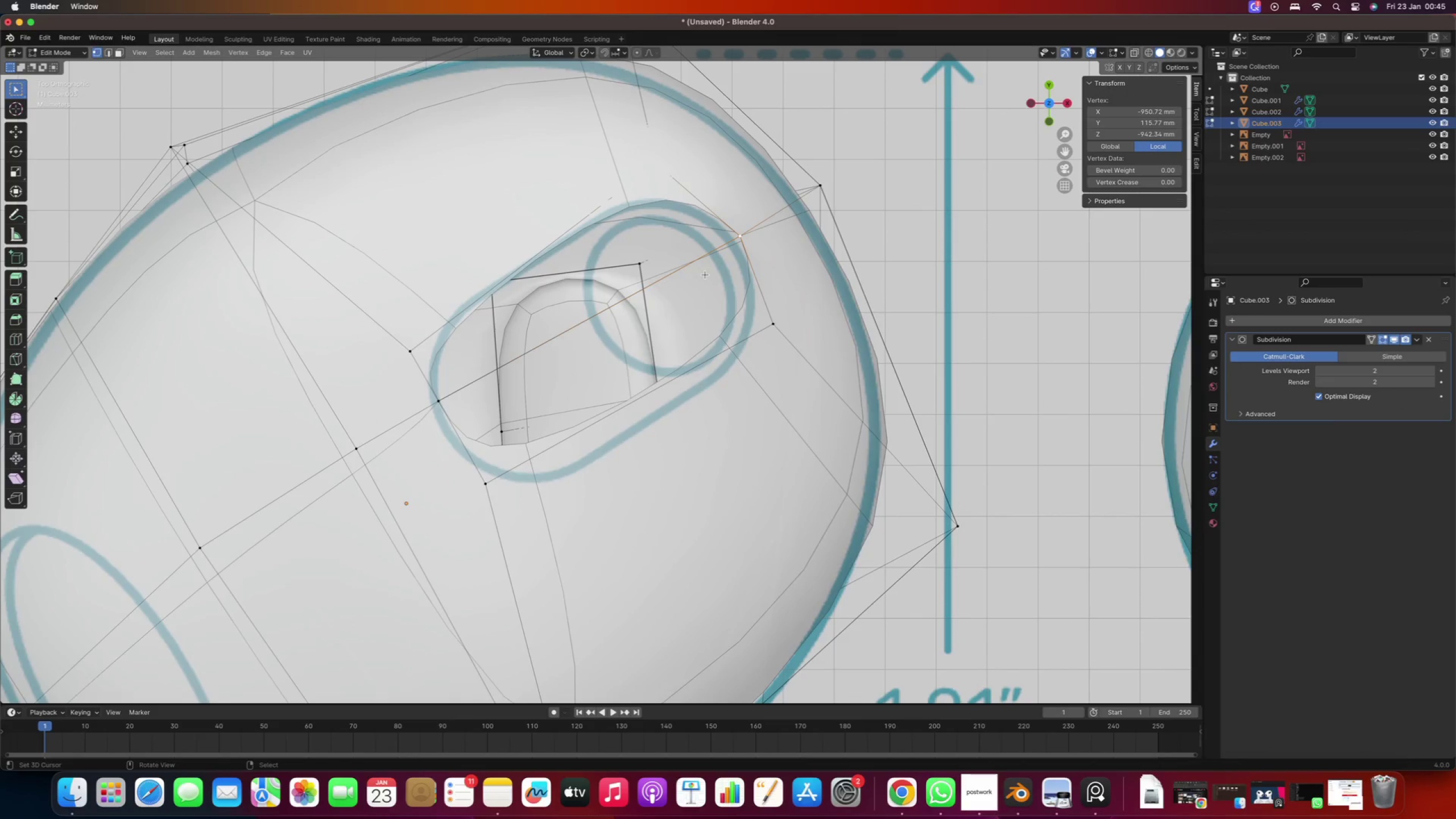 
key(G)
 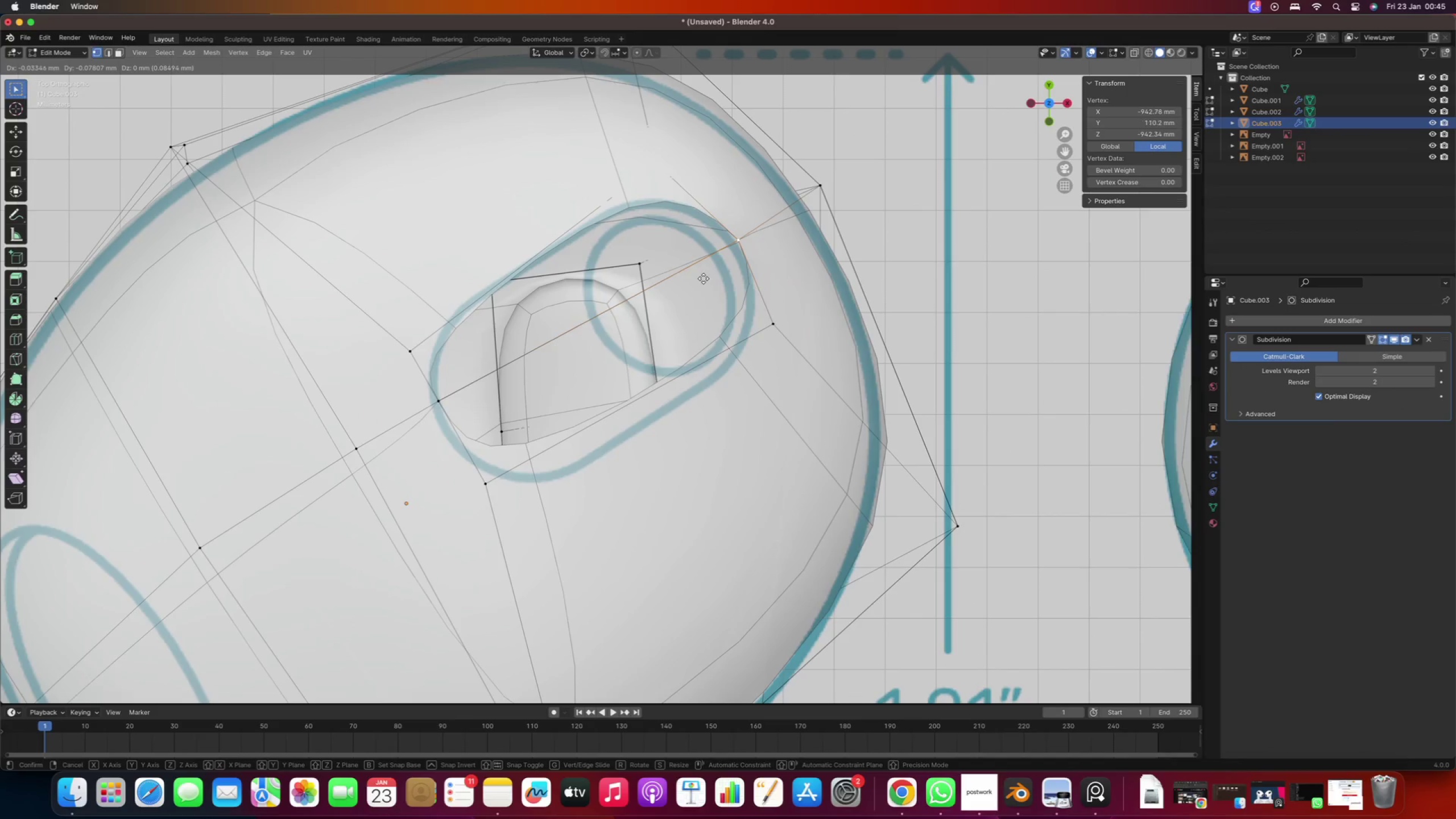 
left_click([704, 279])
 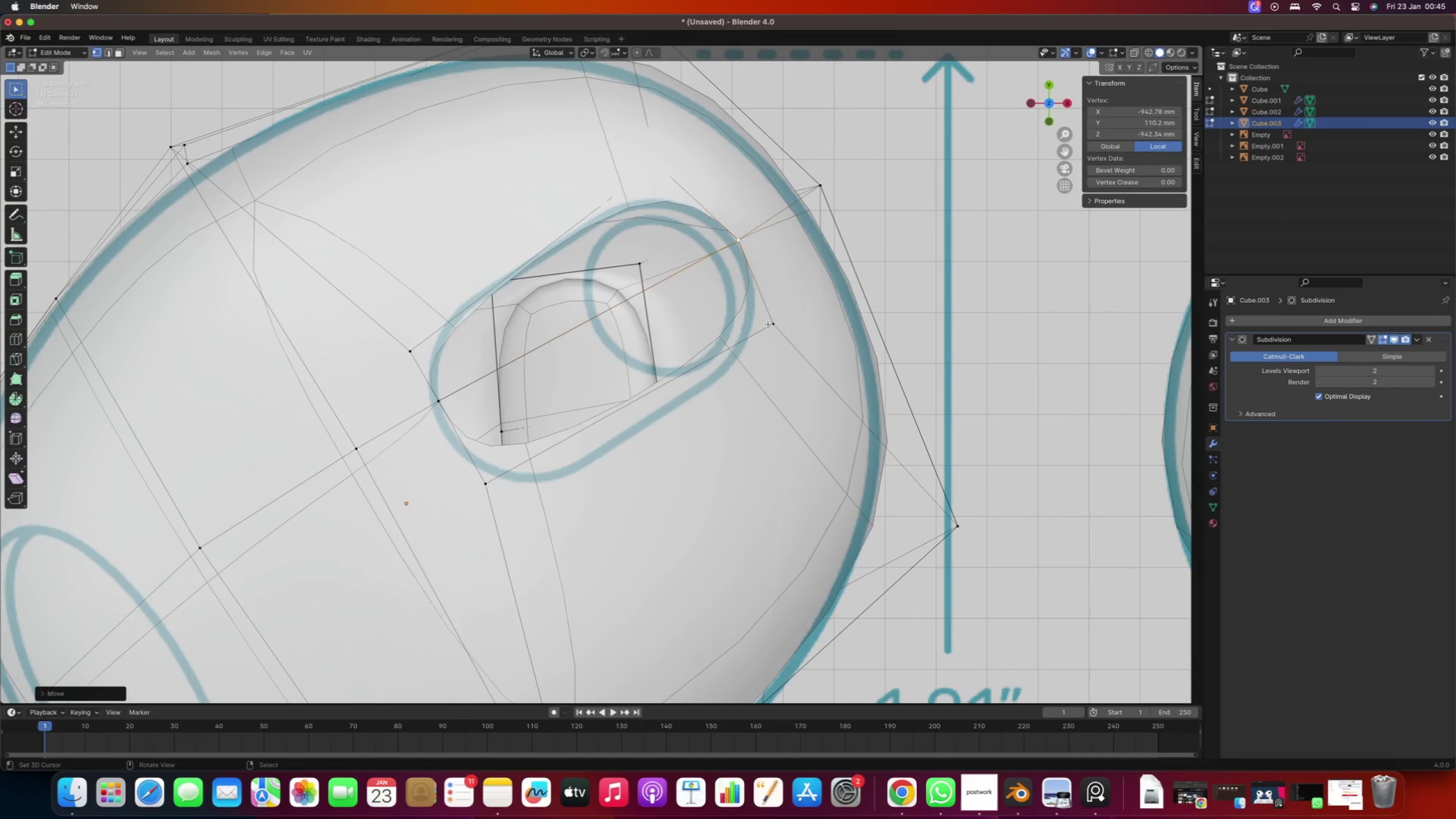 
right_click([776, 326])
 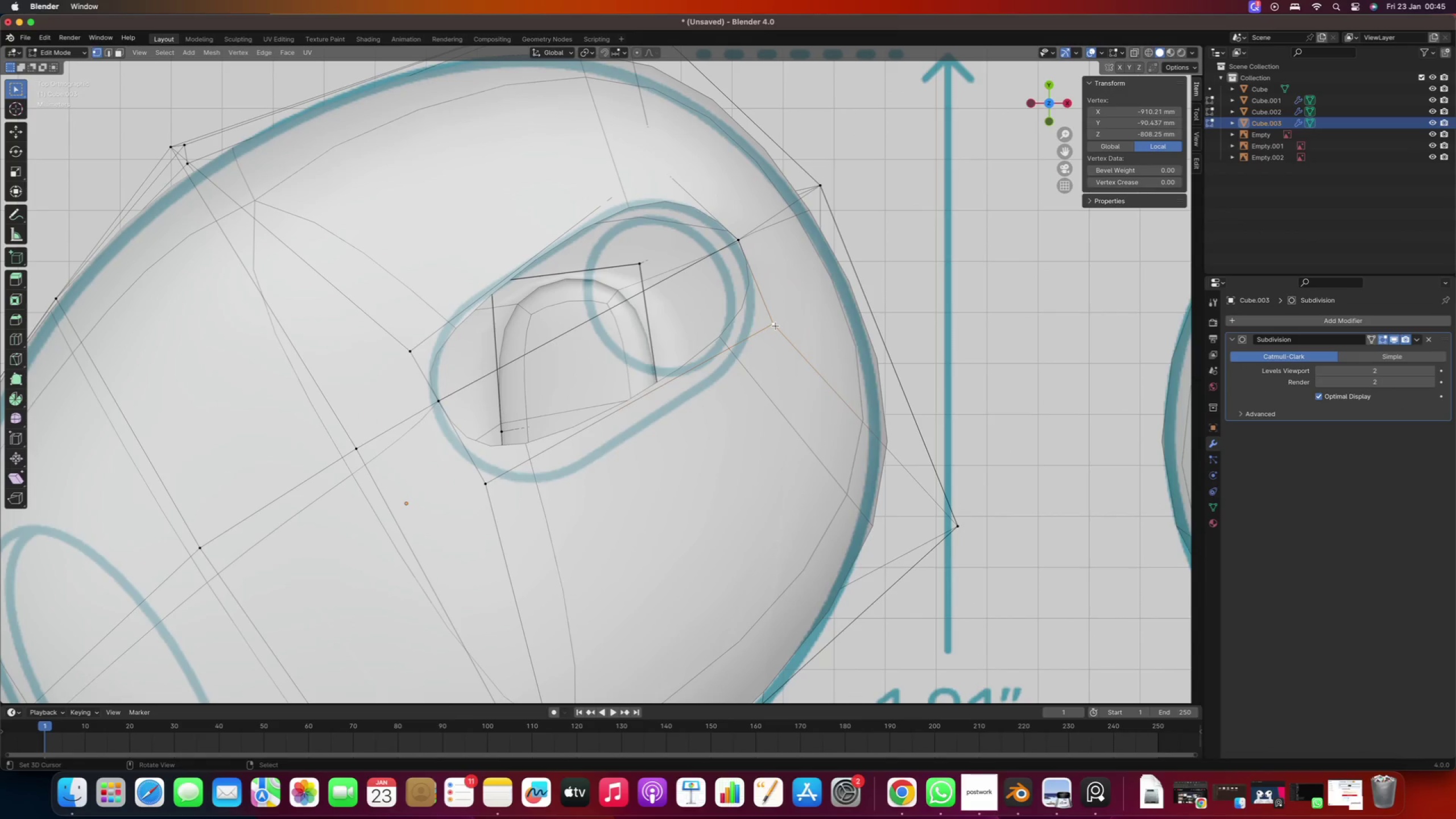 
key(G)
 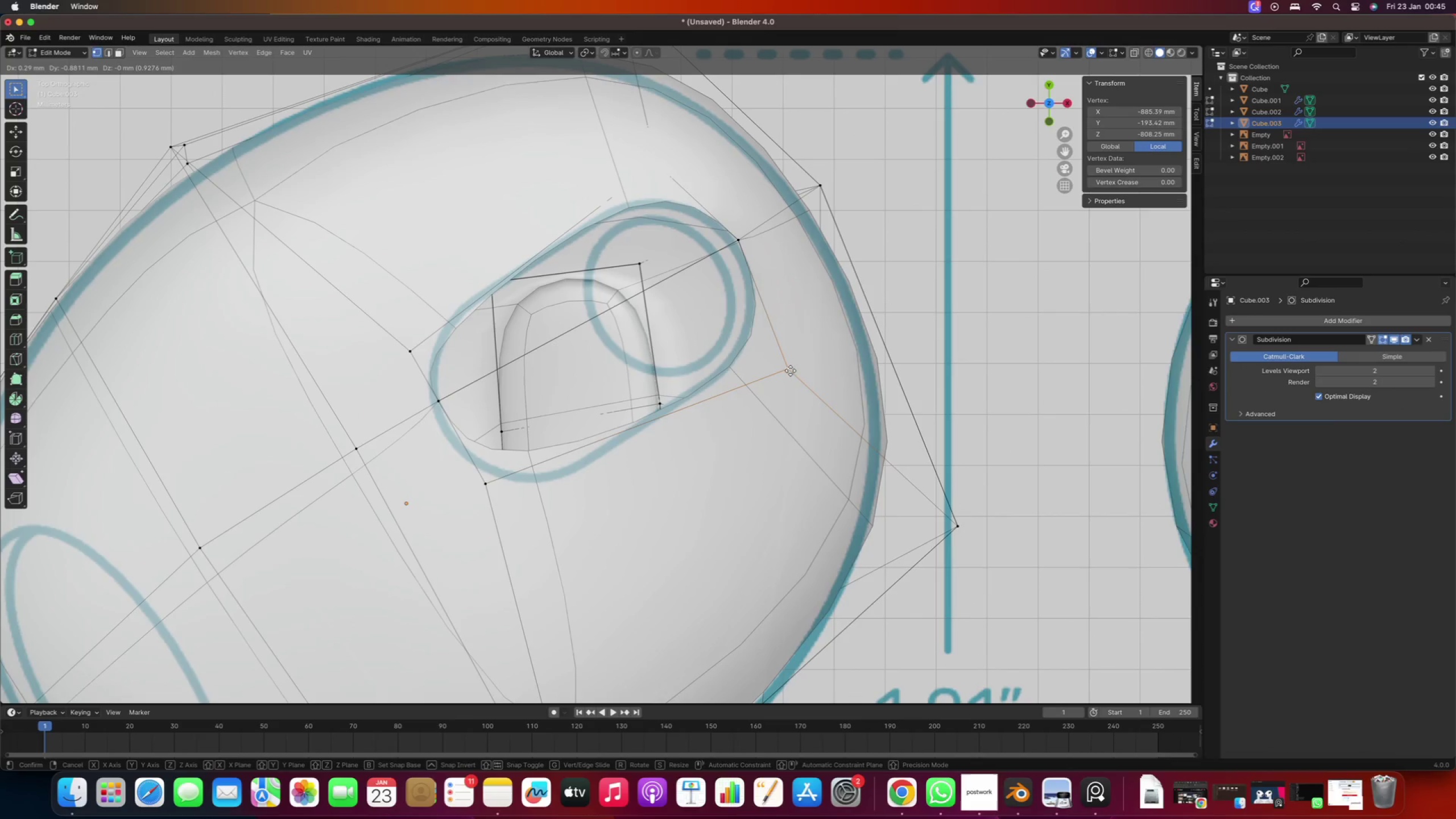 
left_click([791, 371])
 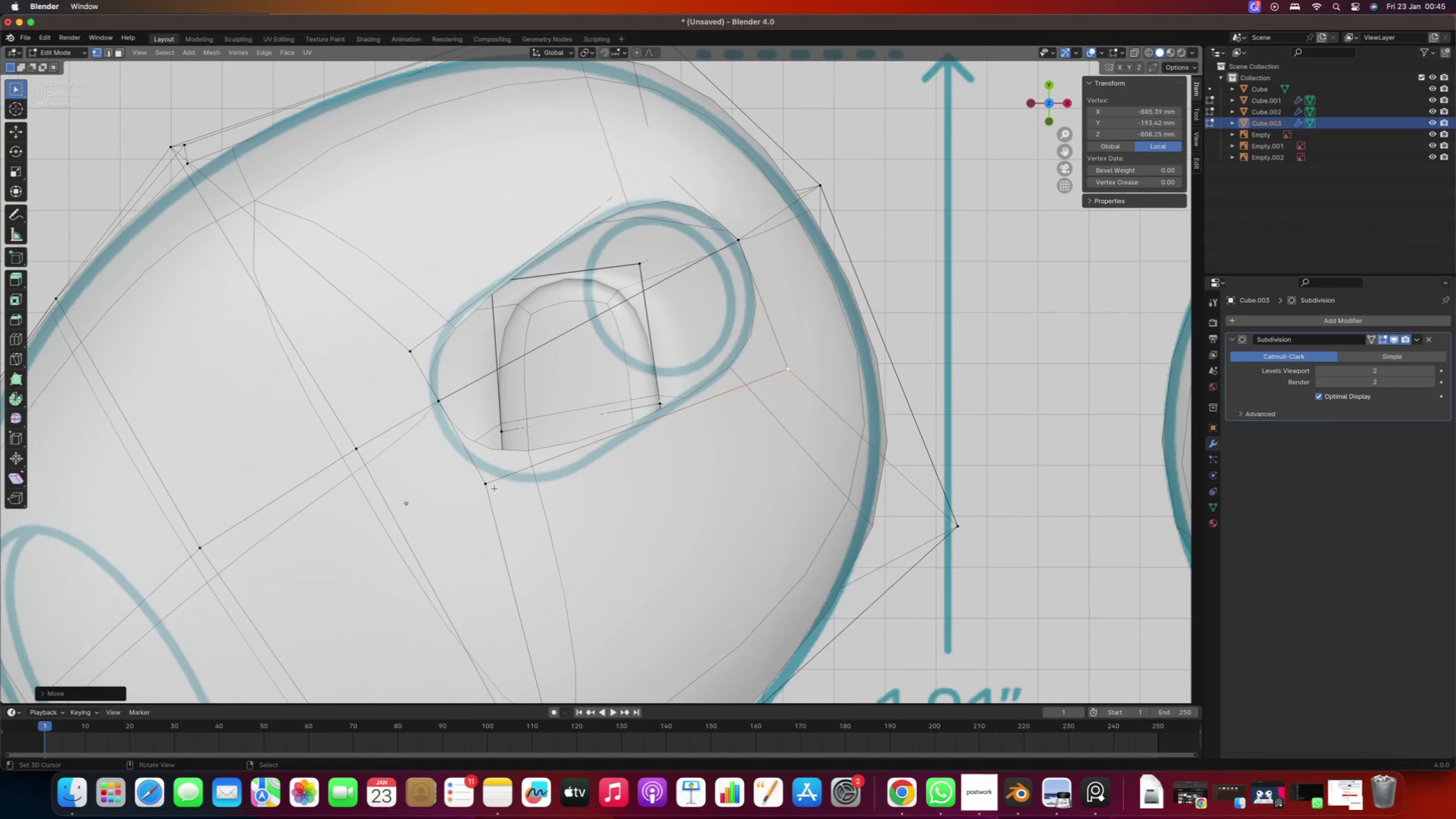 
right_click([486, 486])
 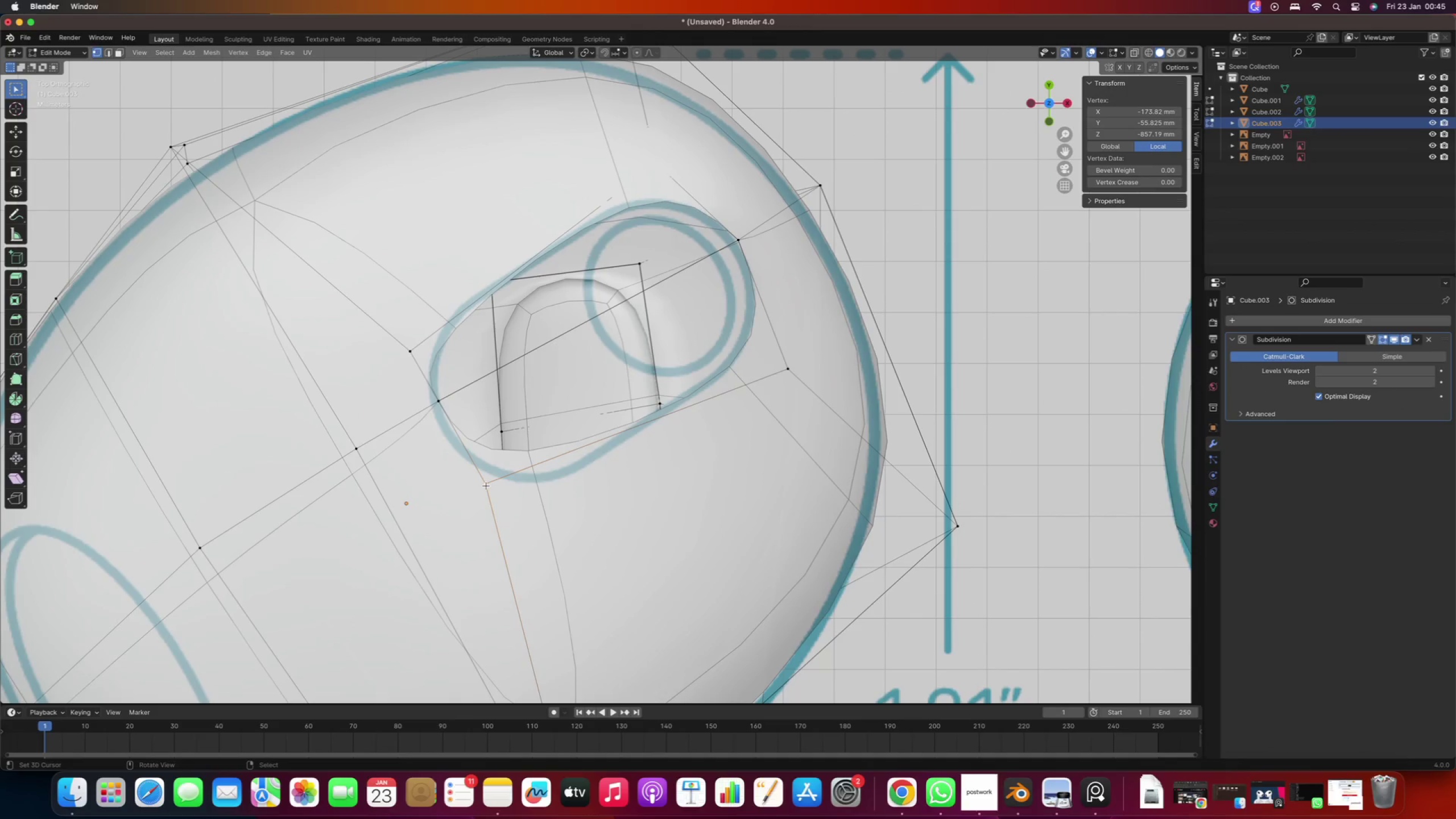 
key(G)
 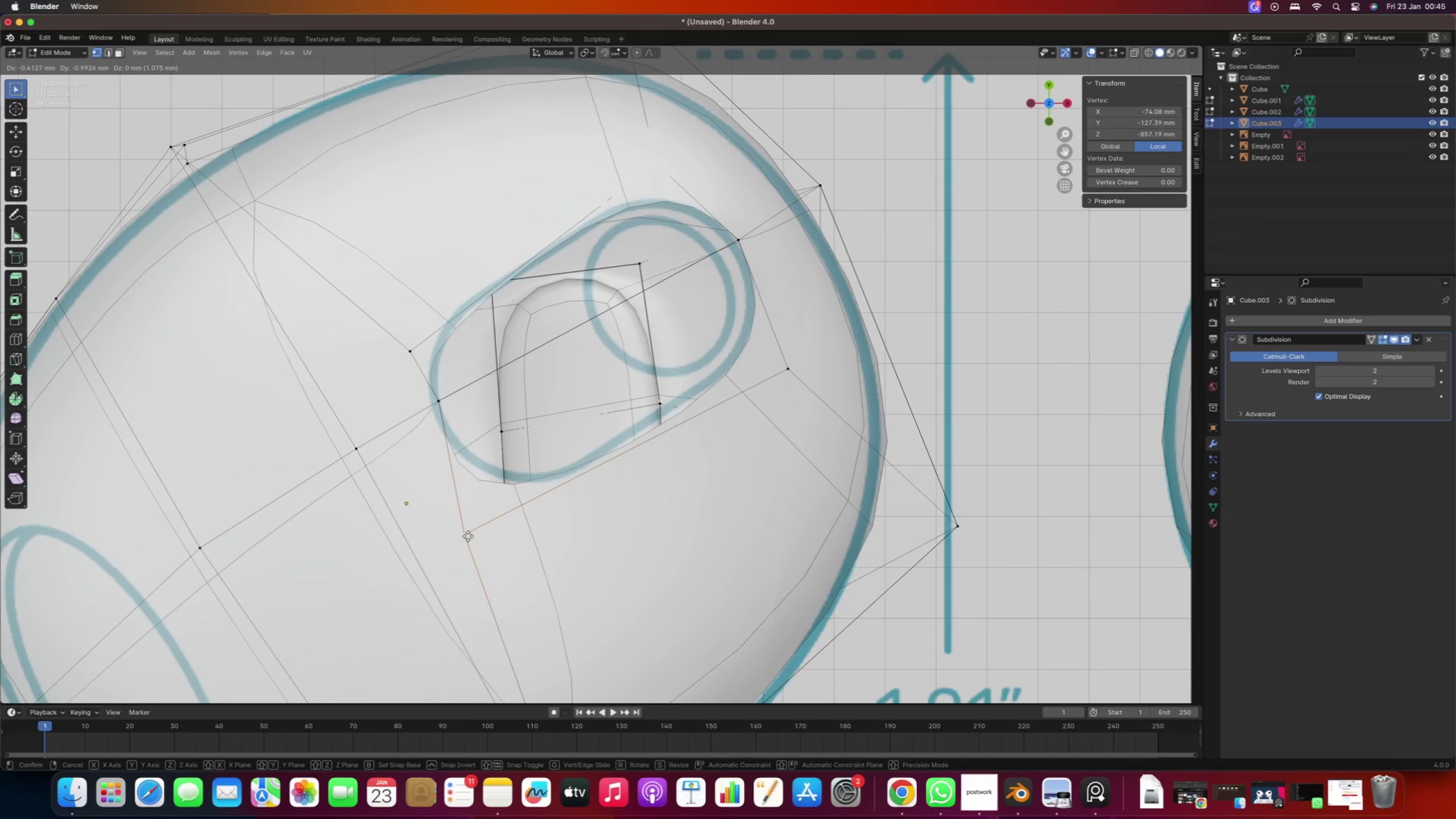 
left_click([477, 537])
 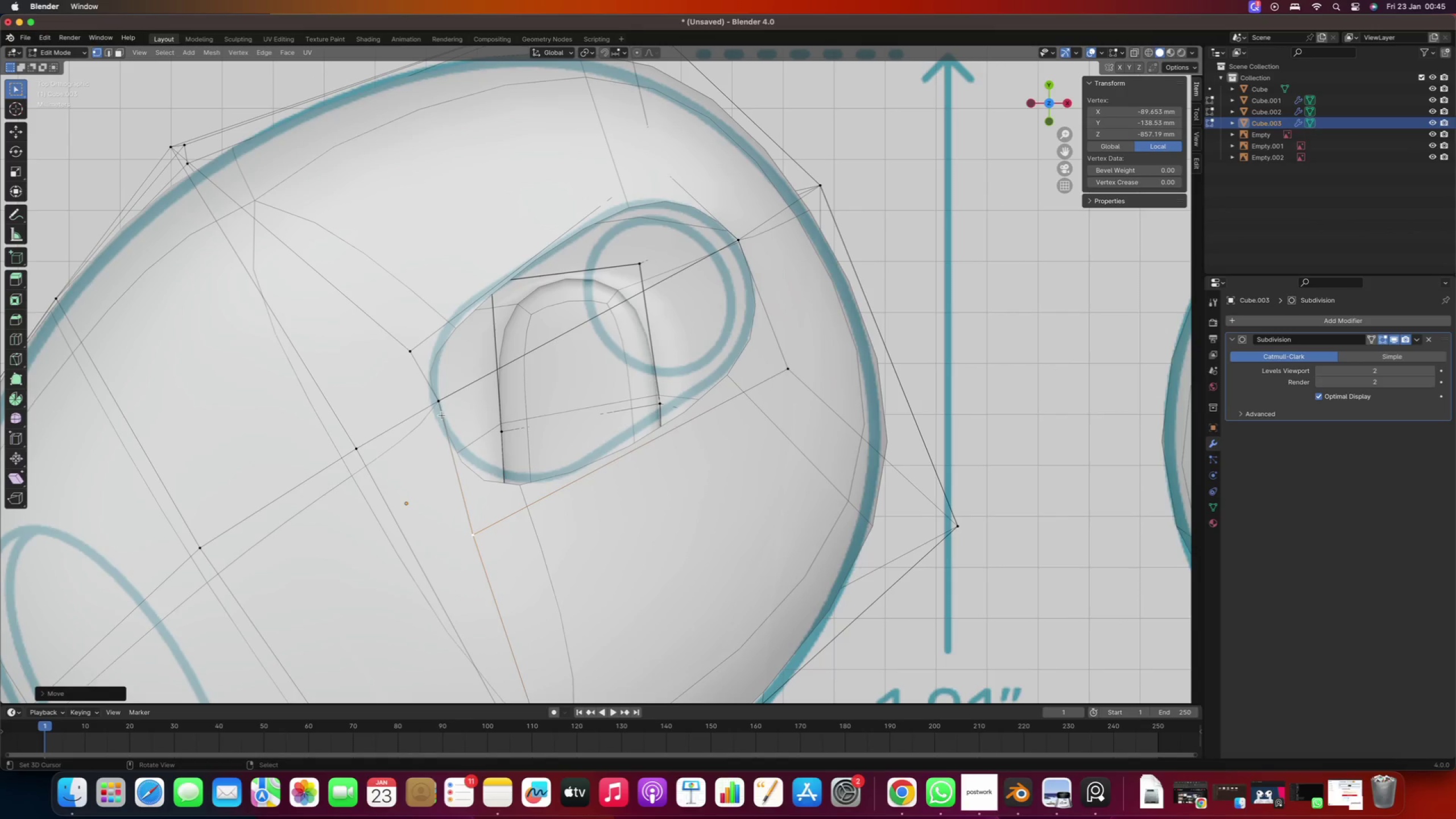 
right_click([441, 413])
 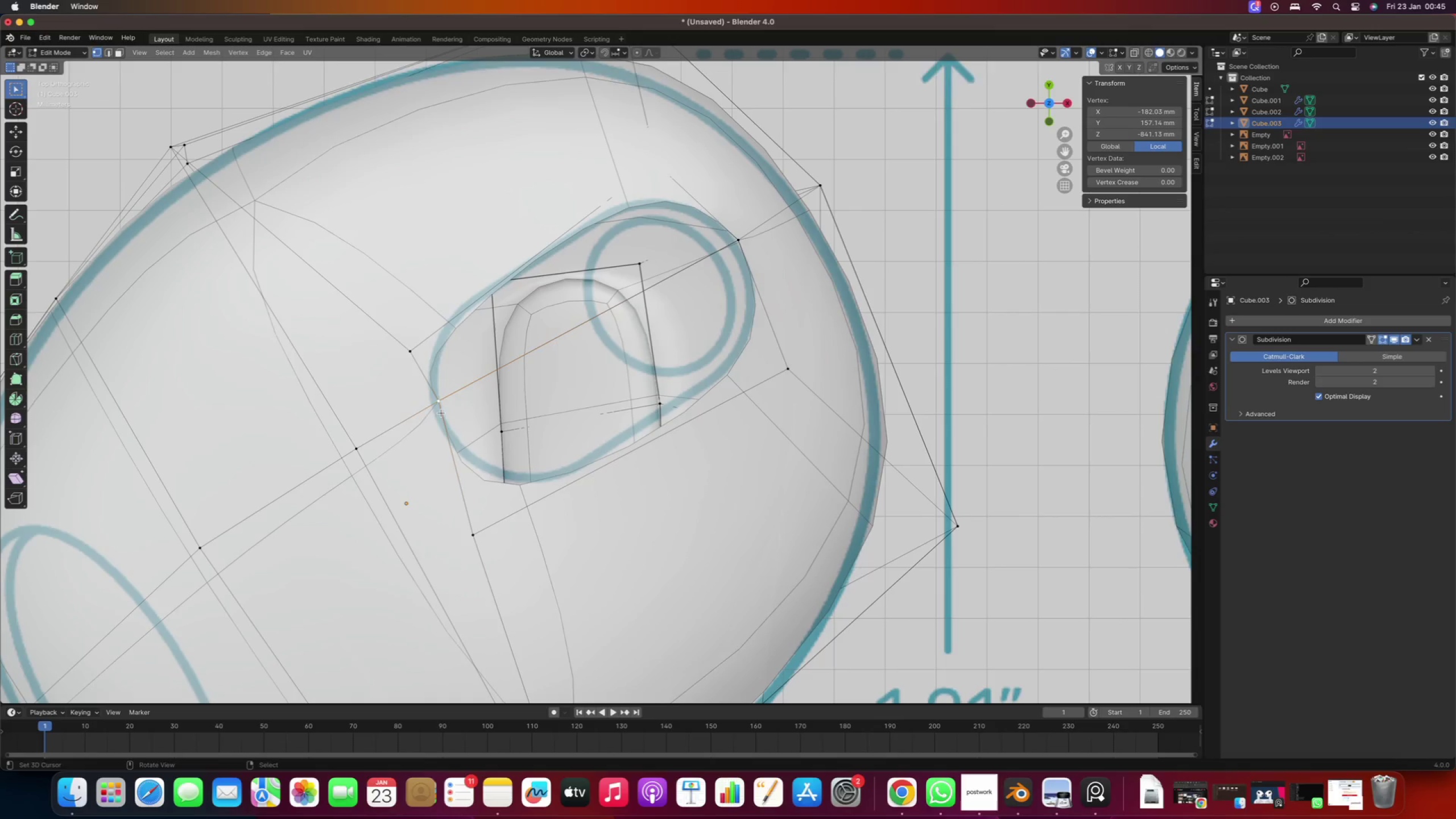 
key(G)
 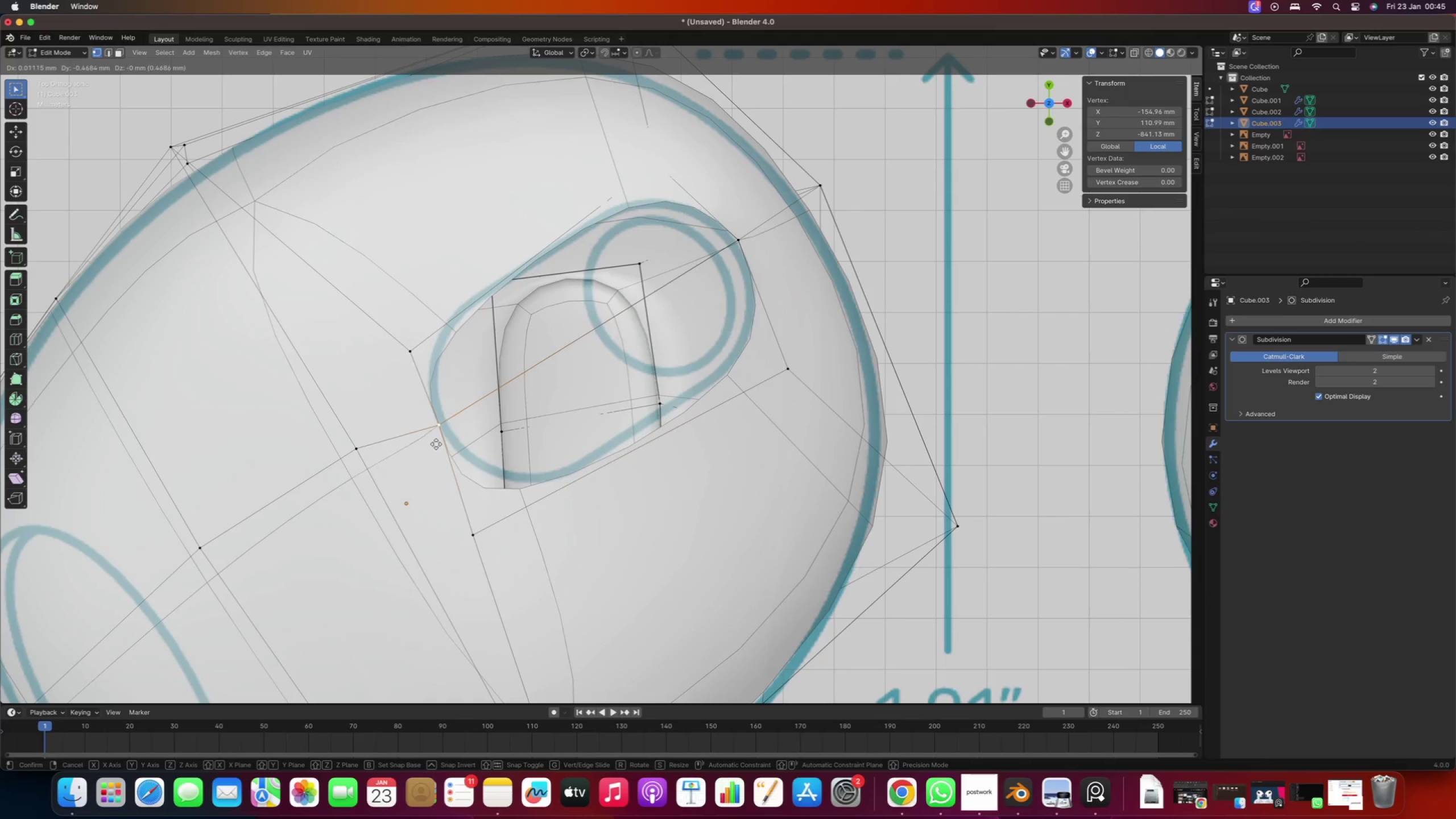 
left_click([436, 444])
 